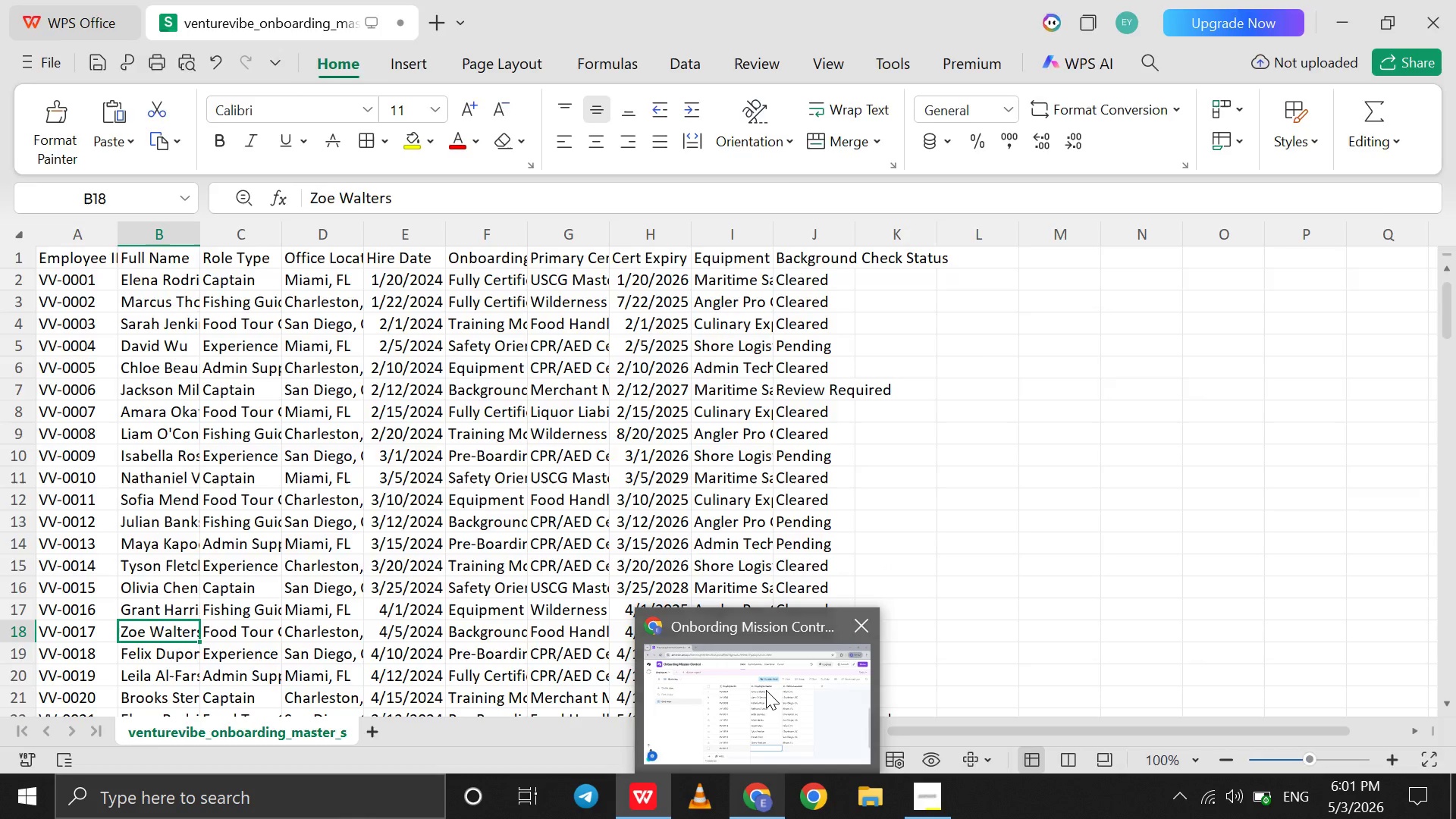 
left_click([766, 690])
 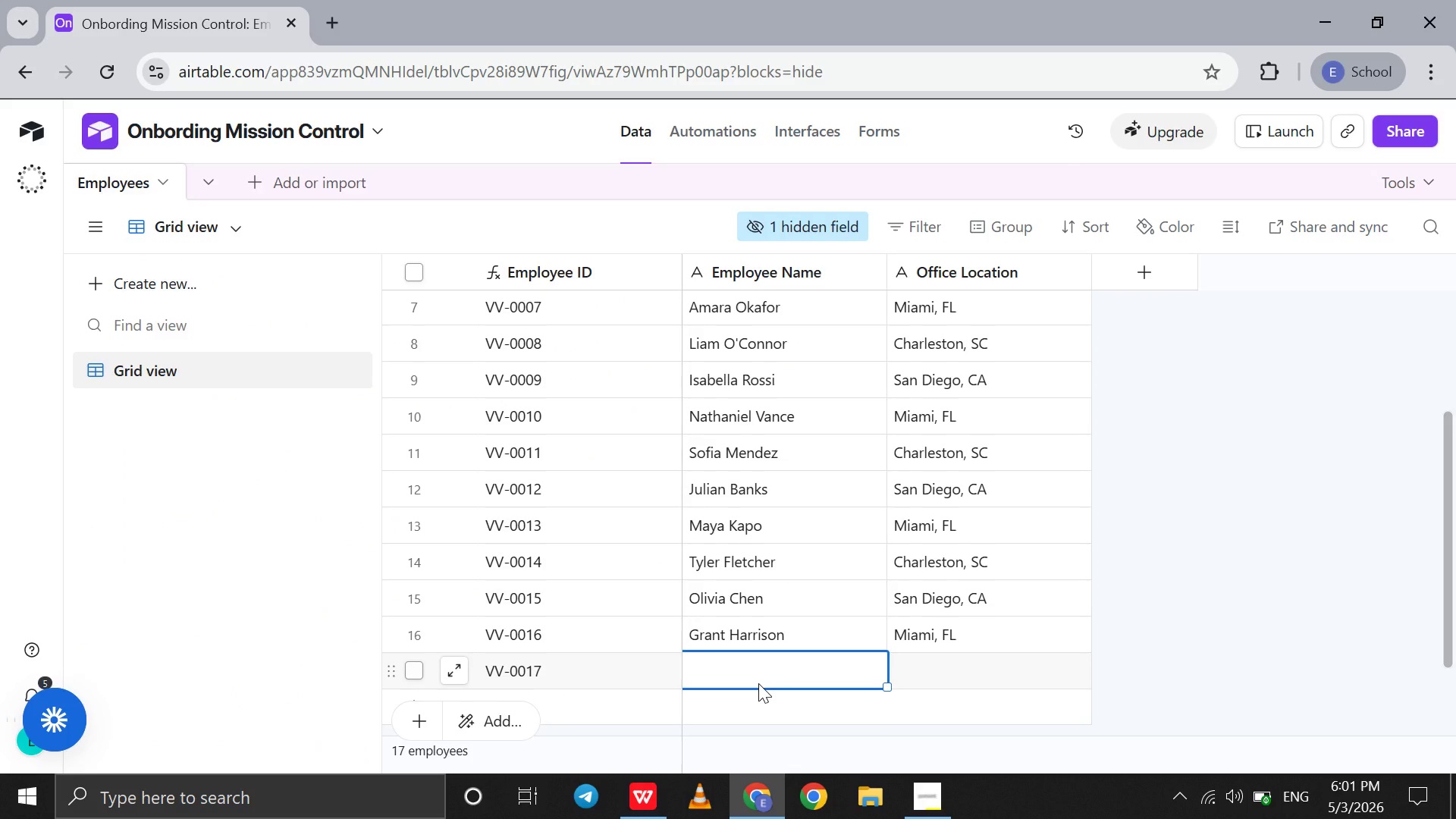 
type(Zoe Walters)
 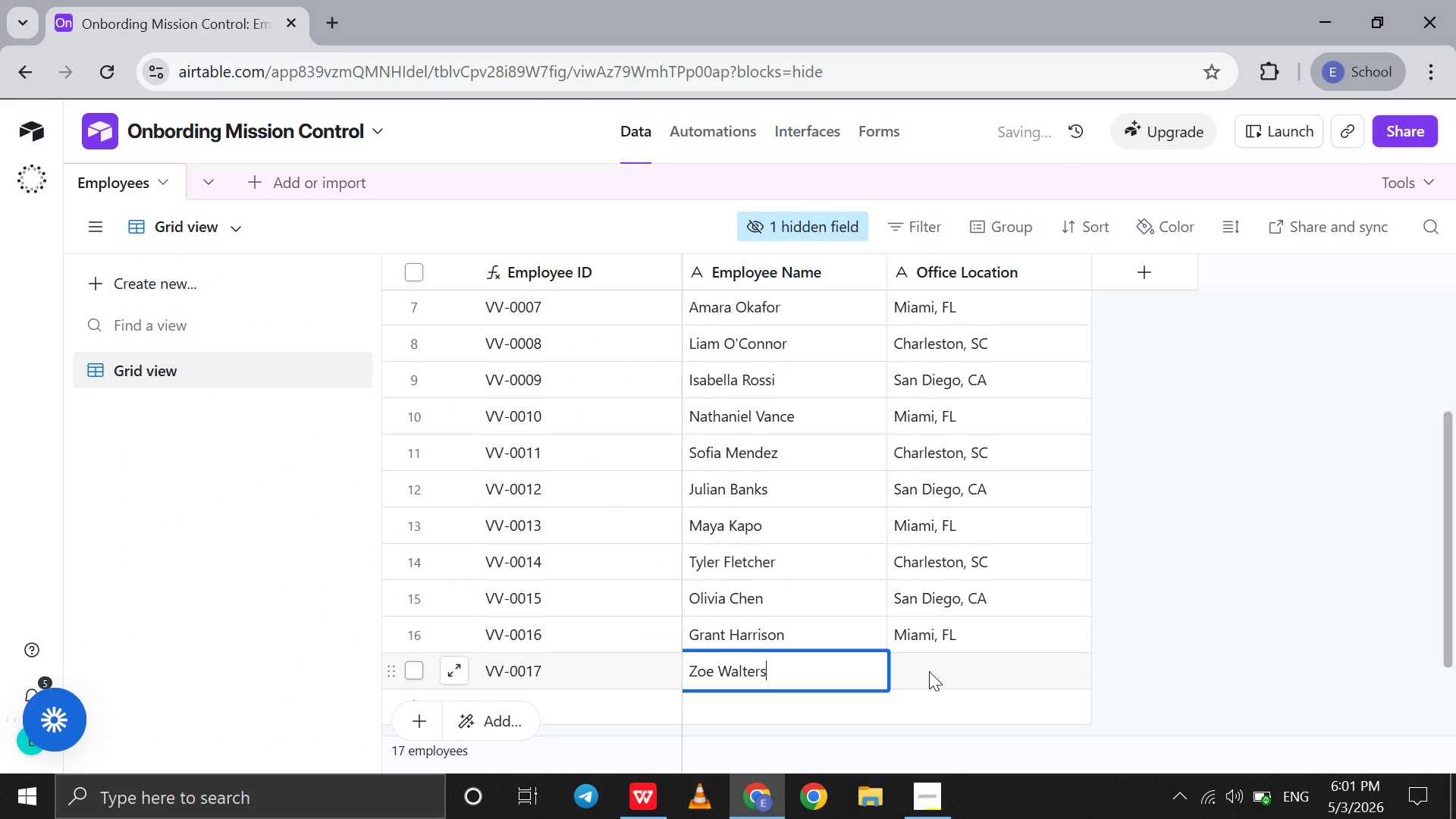 
left_click([929, 671])
 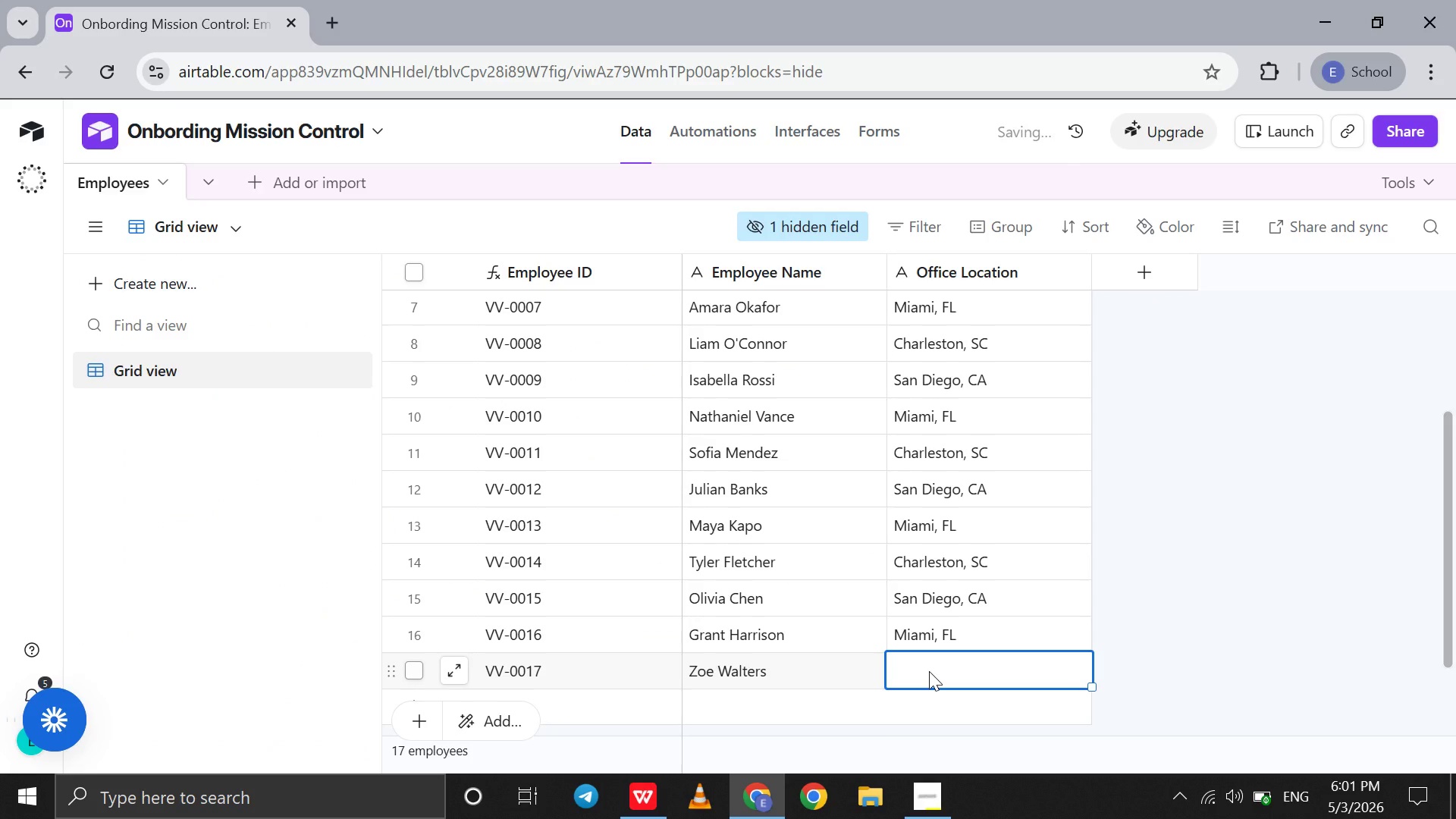 
type(Charleston, SC)
 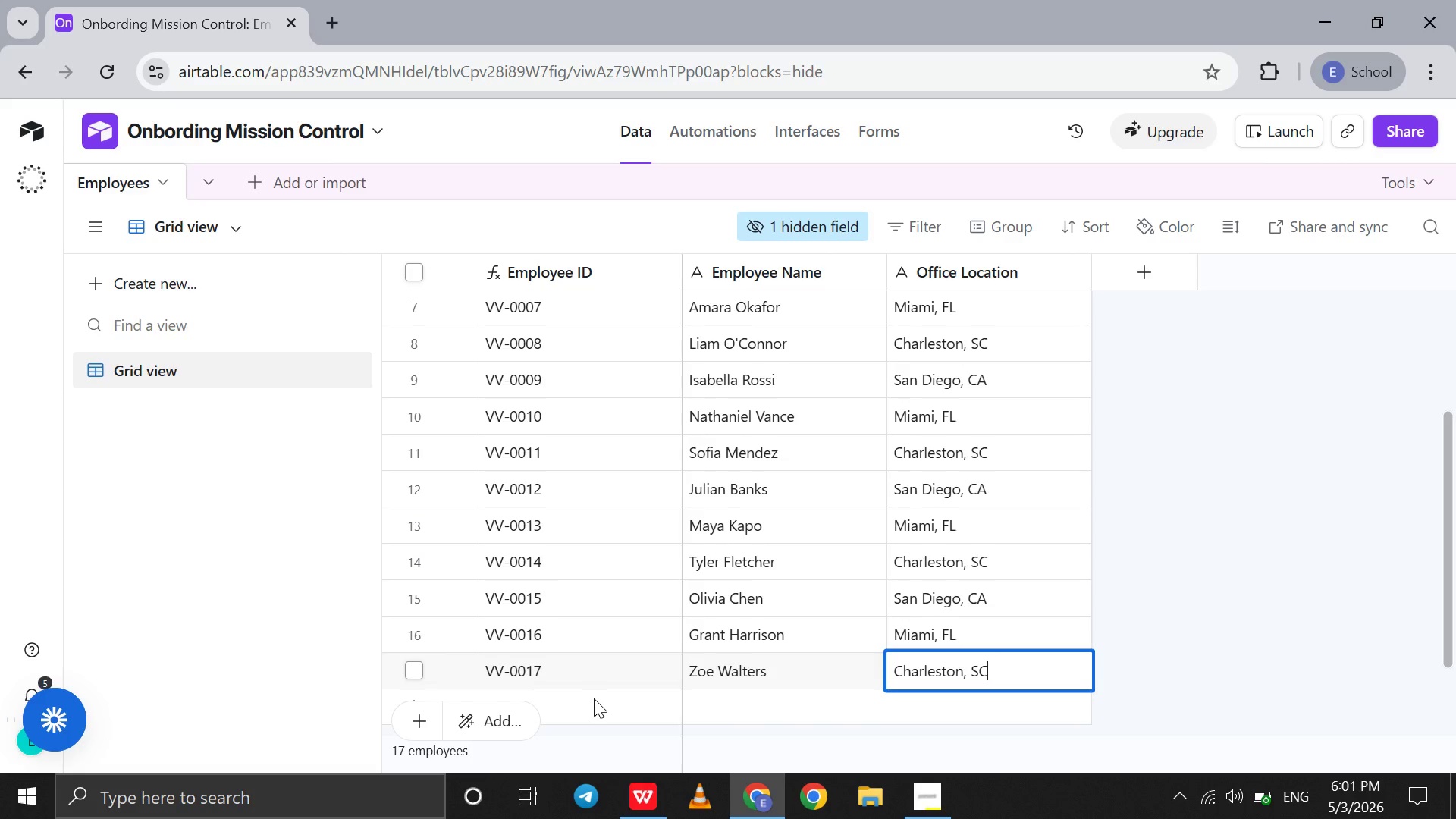 
left_click([594, 698])
 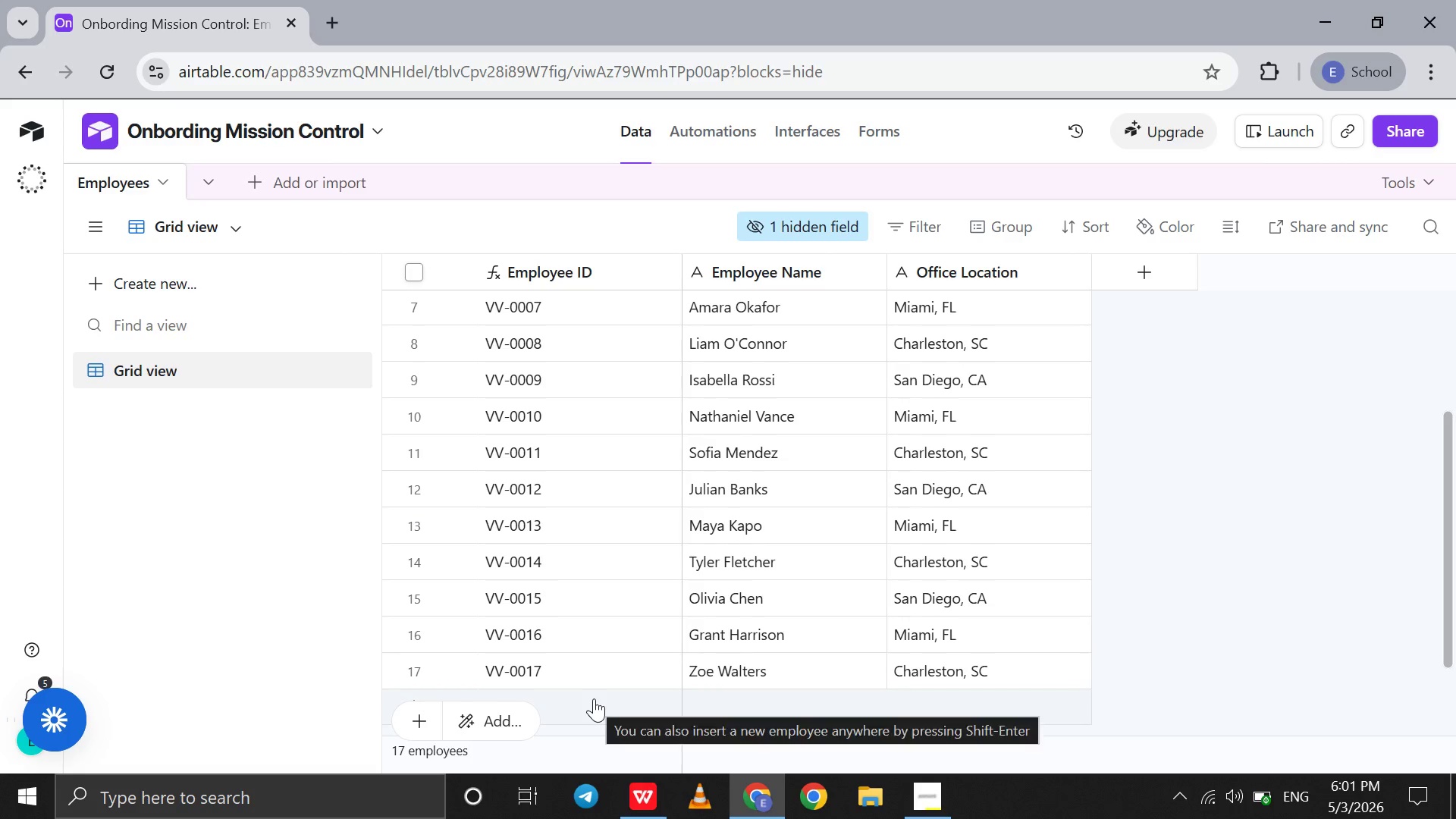 
left_click([594, 698])
 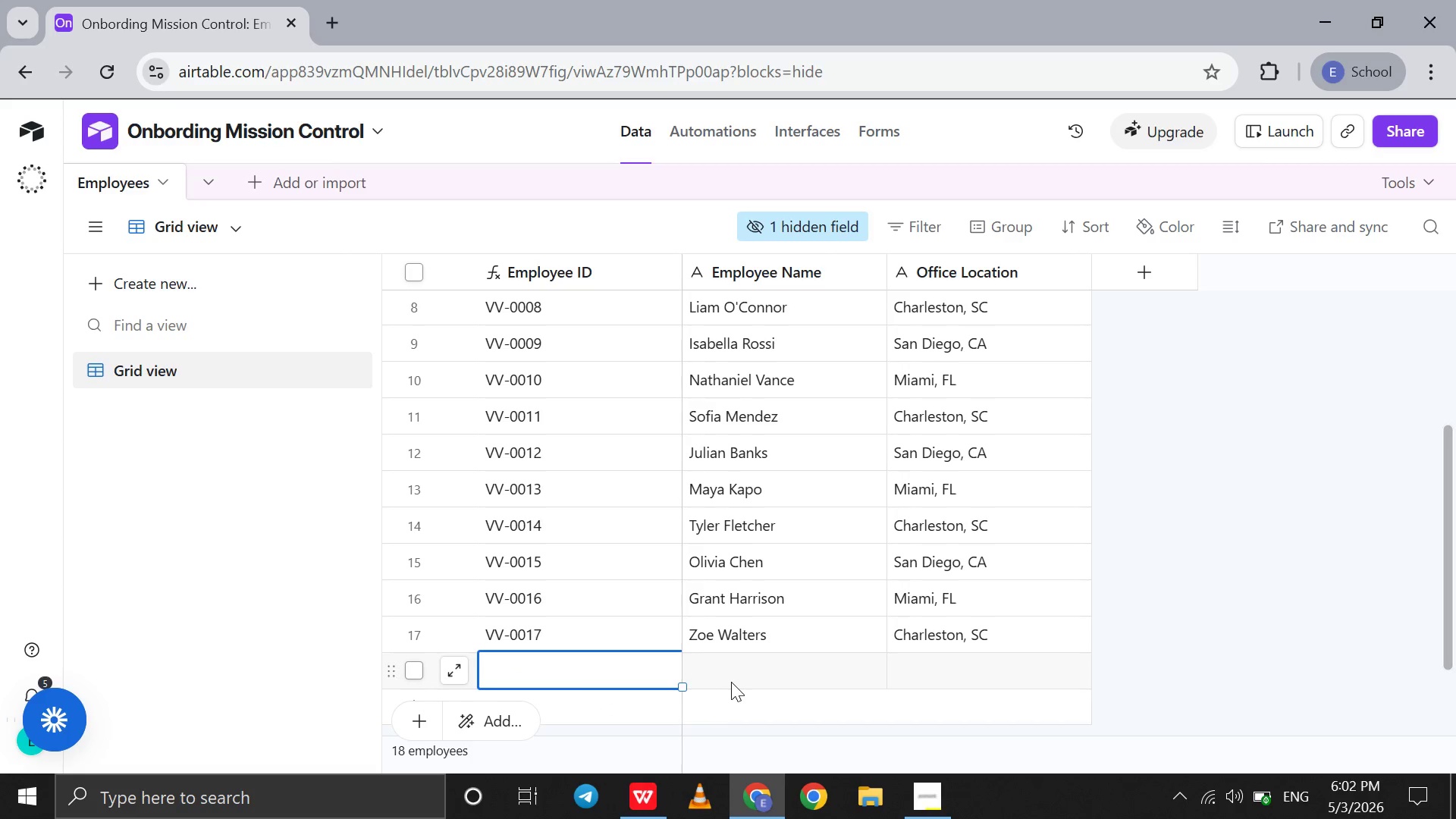 
left_click([731, 682])
 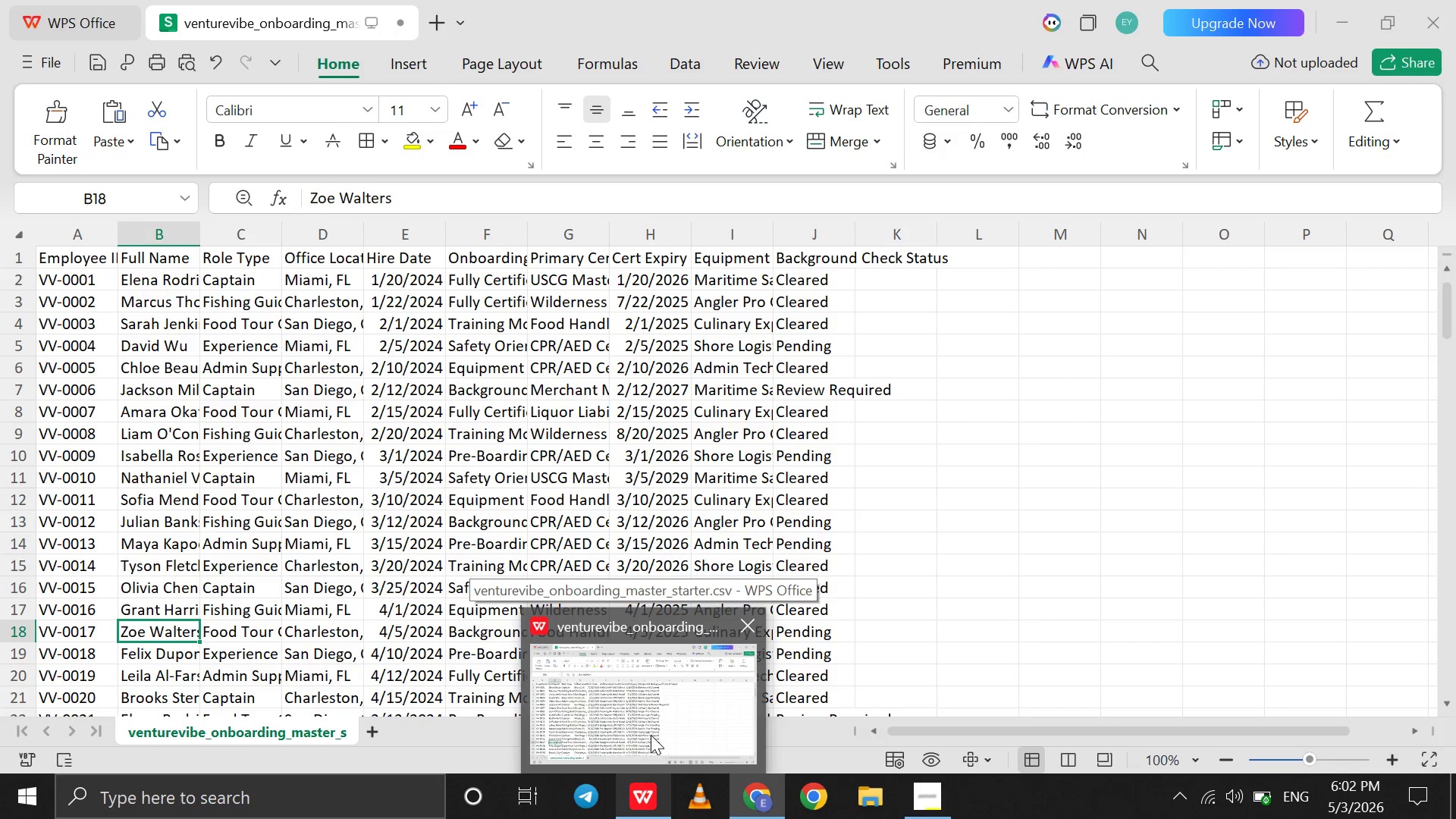 
wait(6.69)
 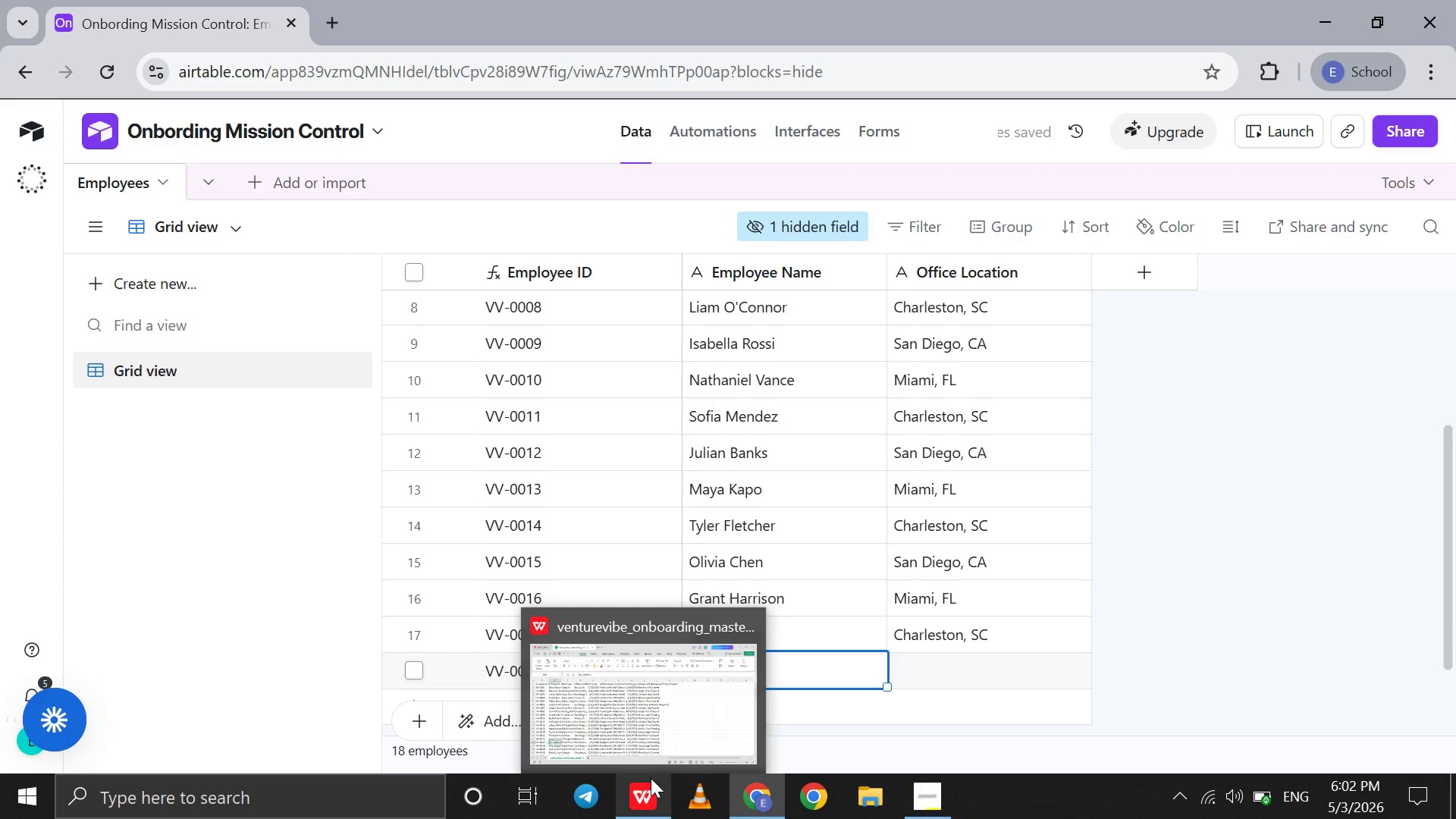 
left_click([651, 735])
 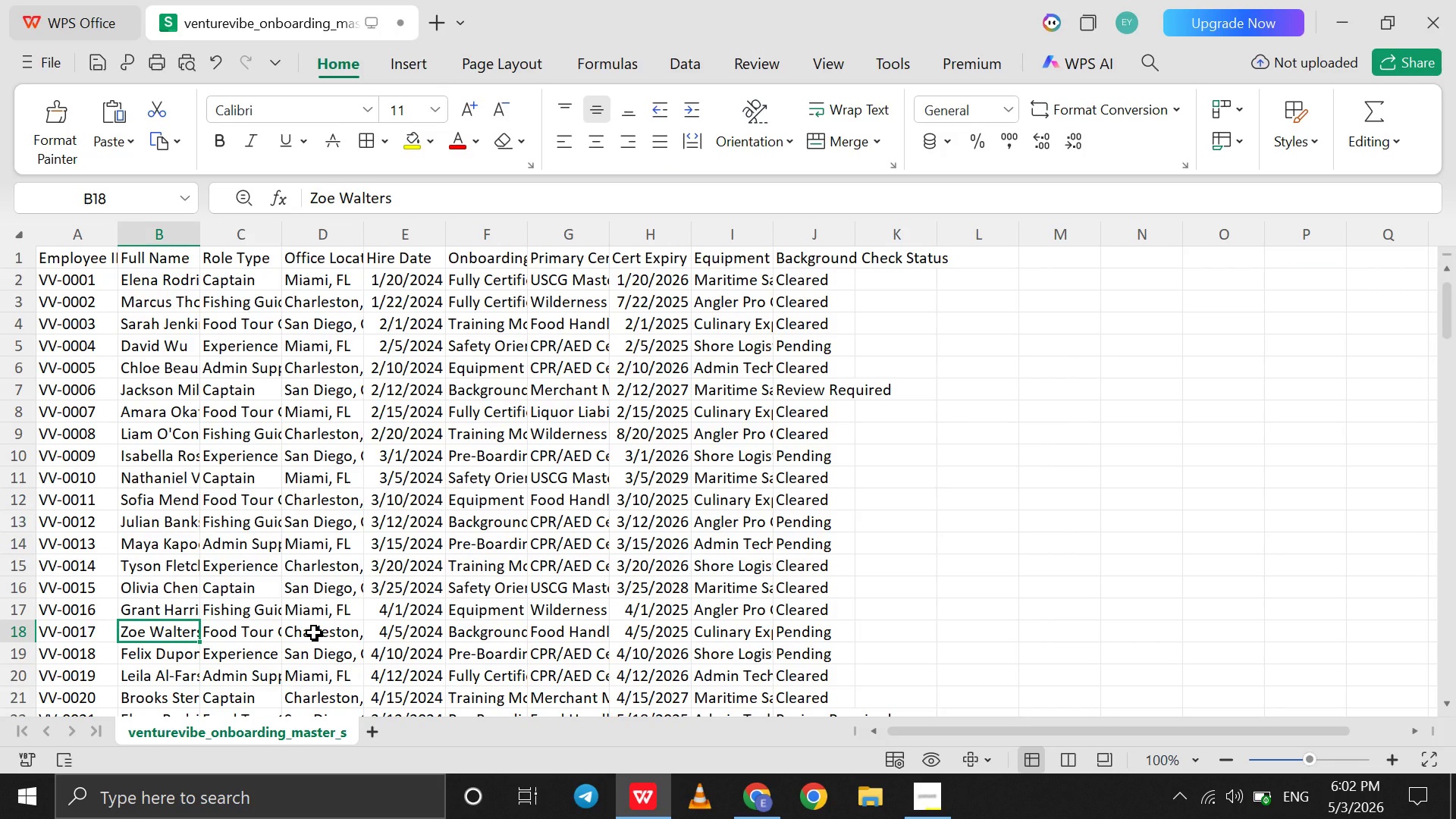 
left_click([314, 632])
 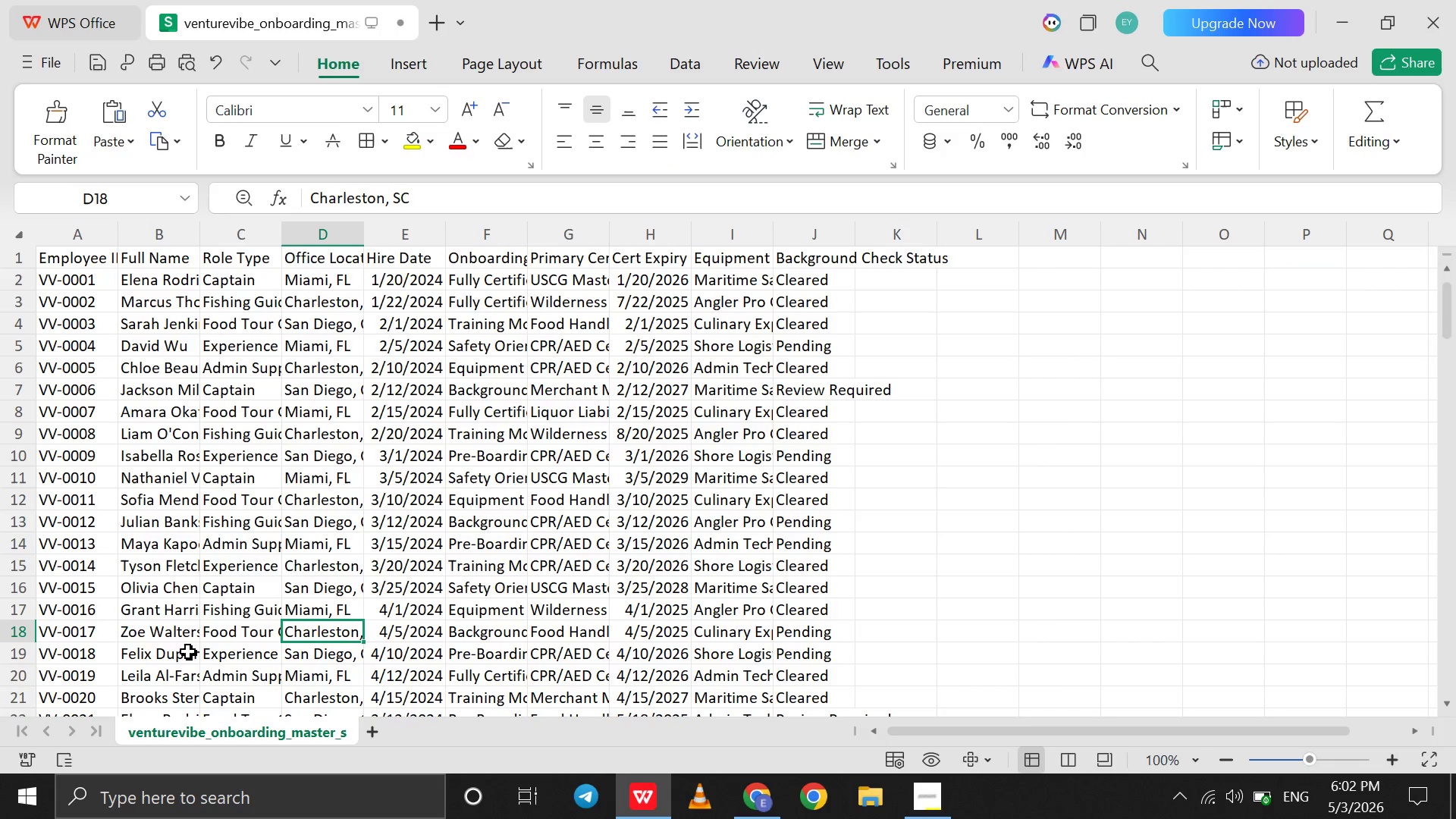 
left_click([182, 651])
 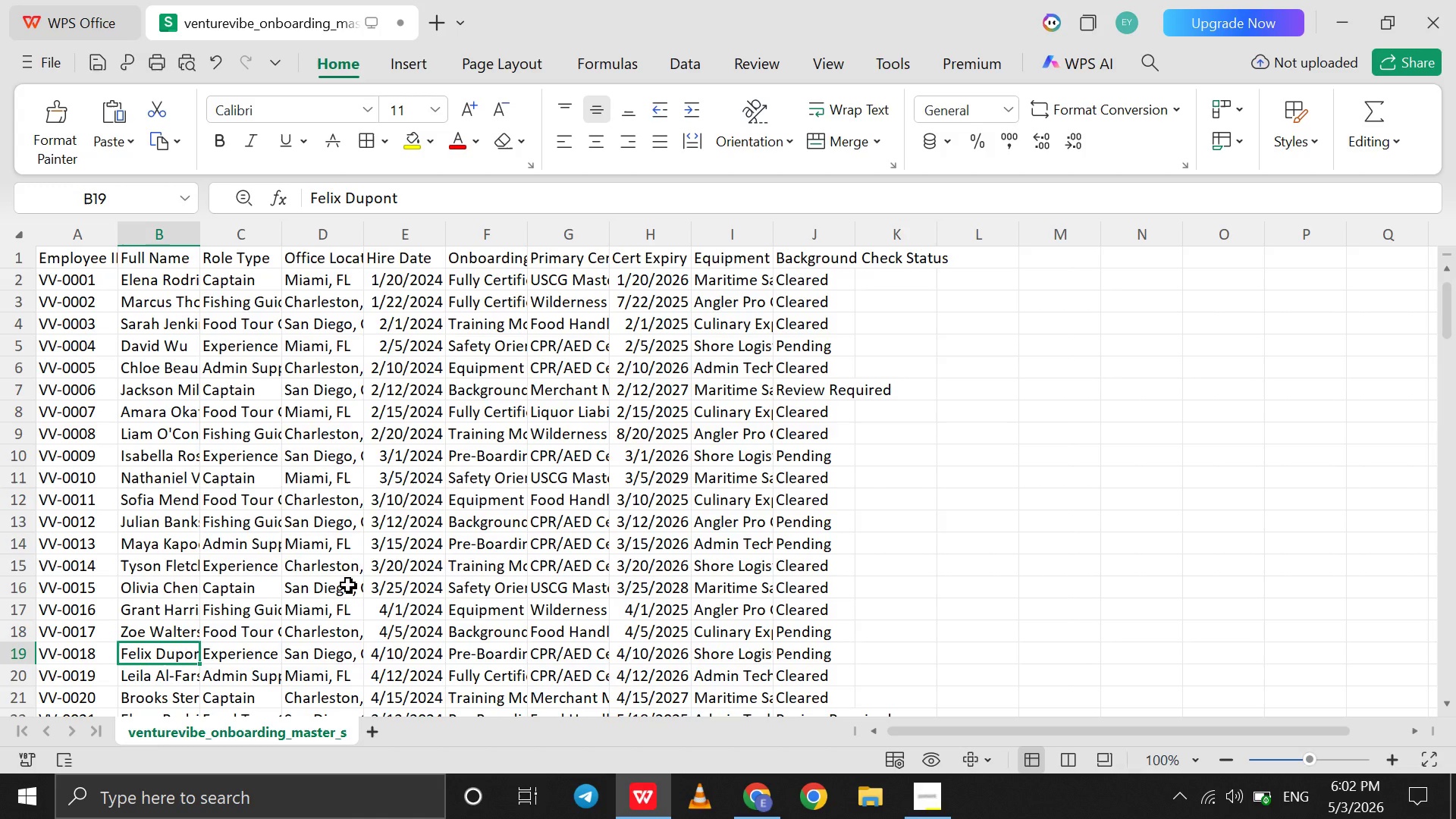 
wait(8.11)
 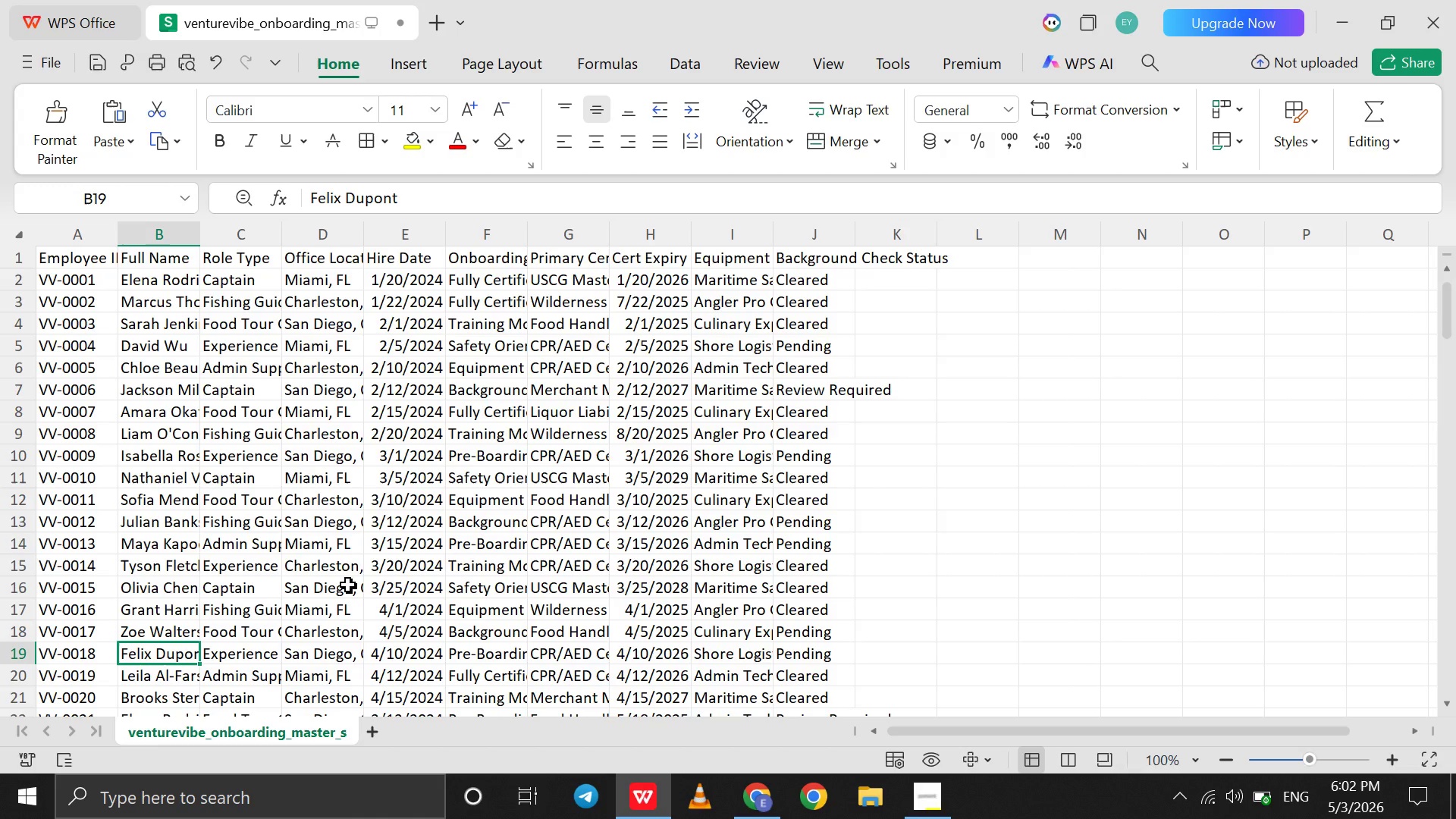 
left_click([751, 789])
 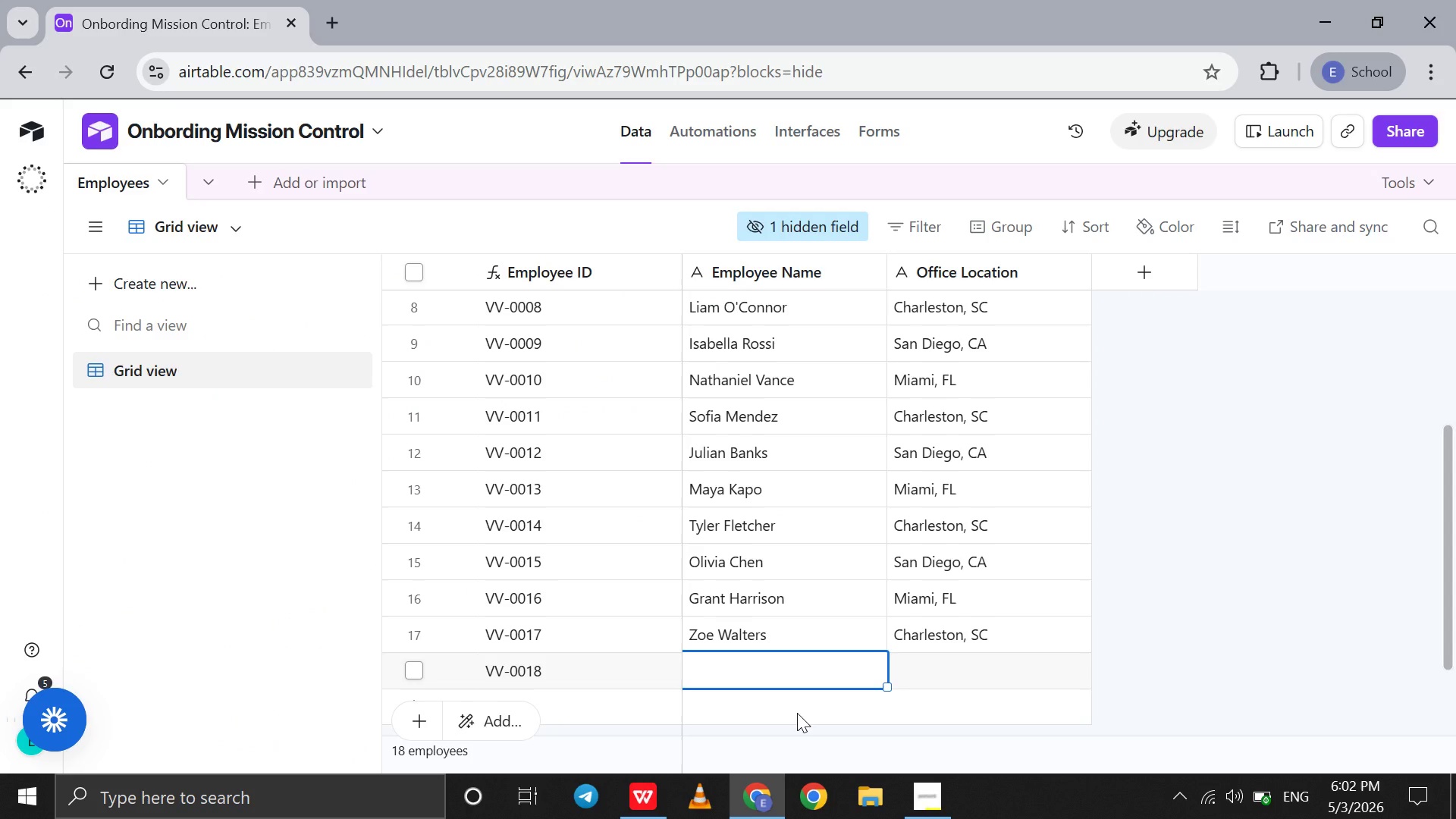 
type(Felix Dupont)
 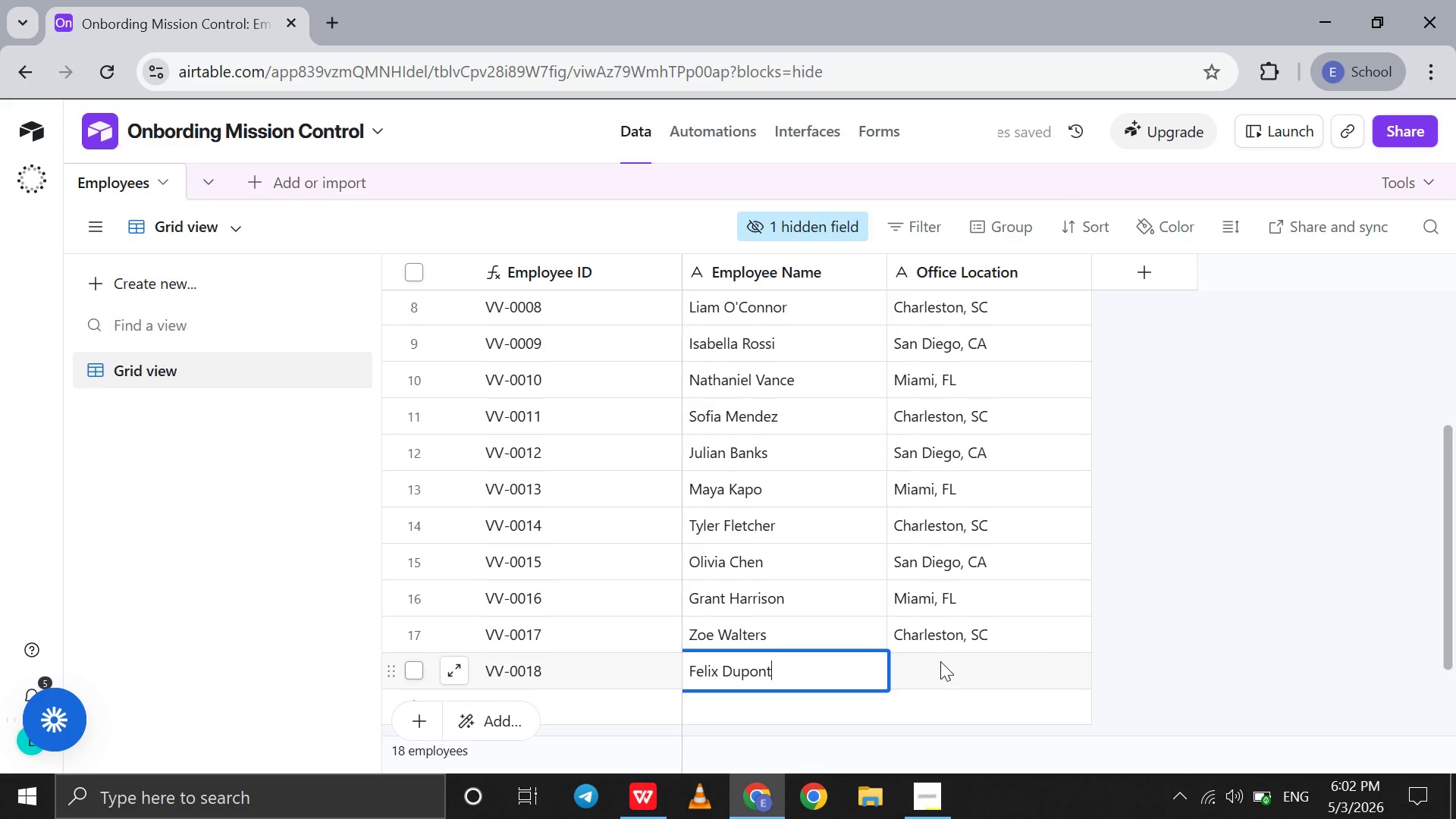 
left_click([940, 661])
 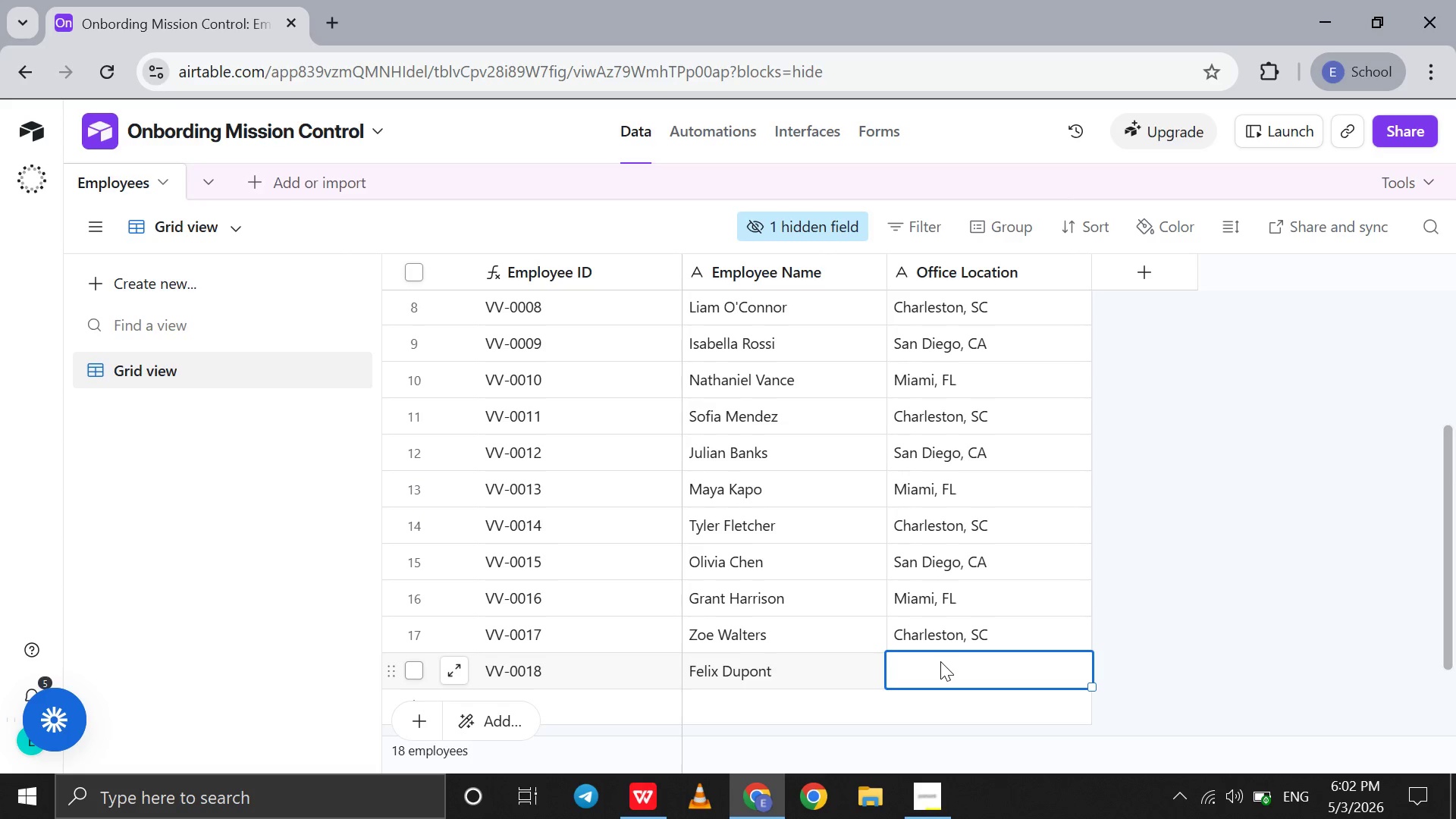 
type(San Diego, CA)
 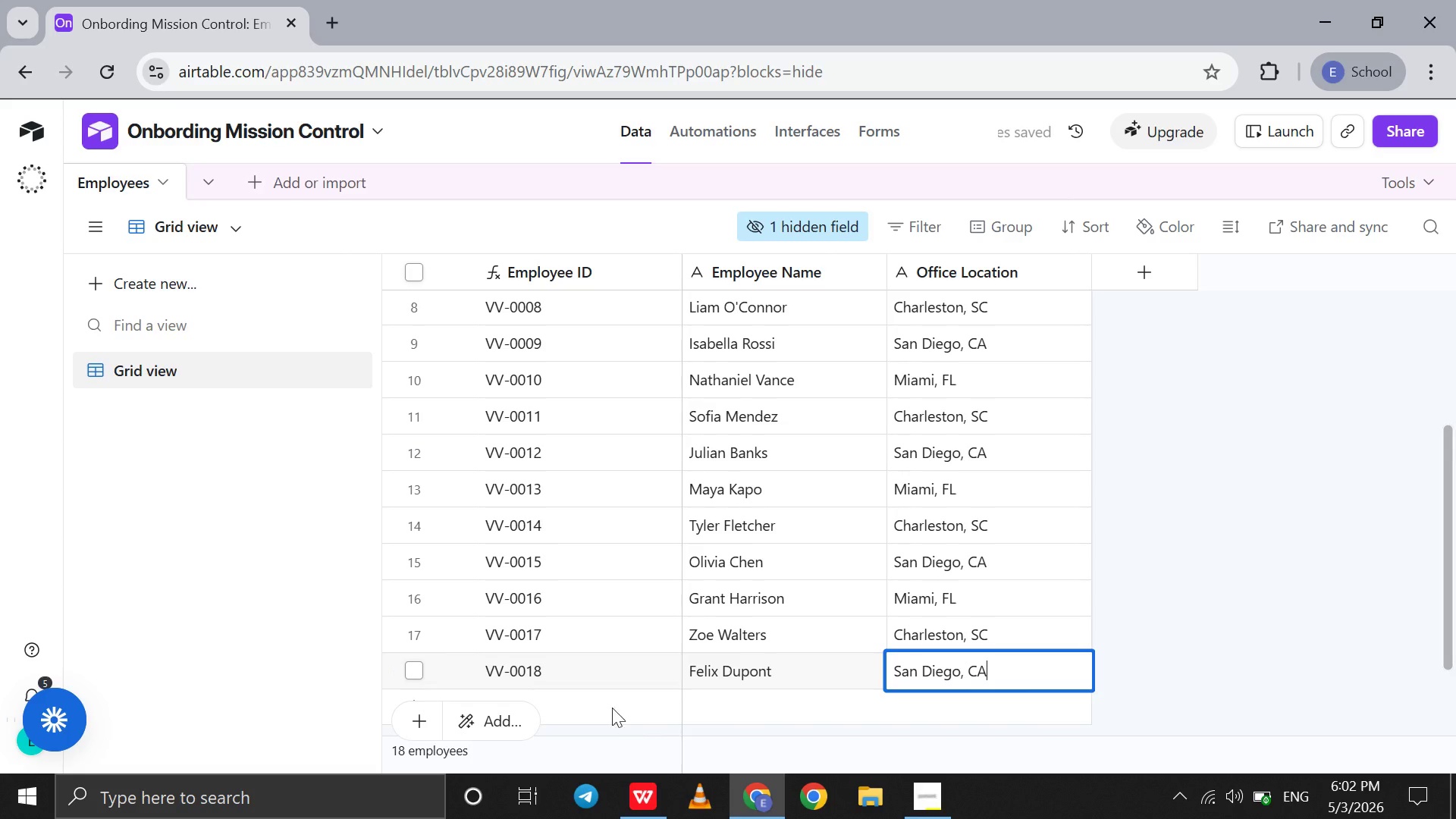 
left_click([602, 701])
 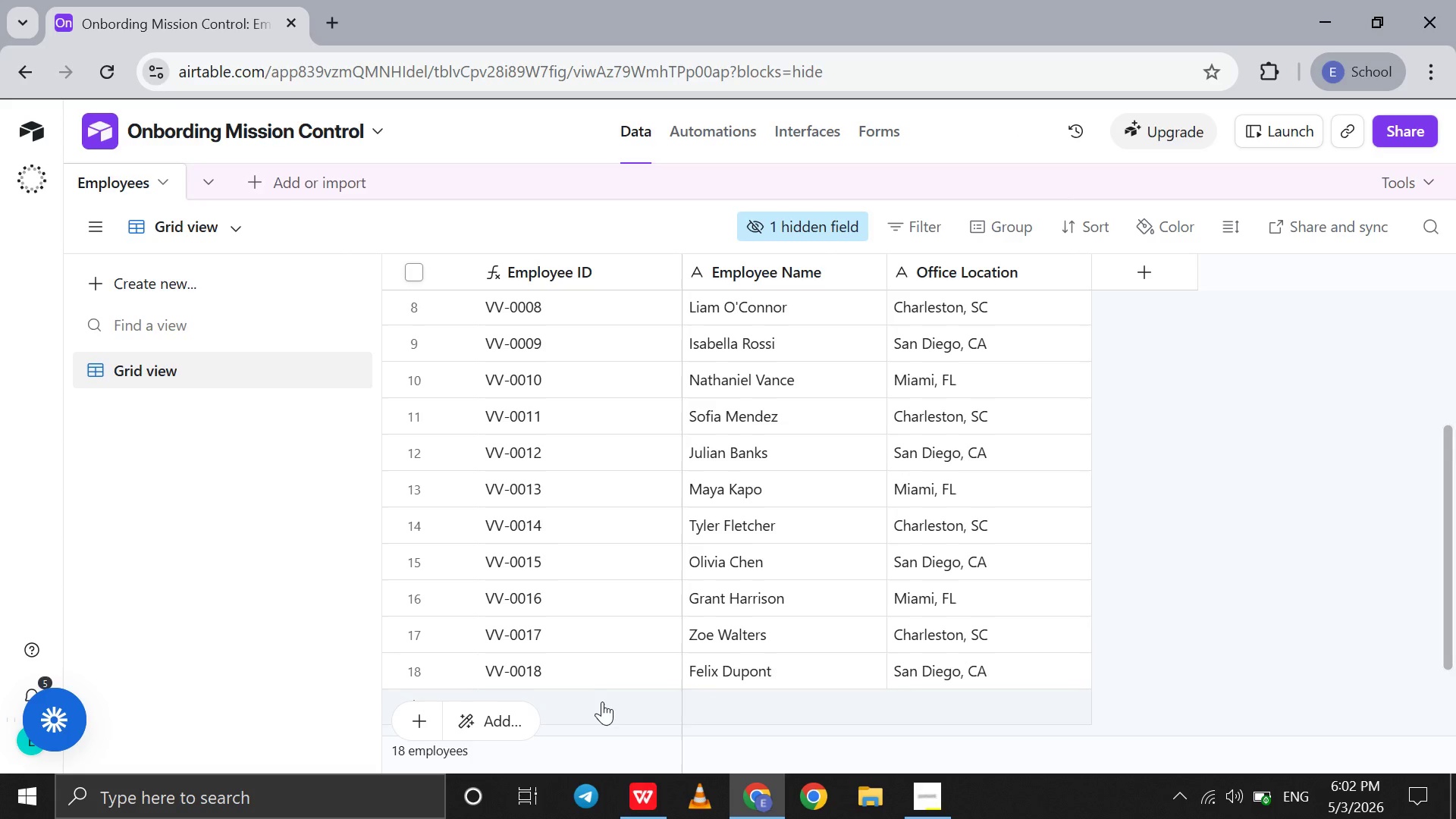 
left_click([602, 701])
 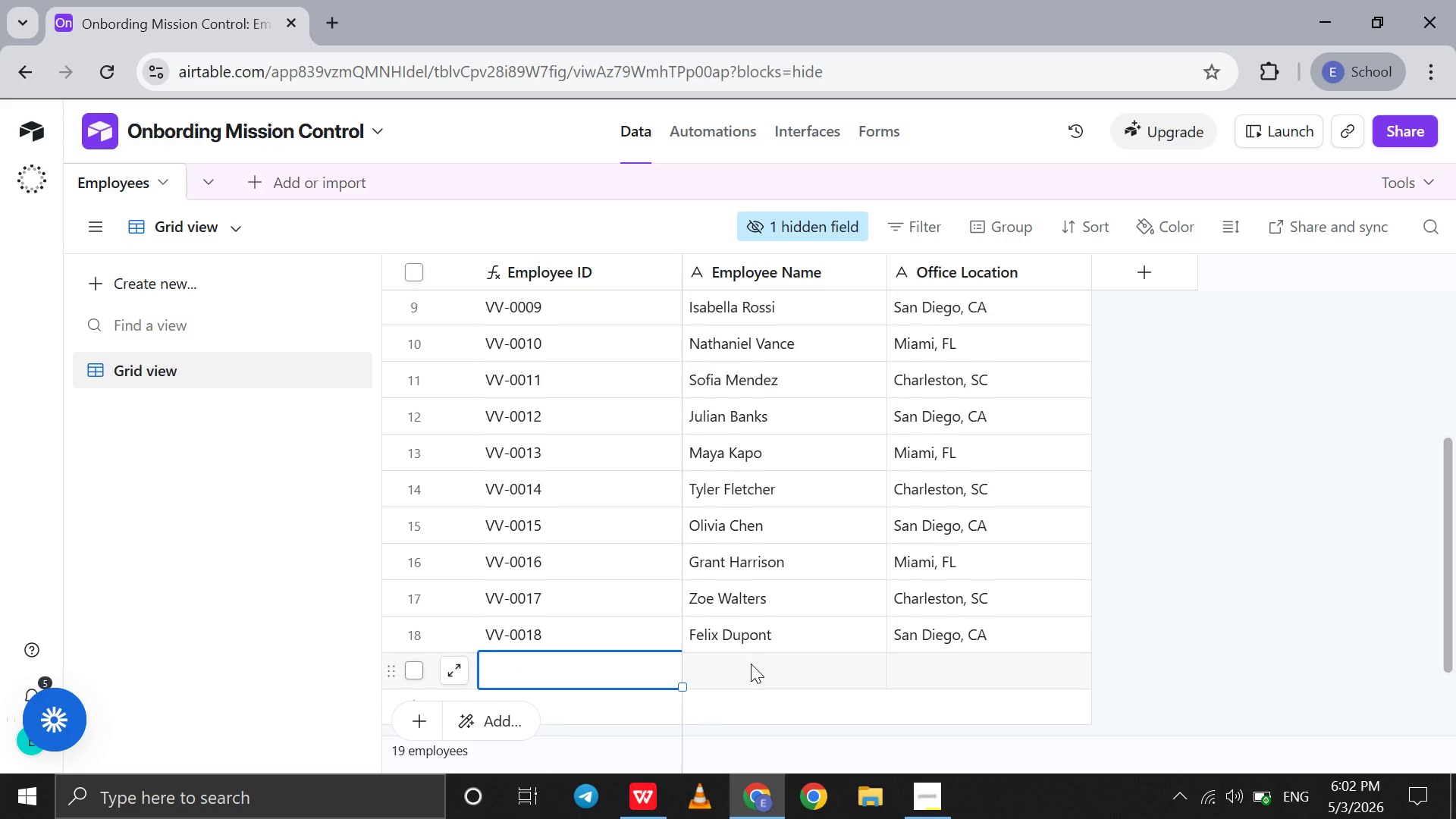 
left_click([751, 664])
 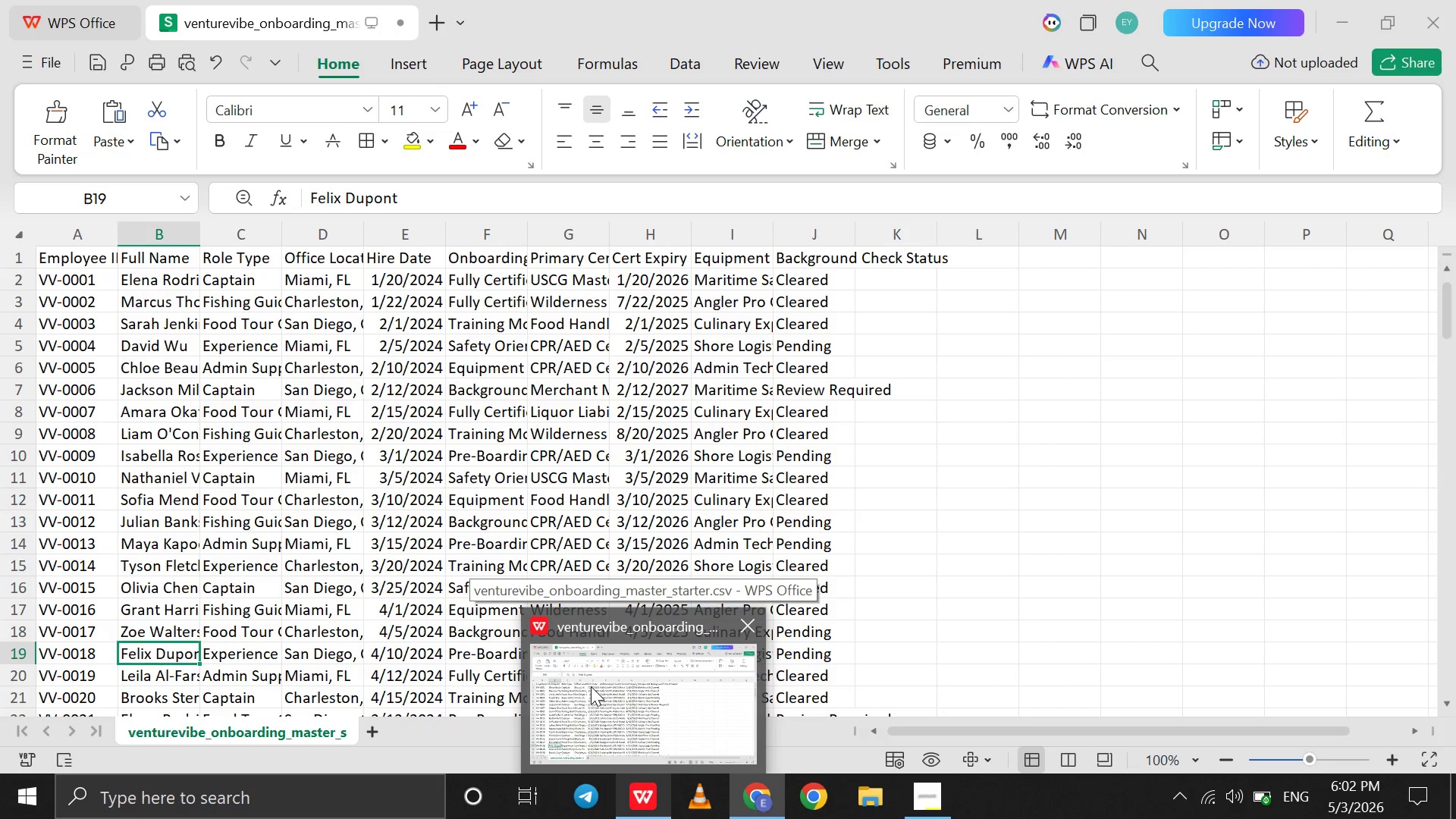 
wait(5.78)
 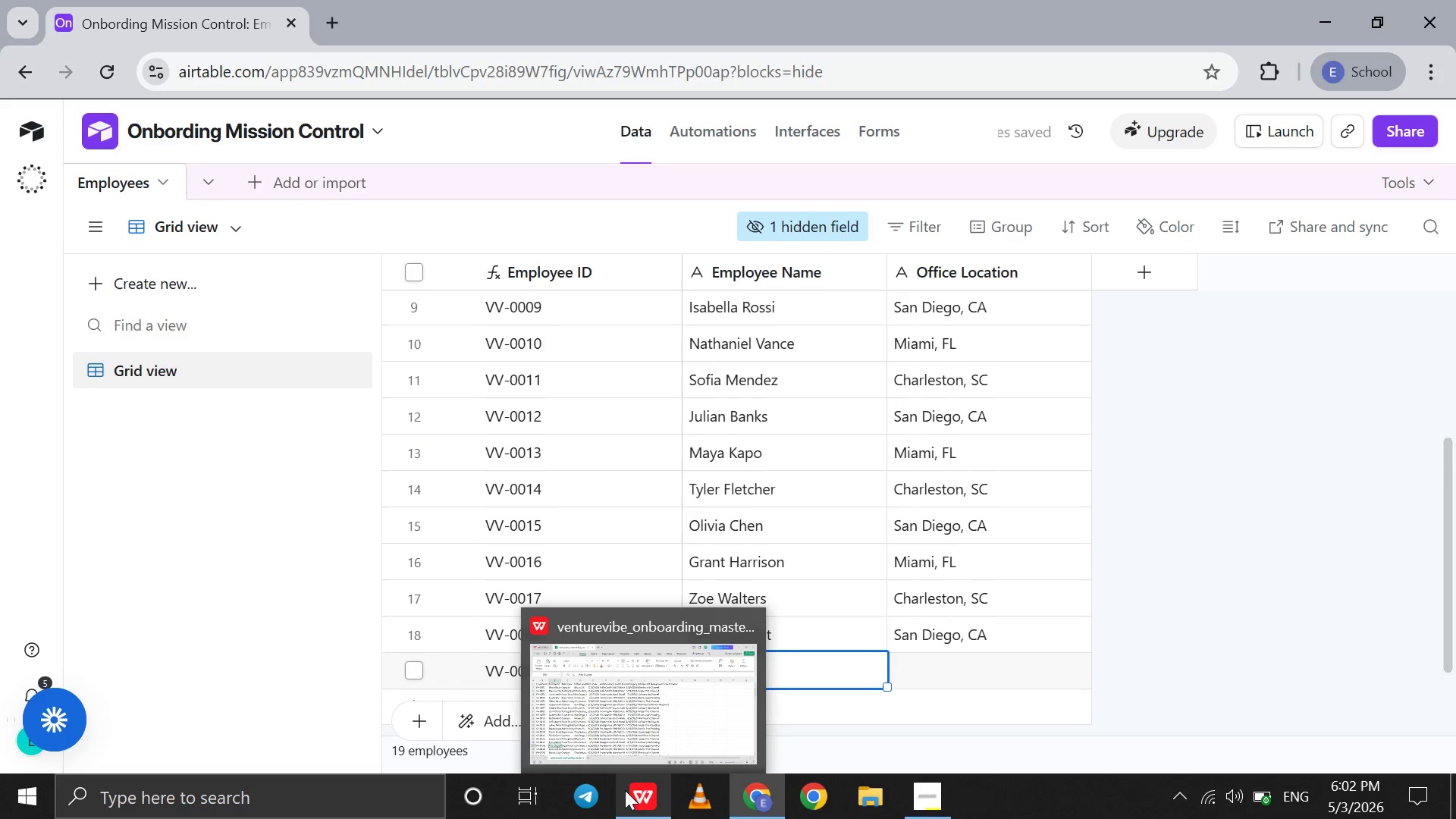 
left_click([591, 686])
 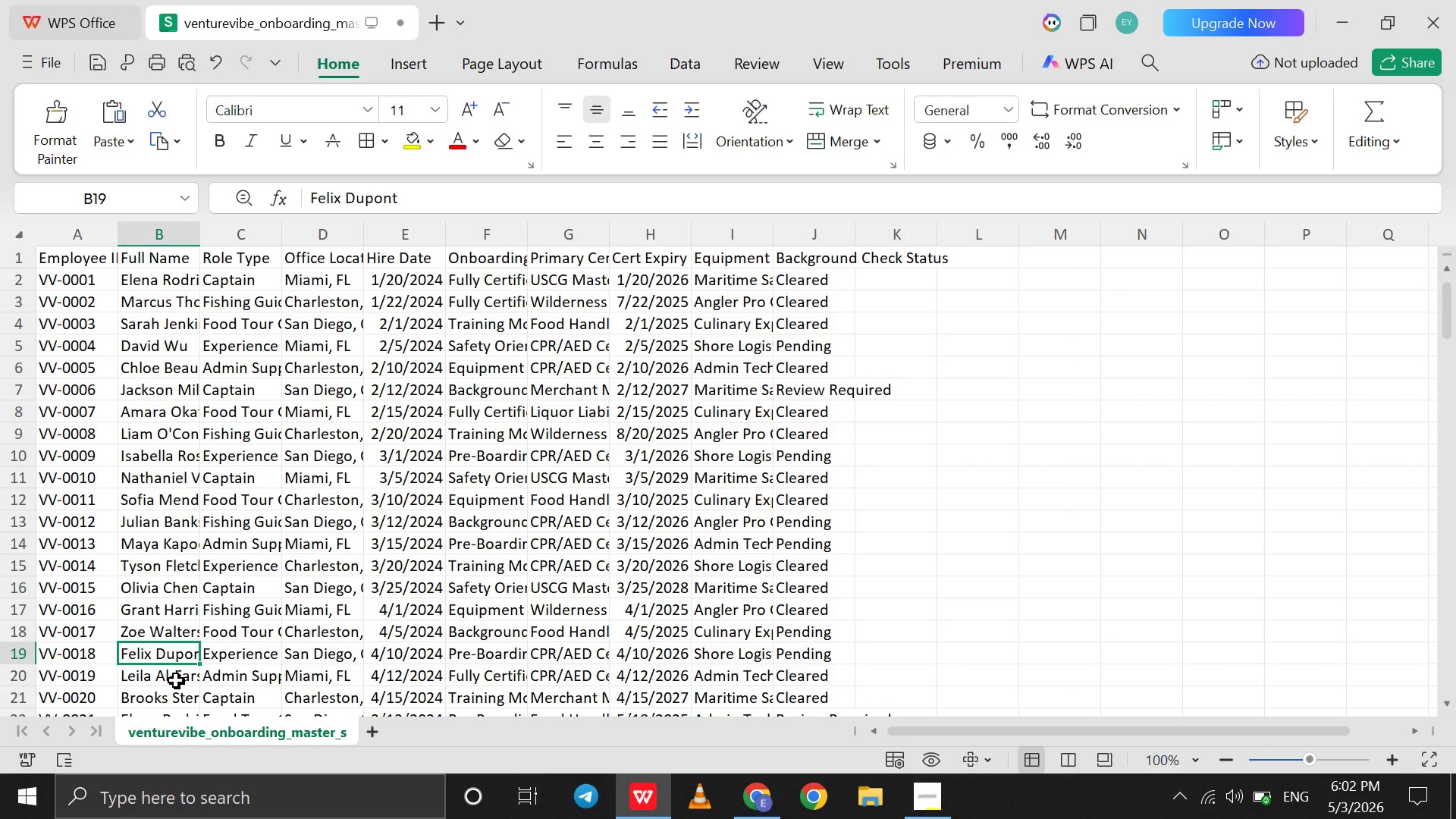 
left_click([176, 680])
 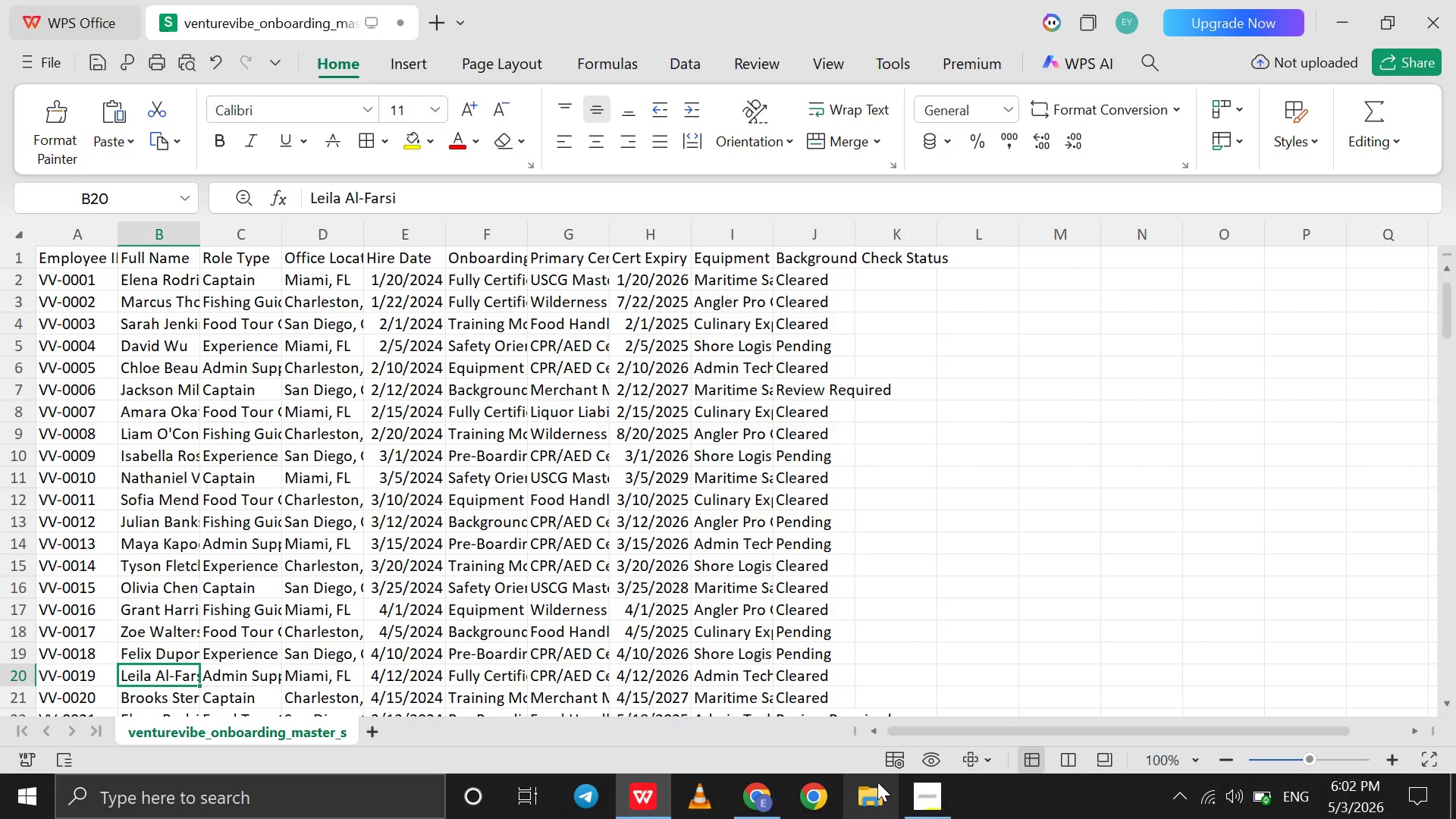 
mouse_move([746, 773])
 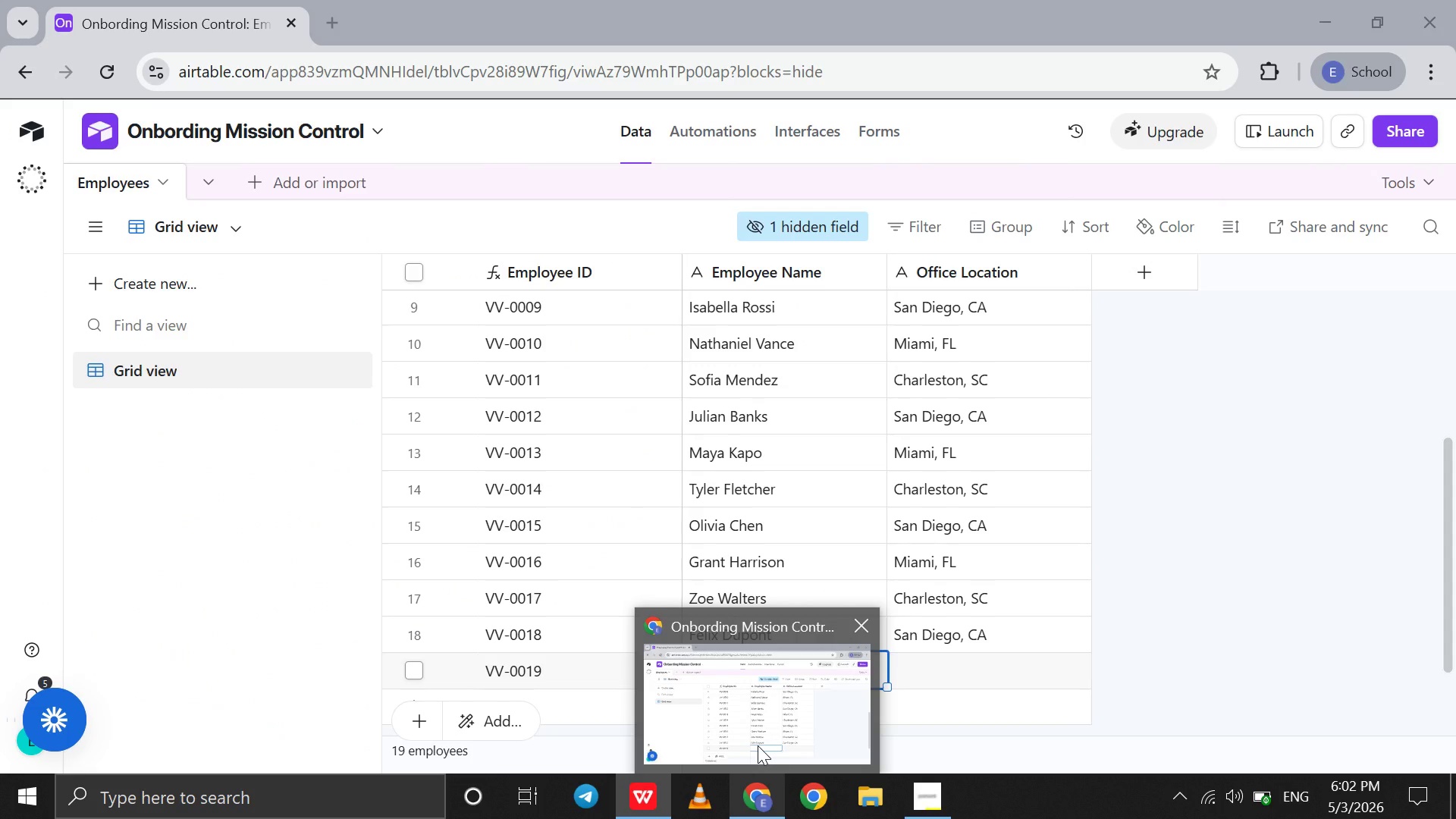 
left_click([758, 745])
 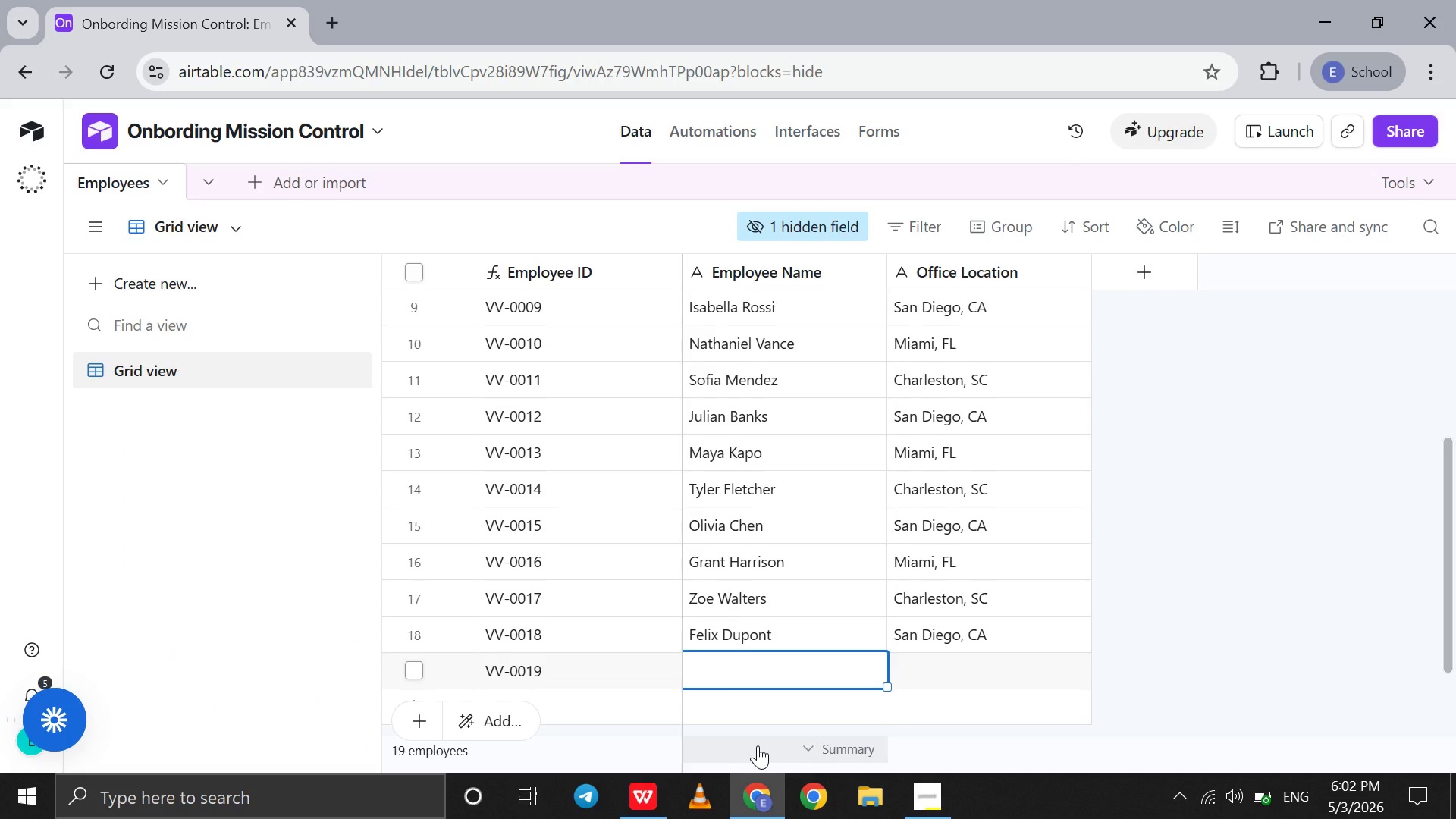 
type(Leila Al-Faris)
 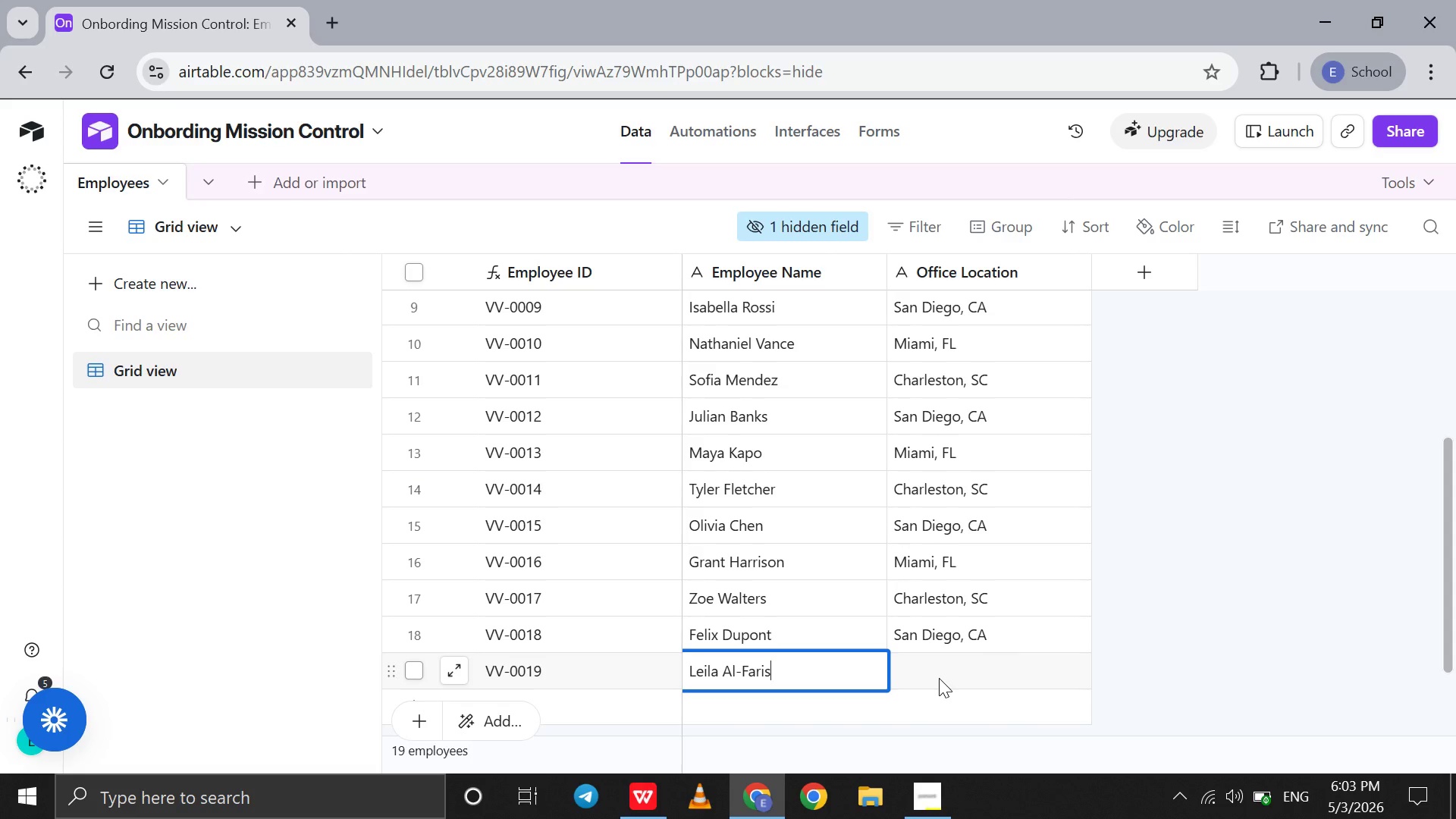 
left_click([939, 678])
 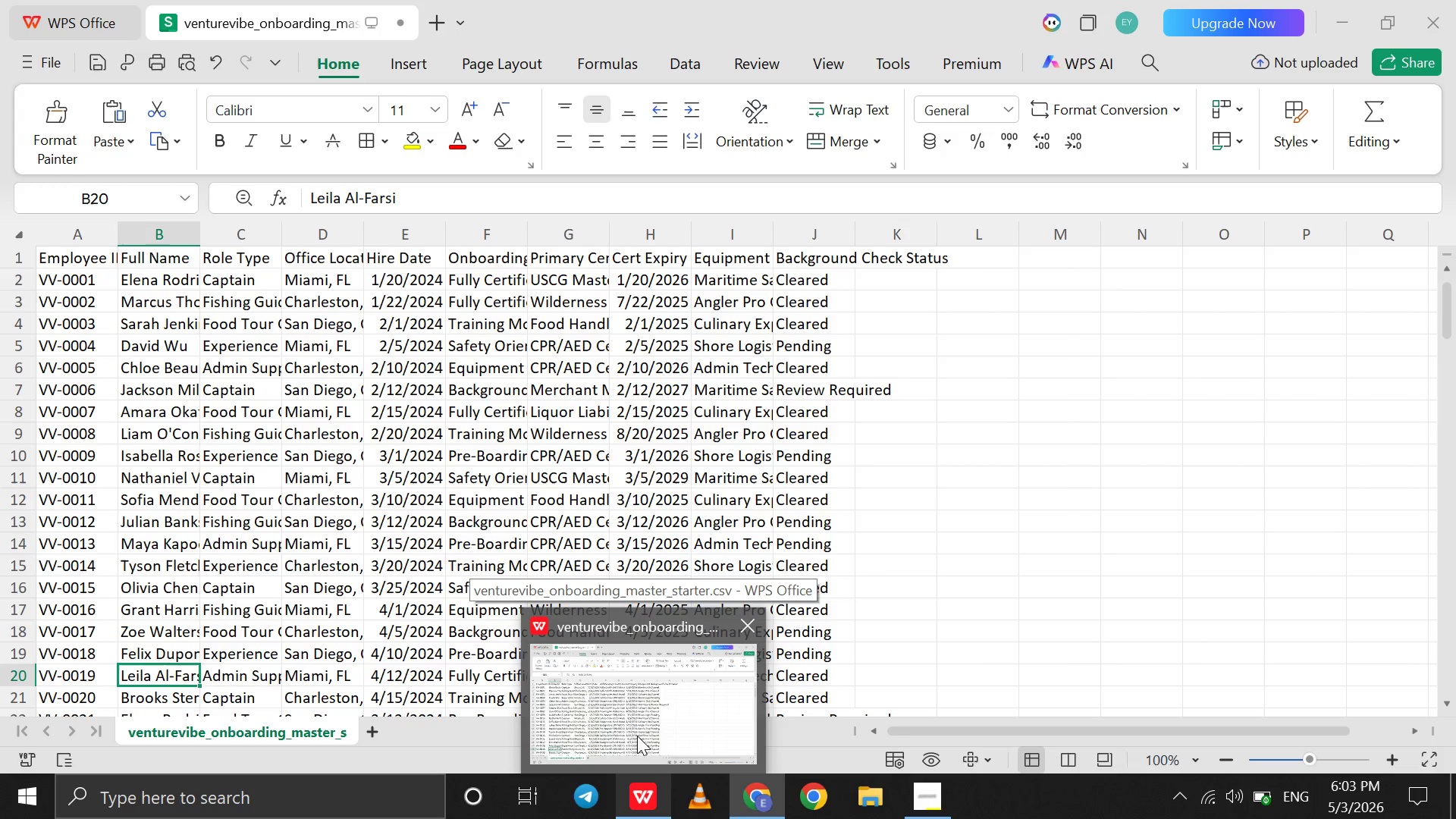 
wait(10.66)
 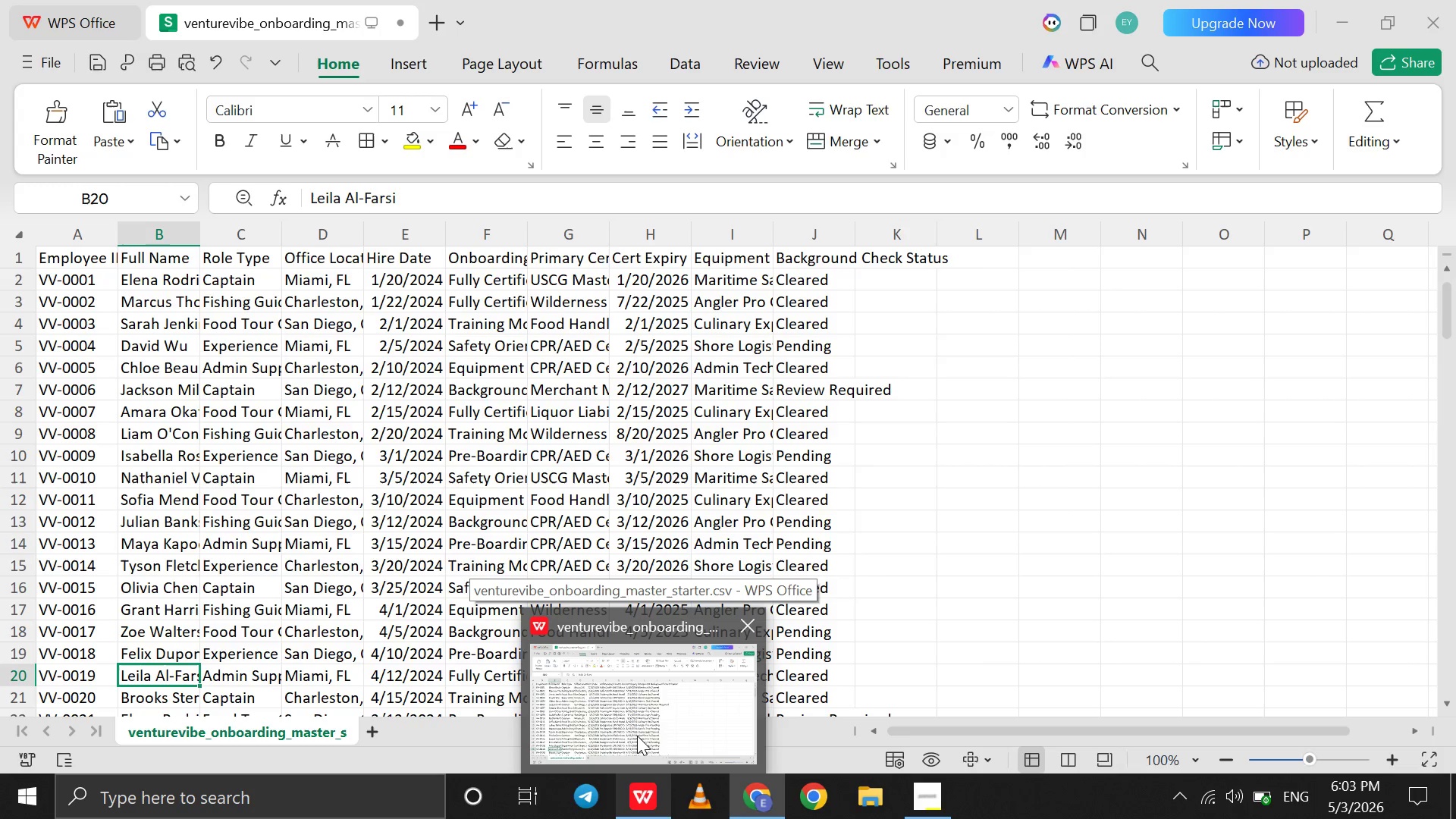 
type(Miami, FL)
 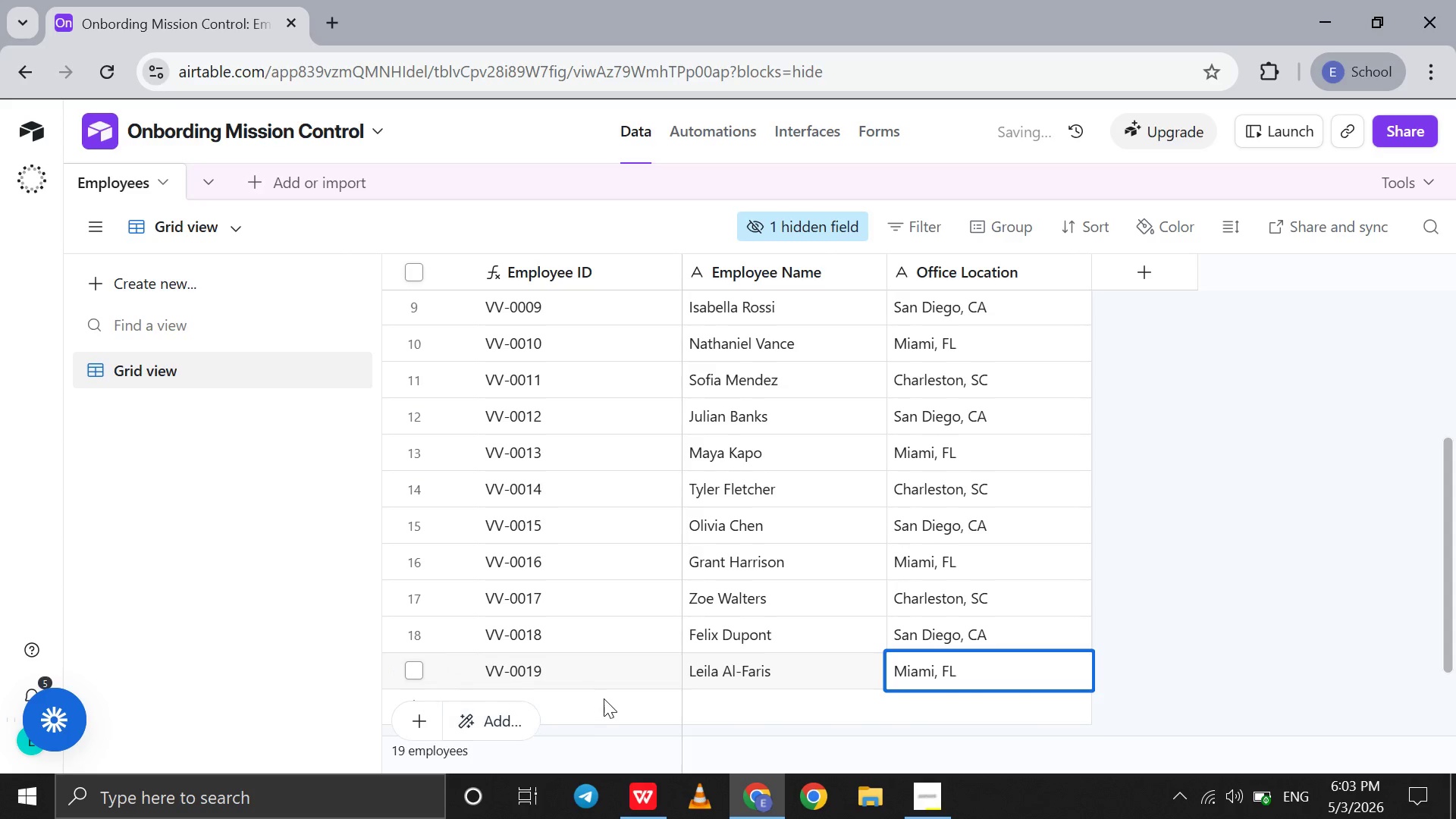 
left_click([607, 698])
 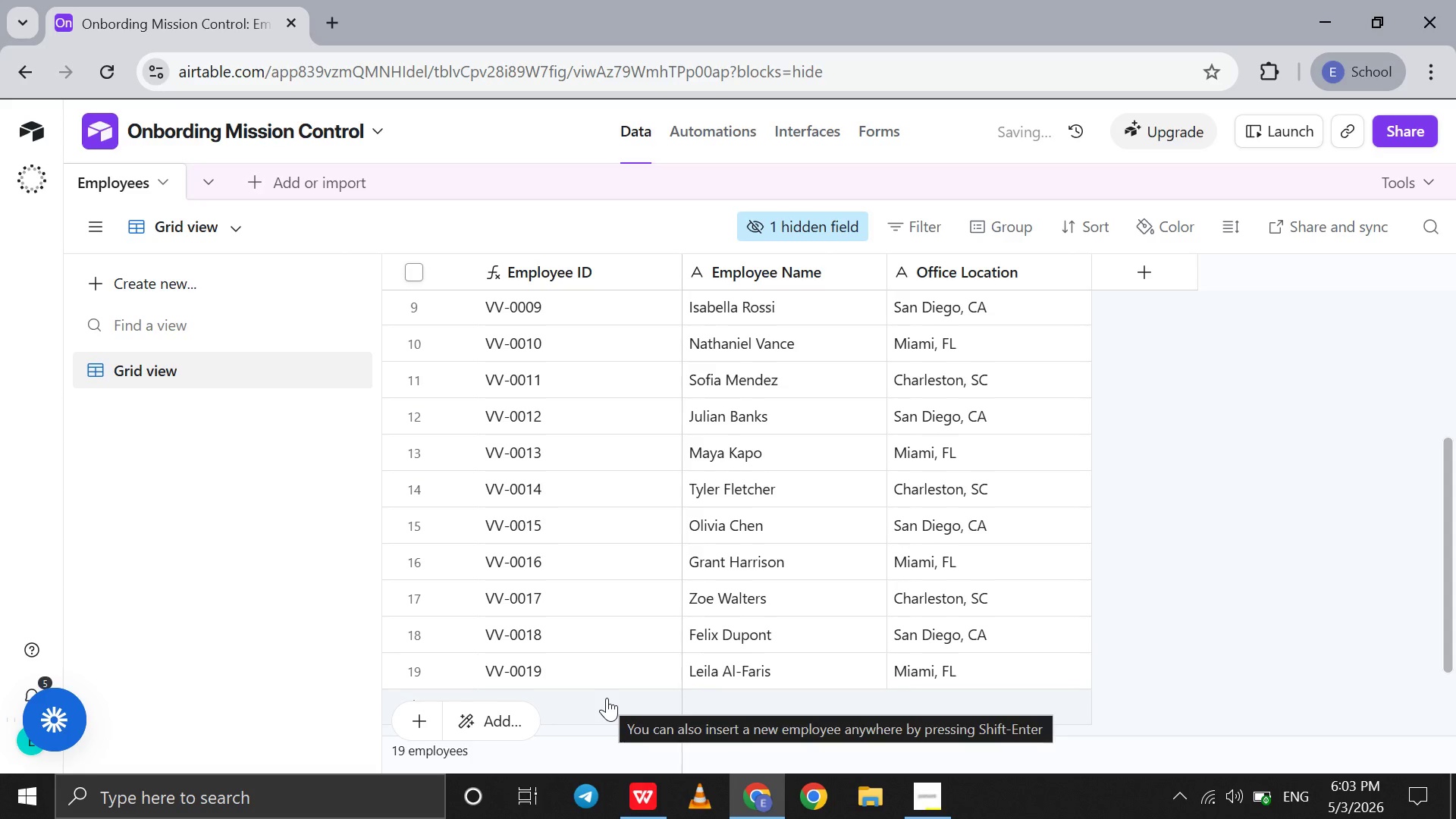 
left_click([607, 698])
 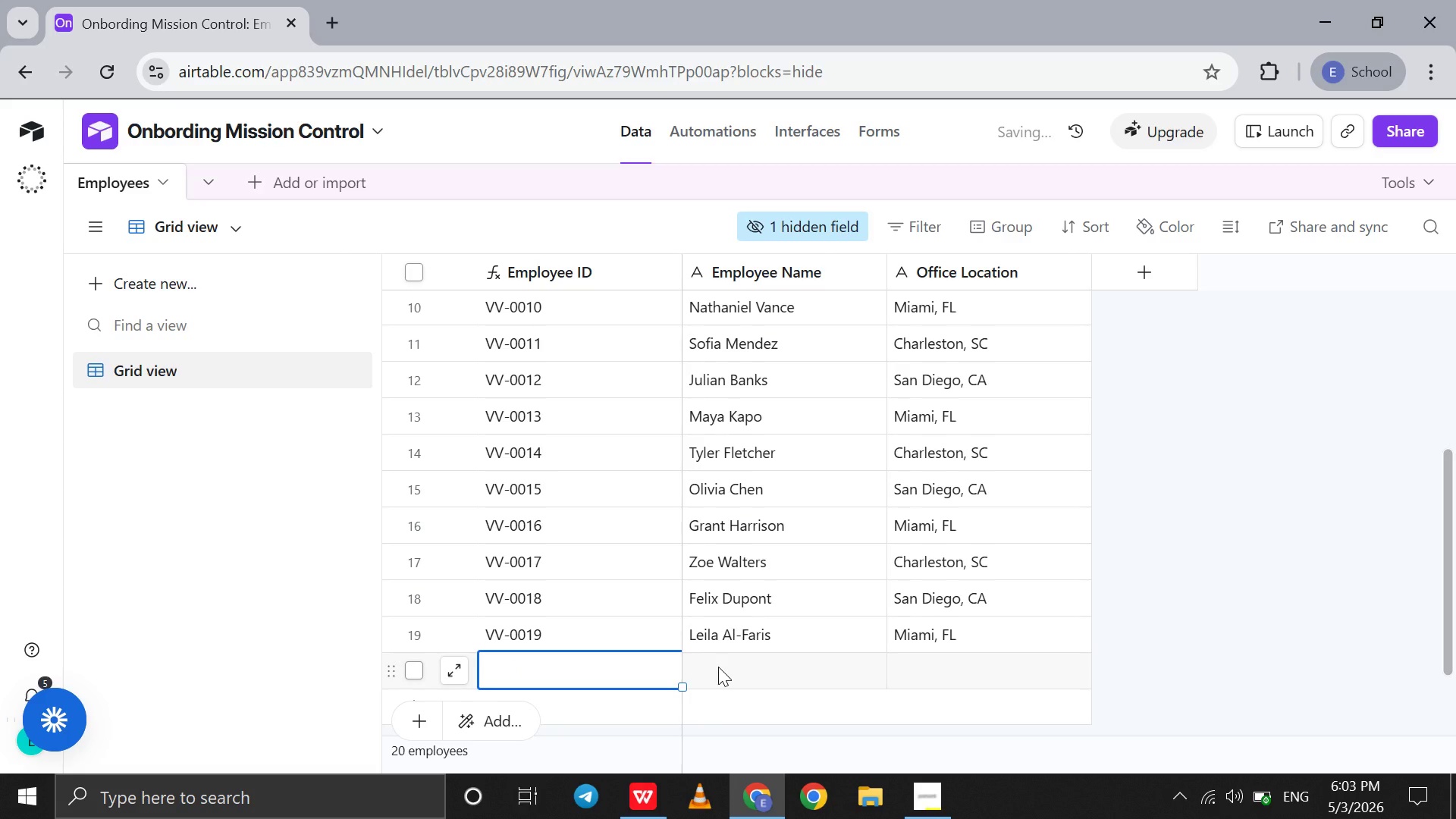 
left_click([718, 667])
 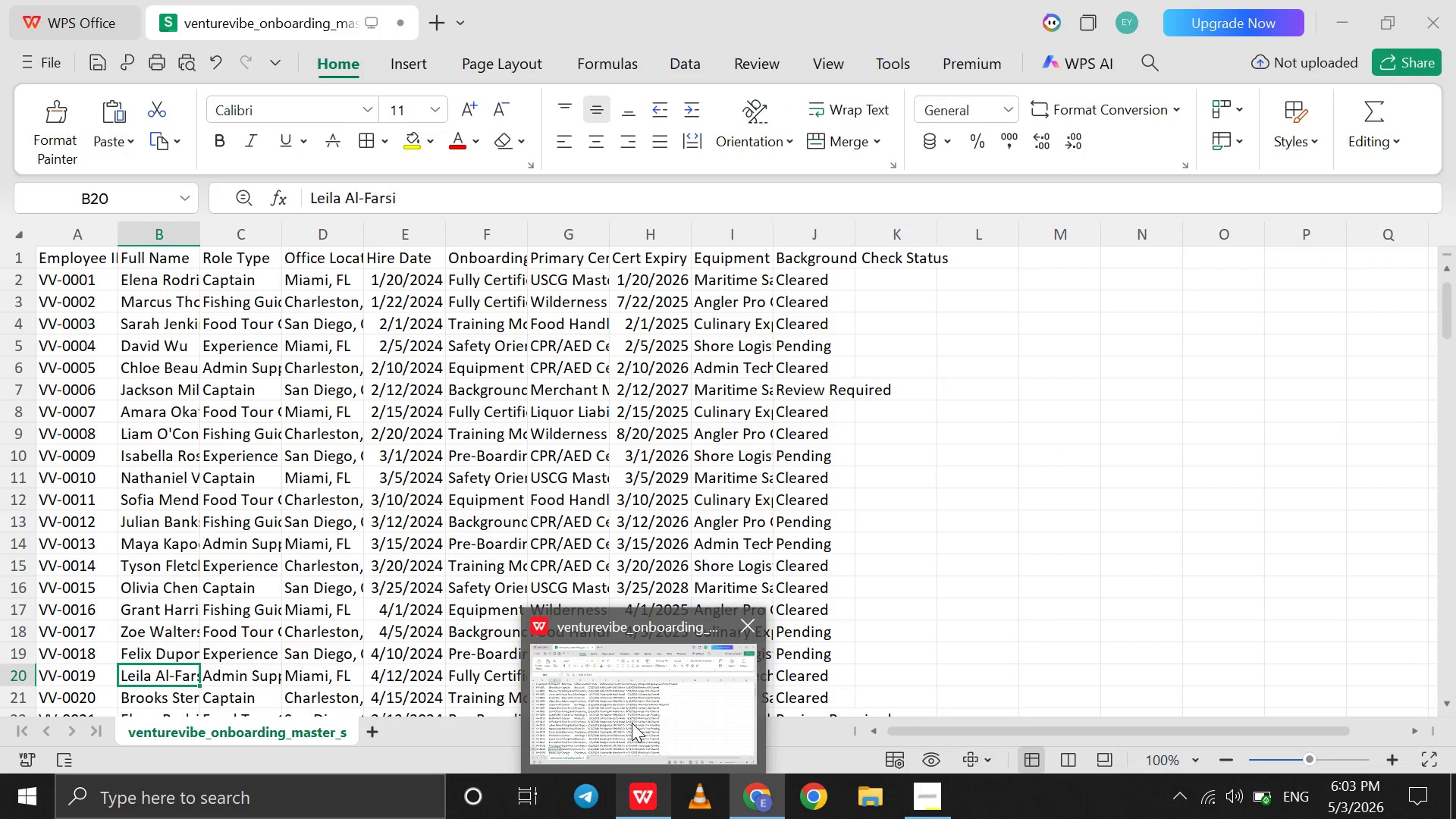 
left_click([632, 723])
 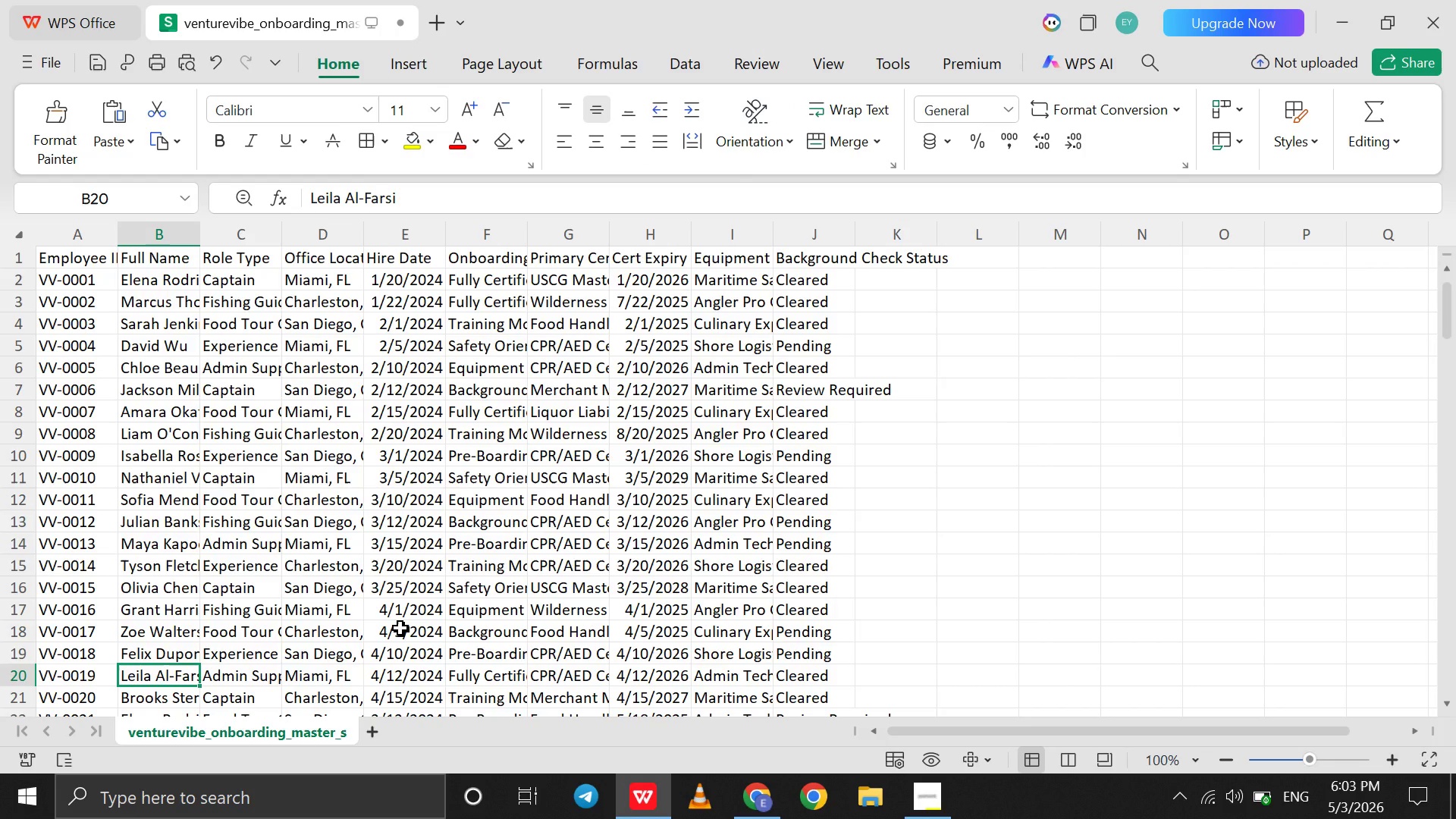 
scroll: coordinate [400, 628], scroll_direction: down, amount: 3.0
 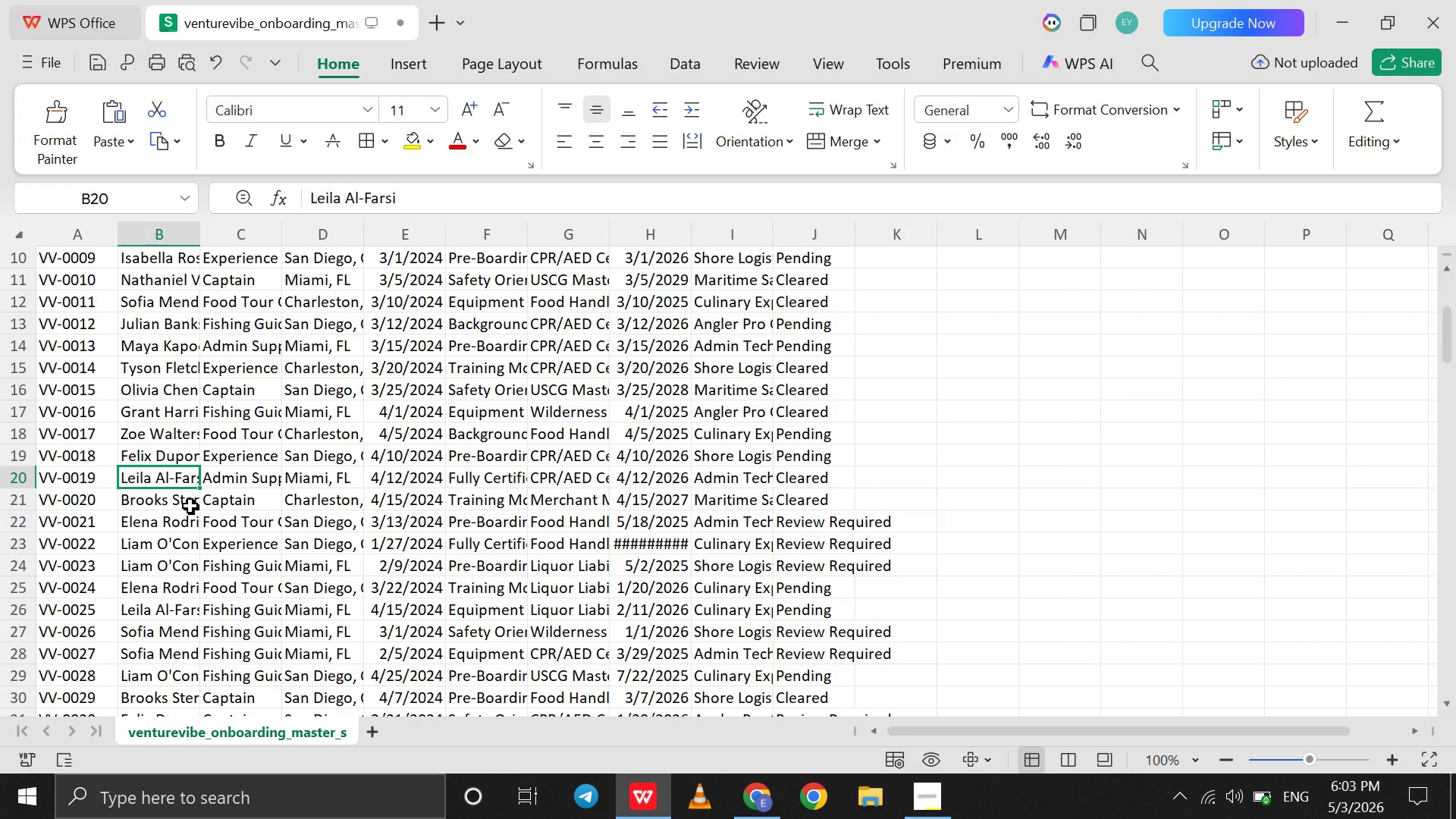 
left_click([190, 506])
 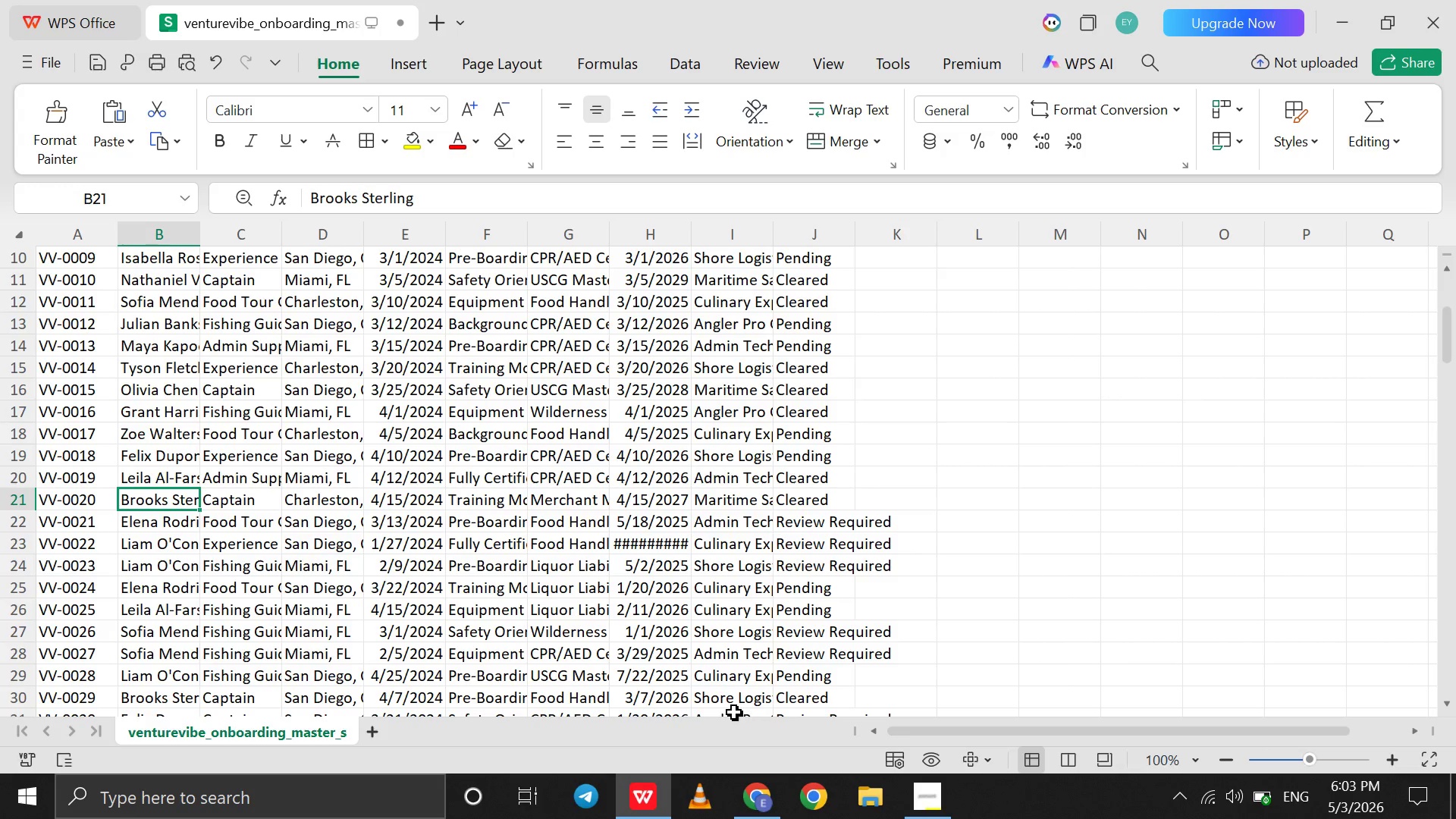 
wait(7.78)
 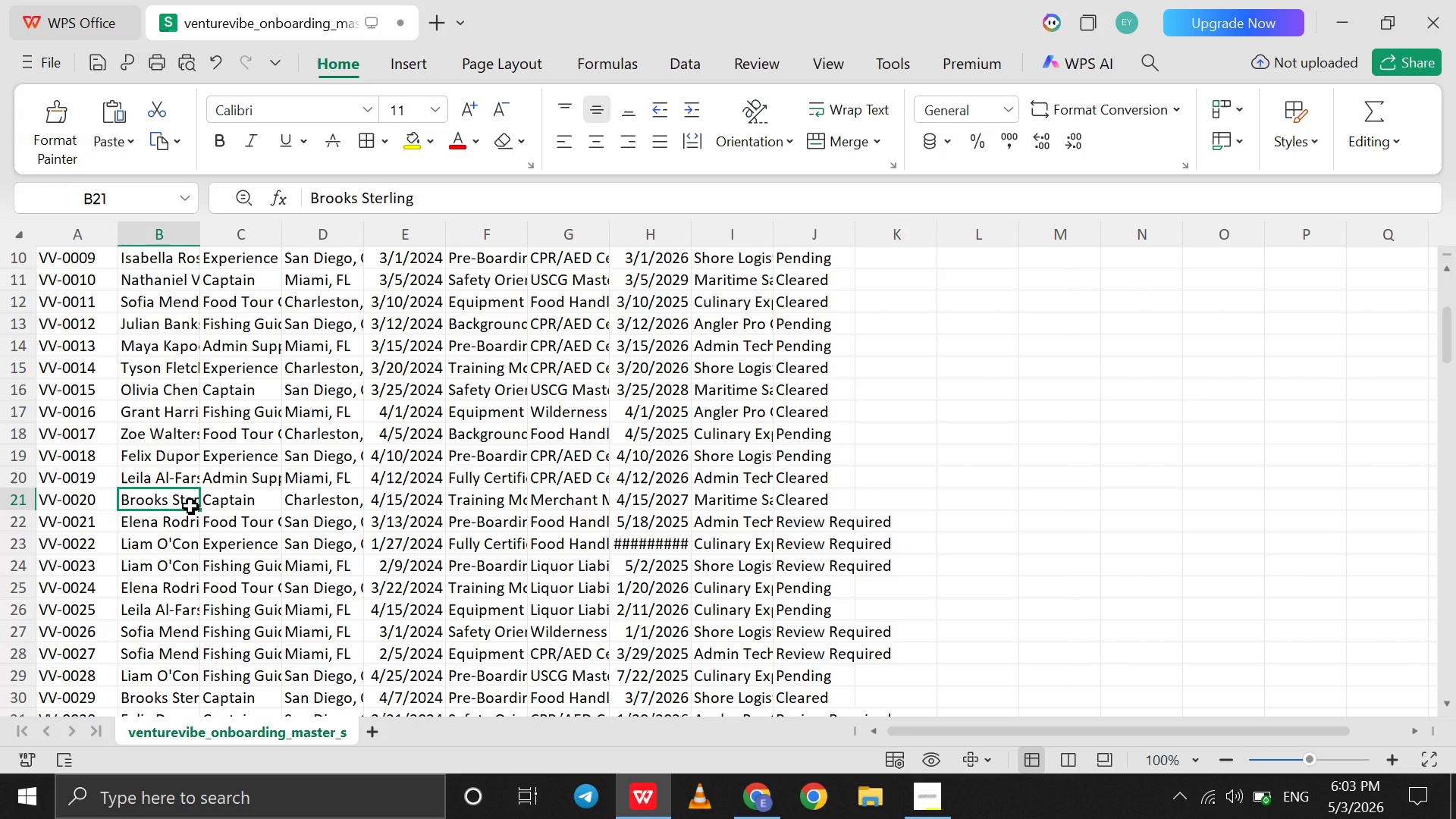 
left_click([753, 788])
 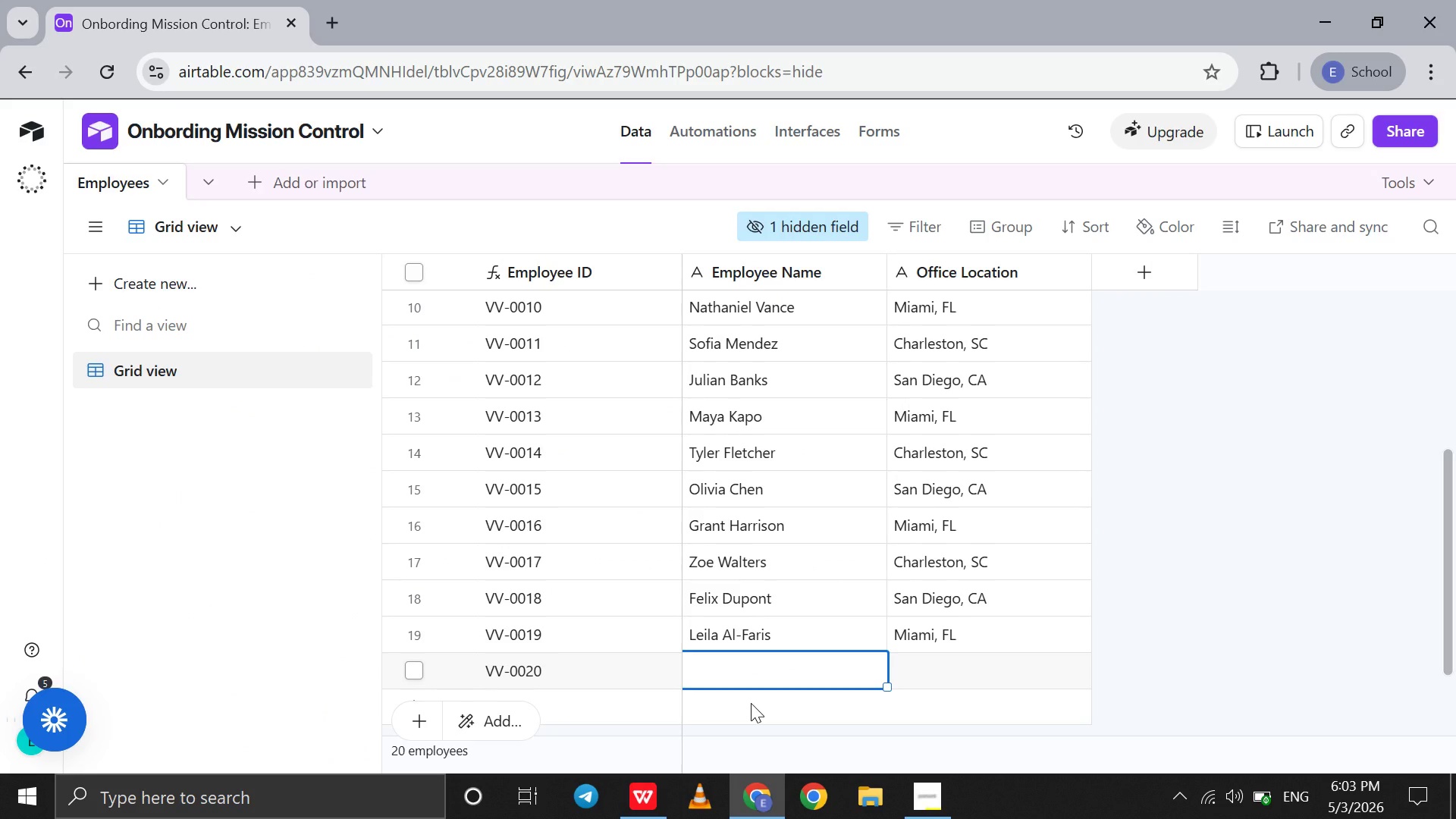 
type(Brooks Sterling)
 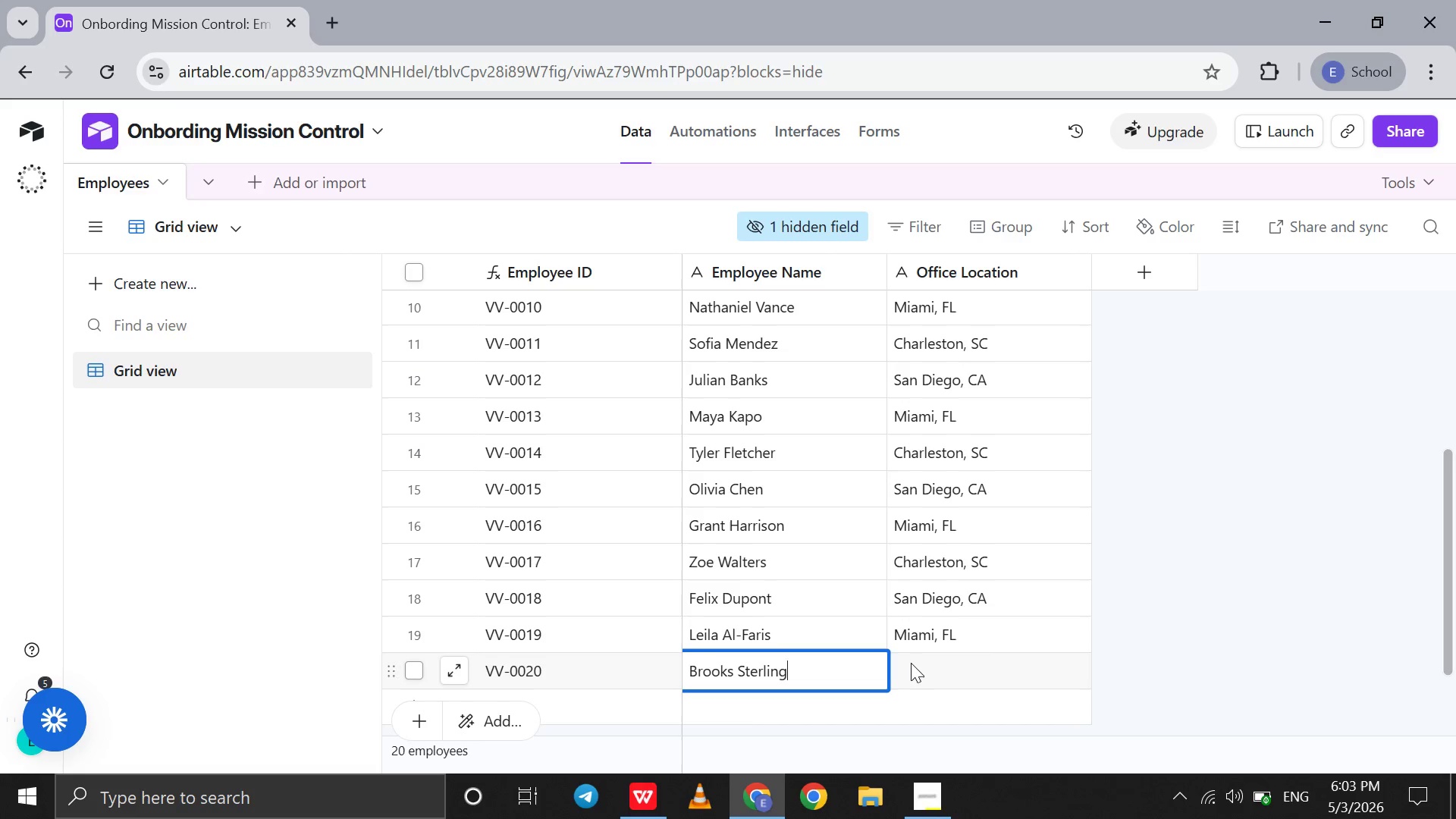 
left_click([913, 664])
 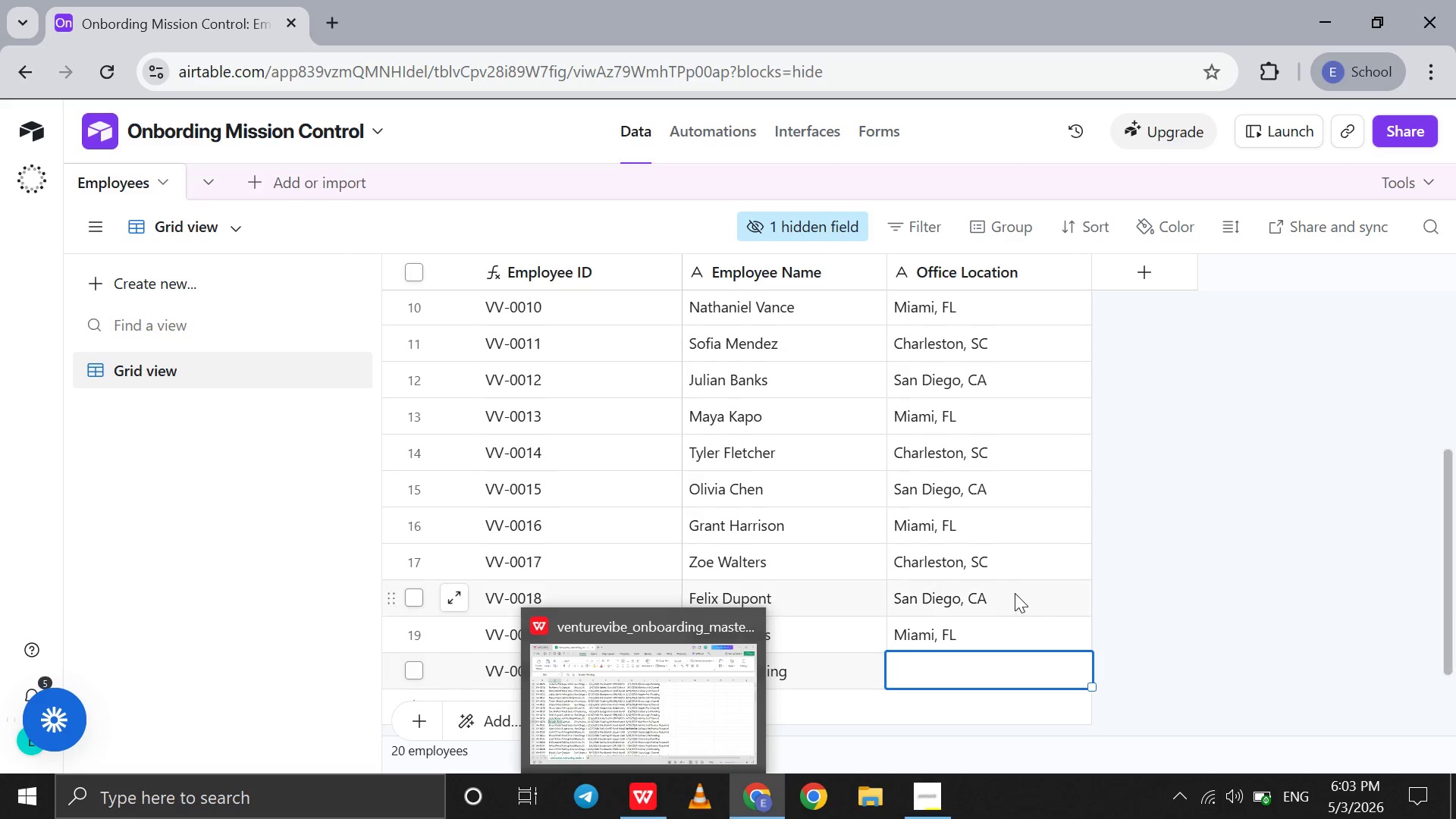 
type(ch)
key(Backspace)
key(Backspace)
type(Charleston, SC)
 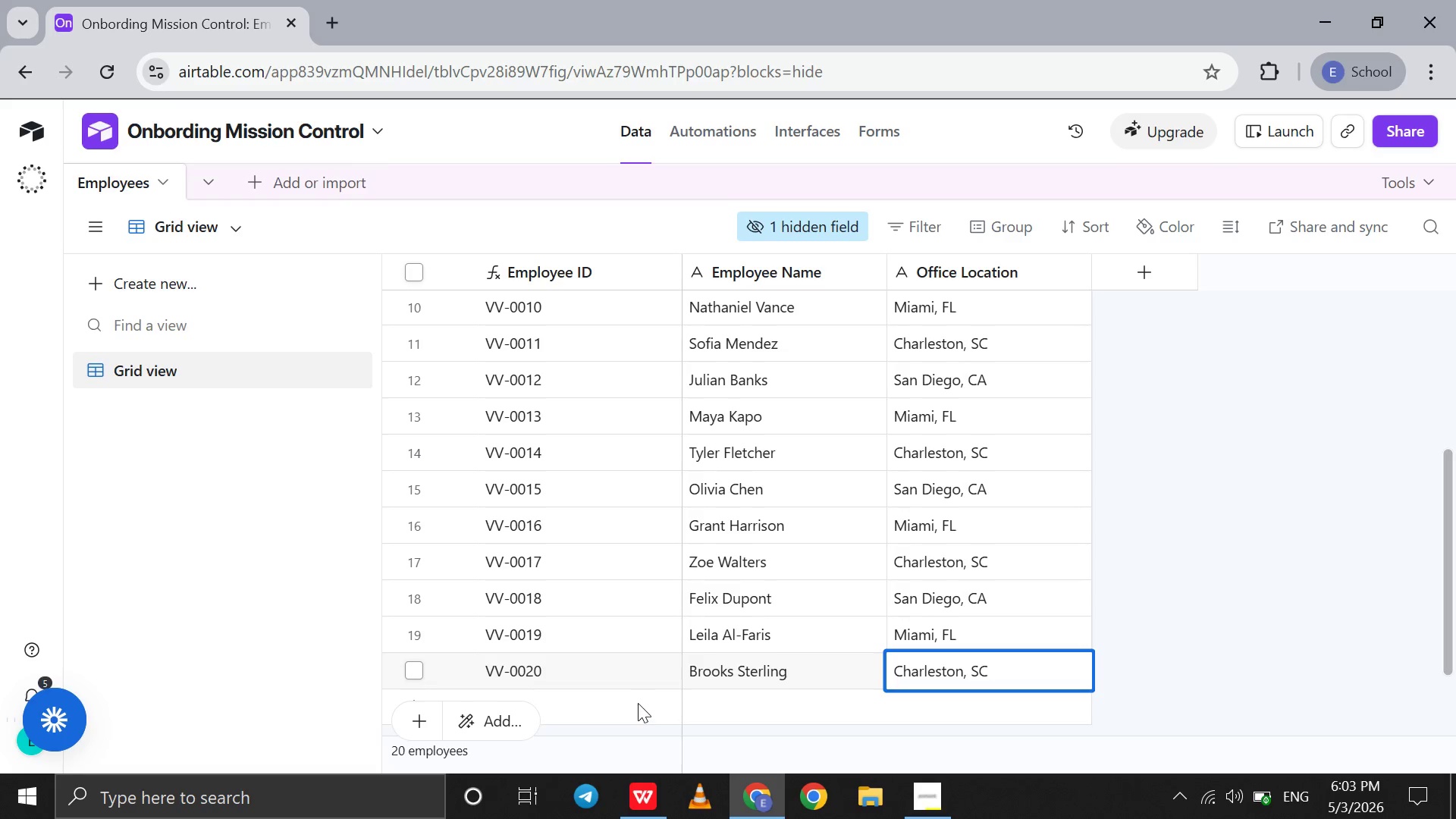 
left_click([635, 703])
 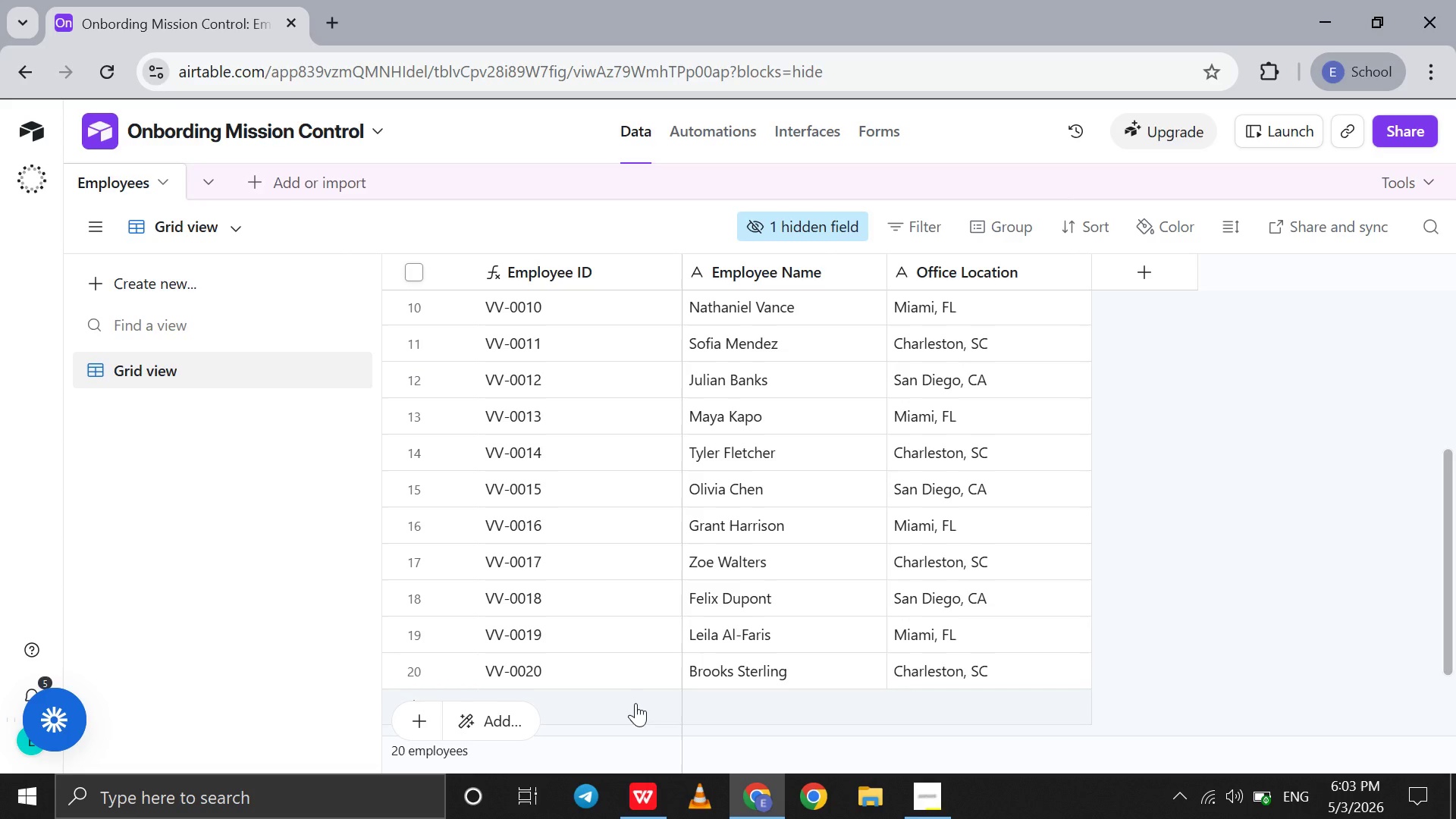 
left_click([635, 703])
 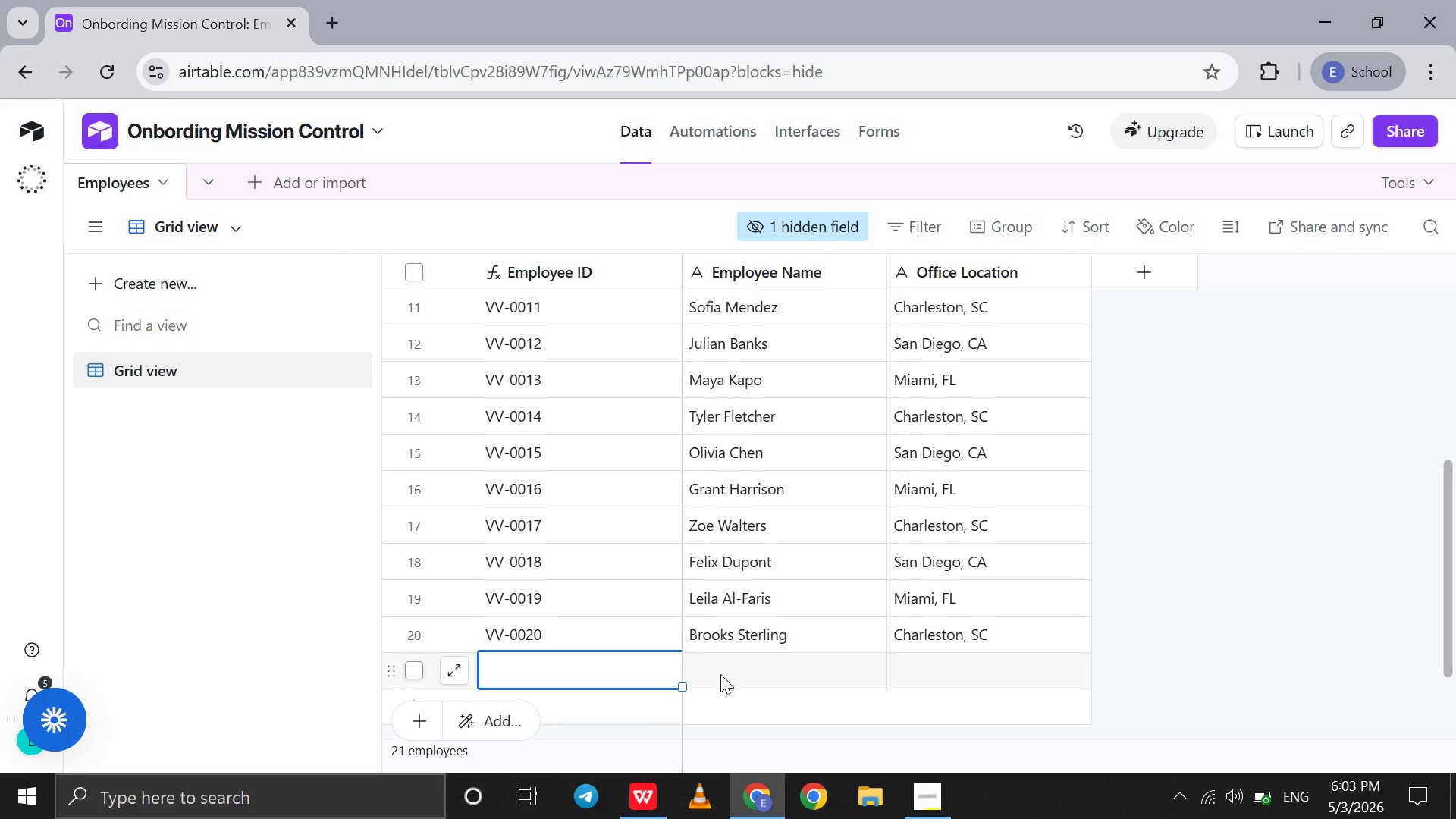 
left_click([720, 674])
 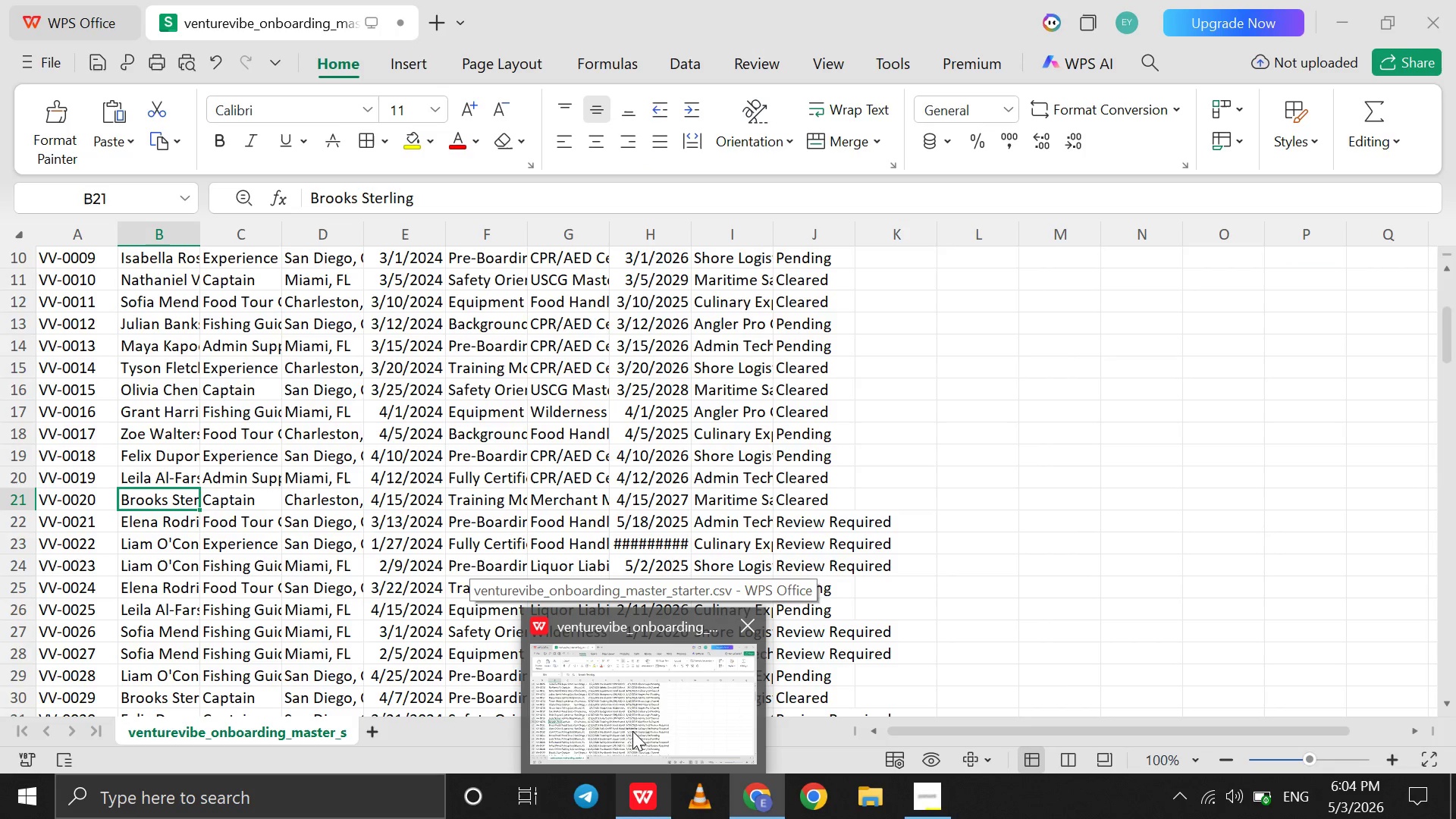 
left_click([632, 731])
 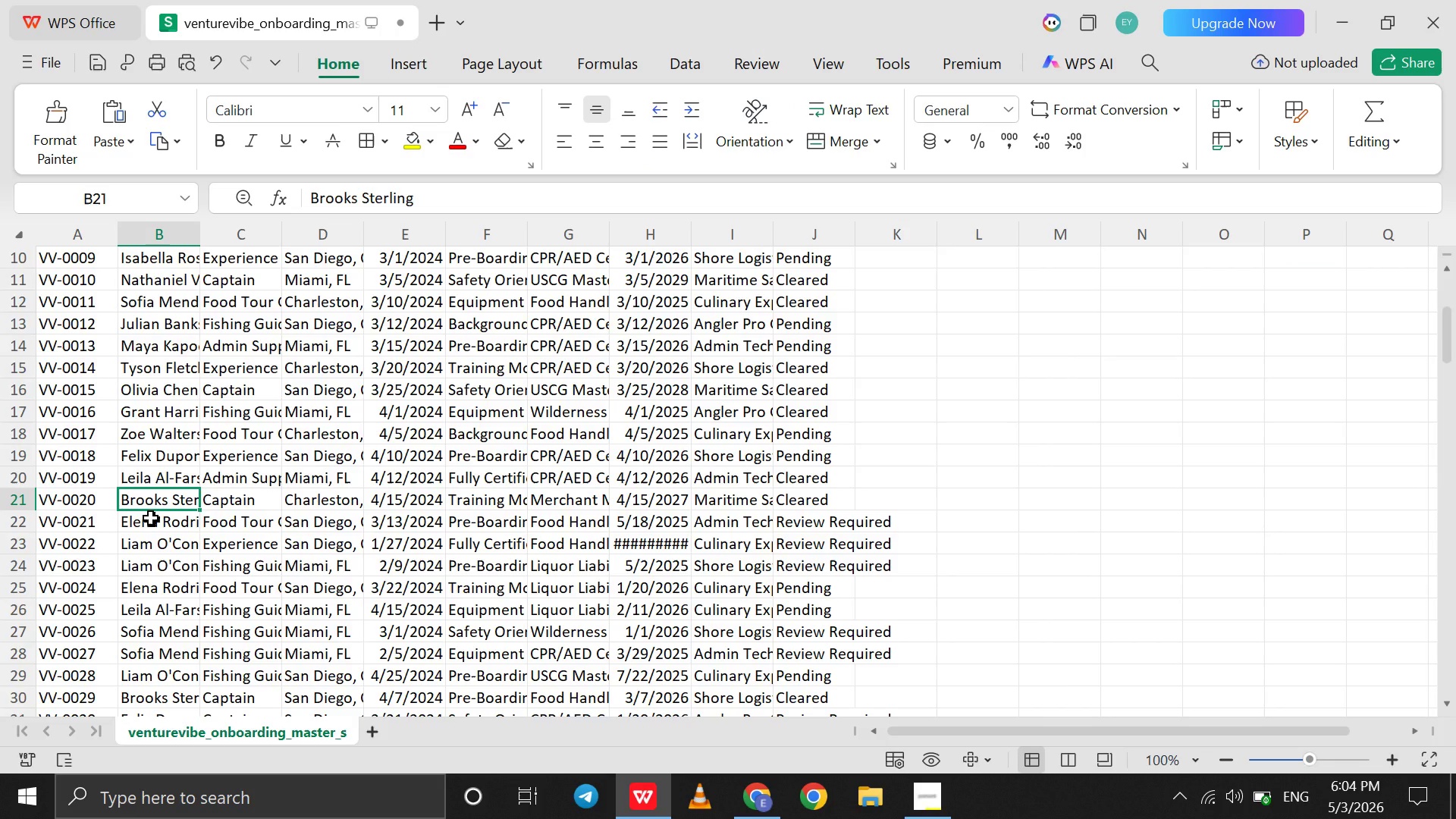 
left_click([151, 518])
 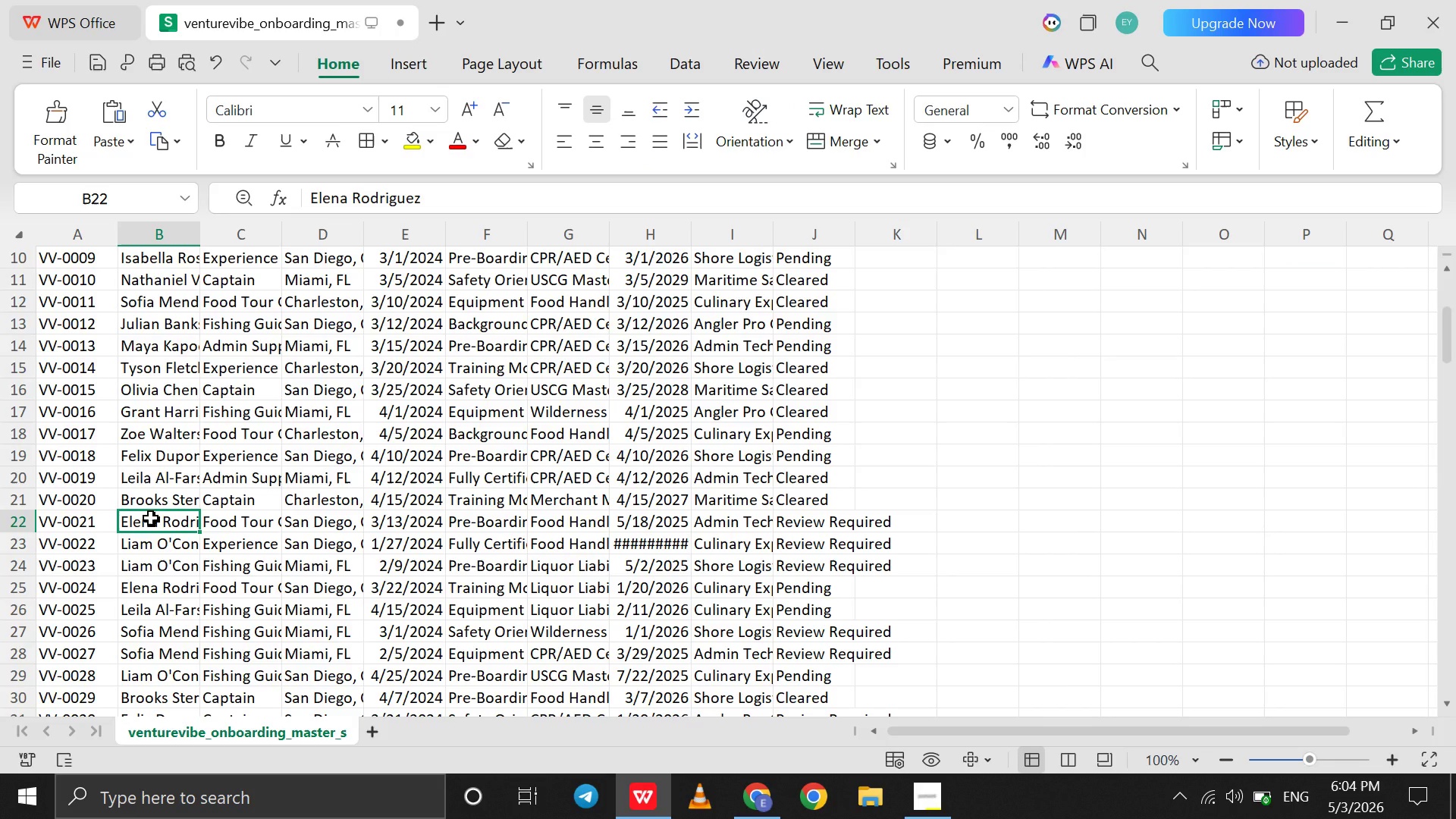 
wait(8.17)
 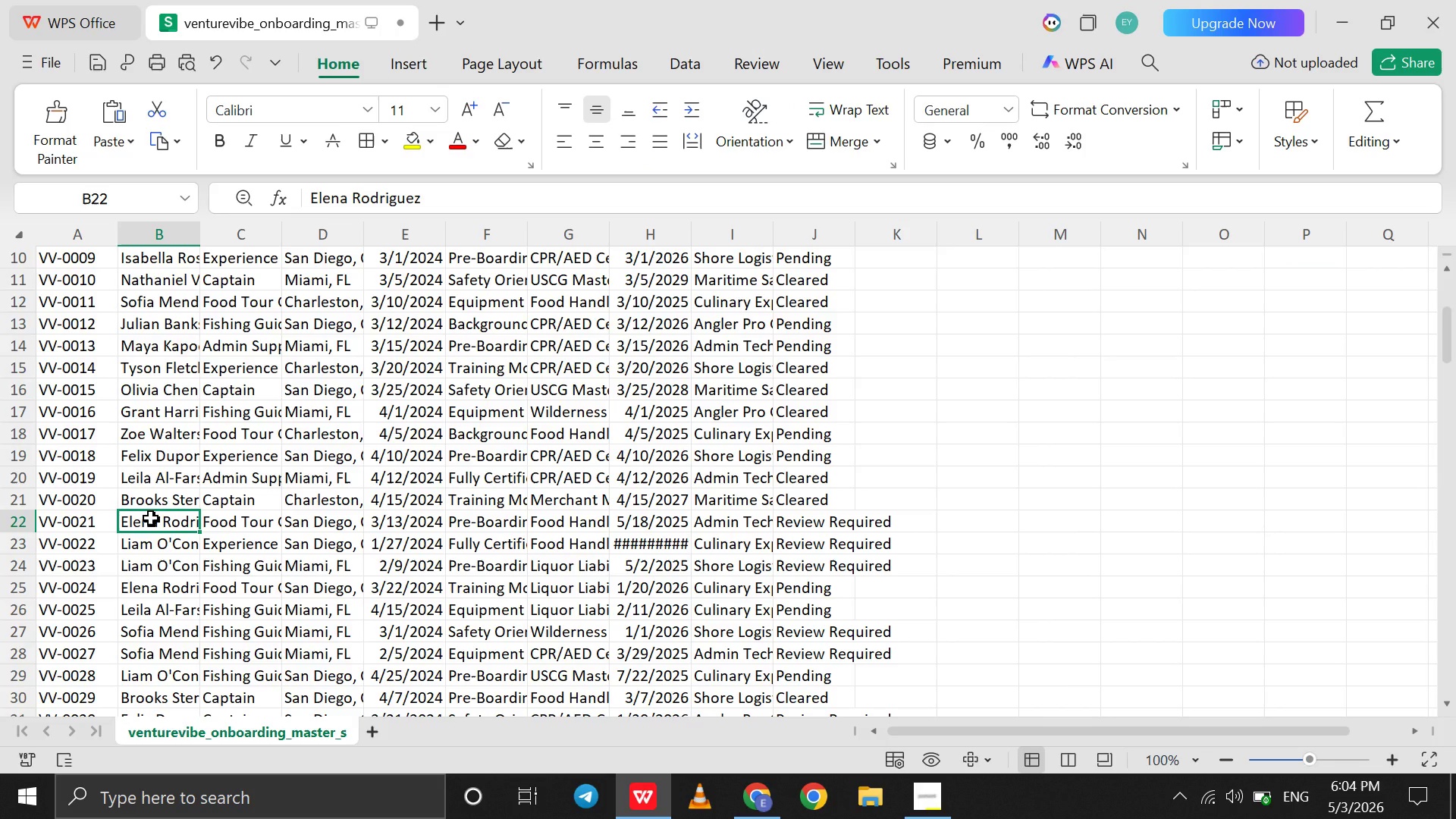 
left_click([749, 792])
 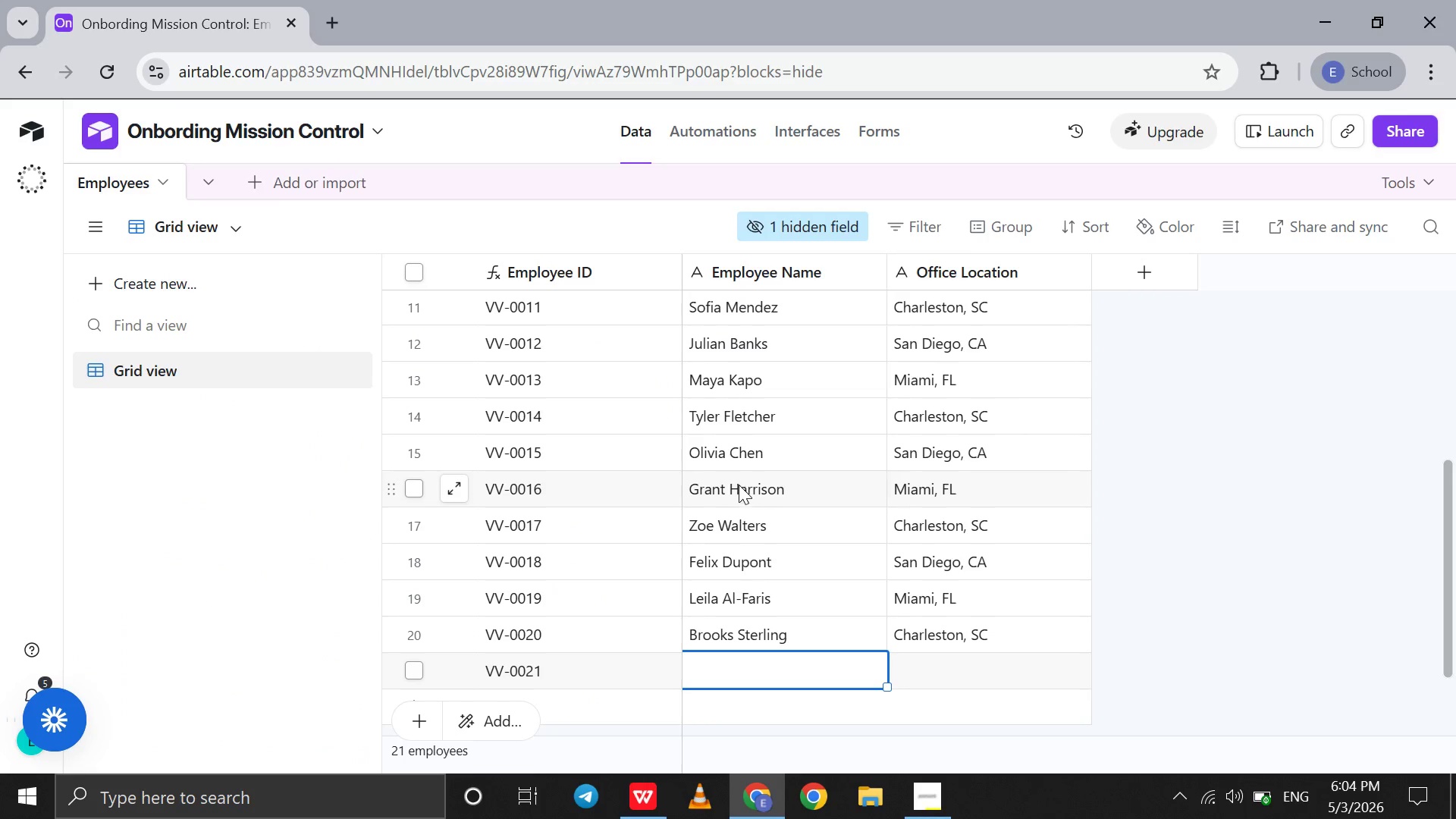 
scroll: coordinate [739, 485], scroll_direction: up, amount: 86.0
 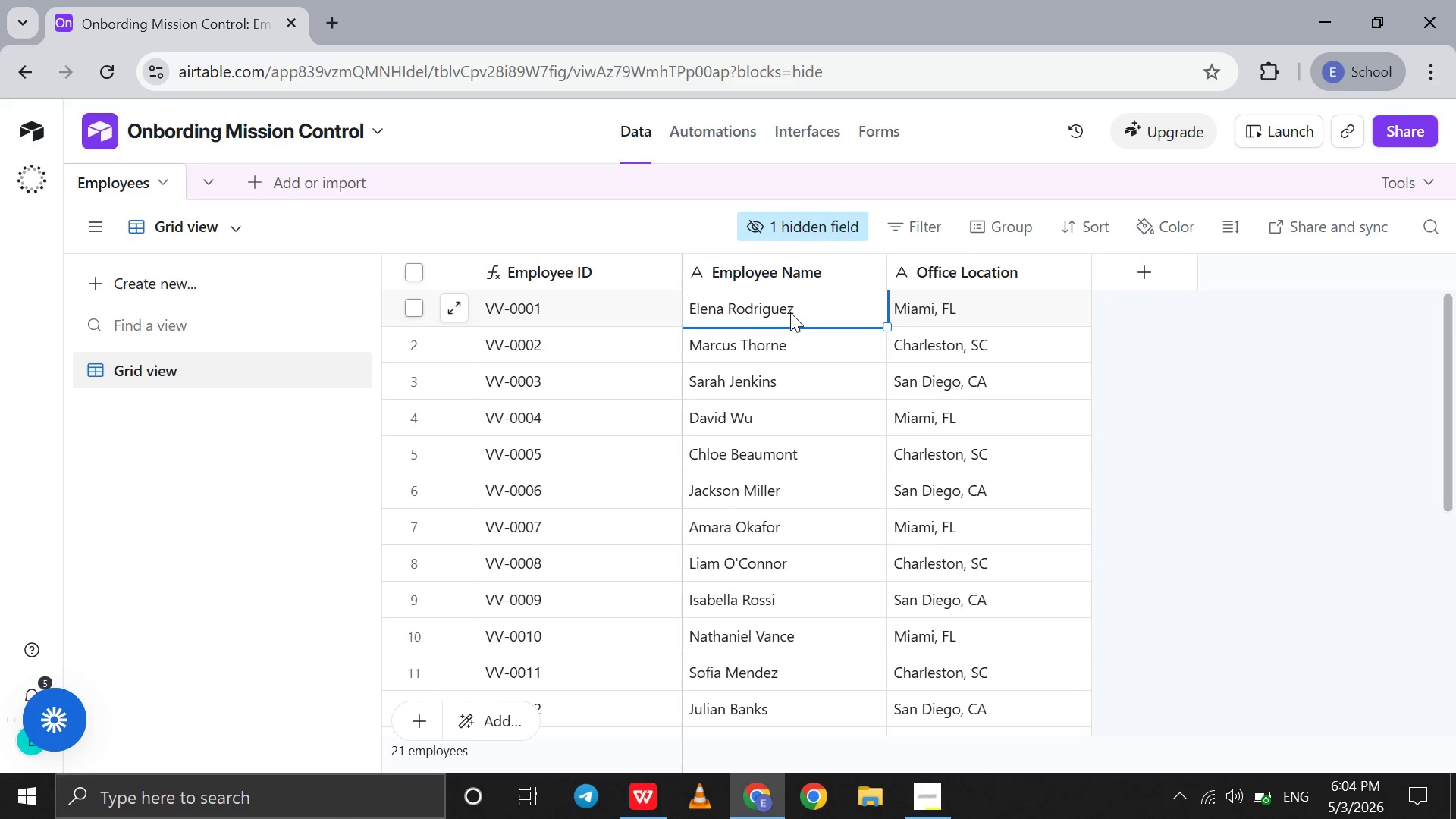 
double_click([790, 312])
 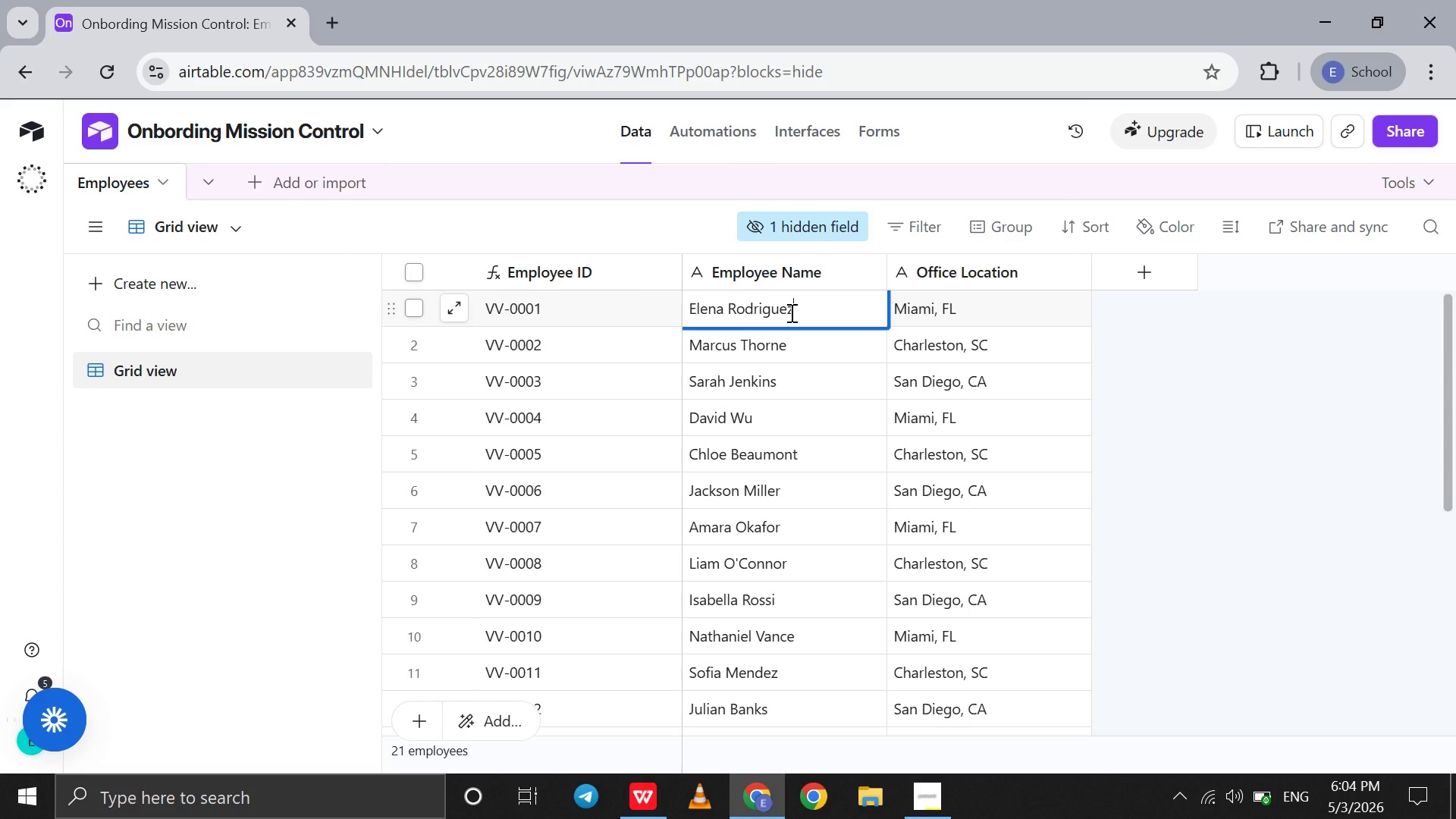 
key(Control+A)
 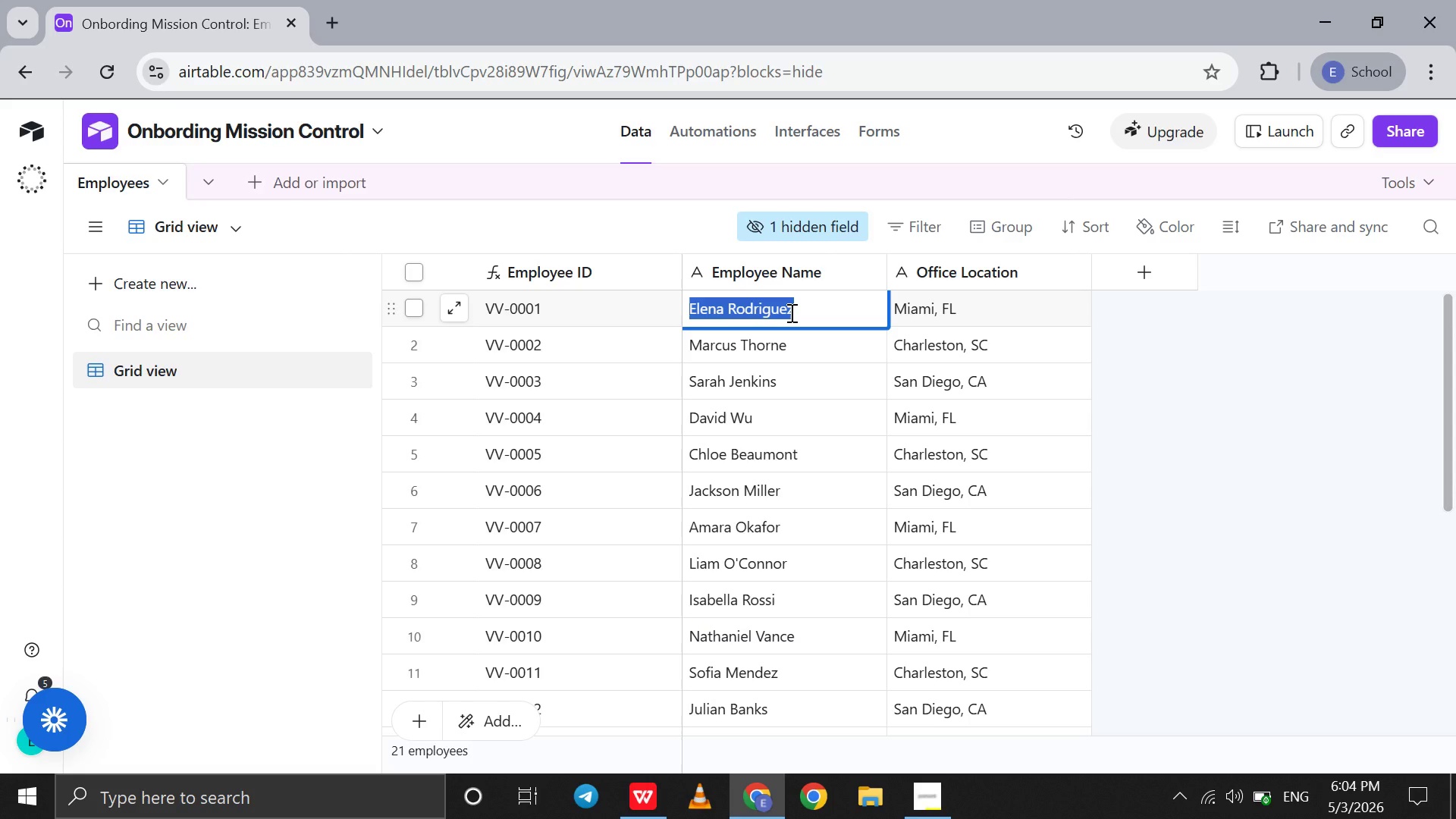 
key(Control+ControlLeft)
 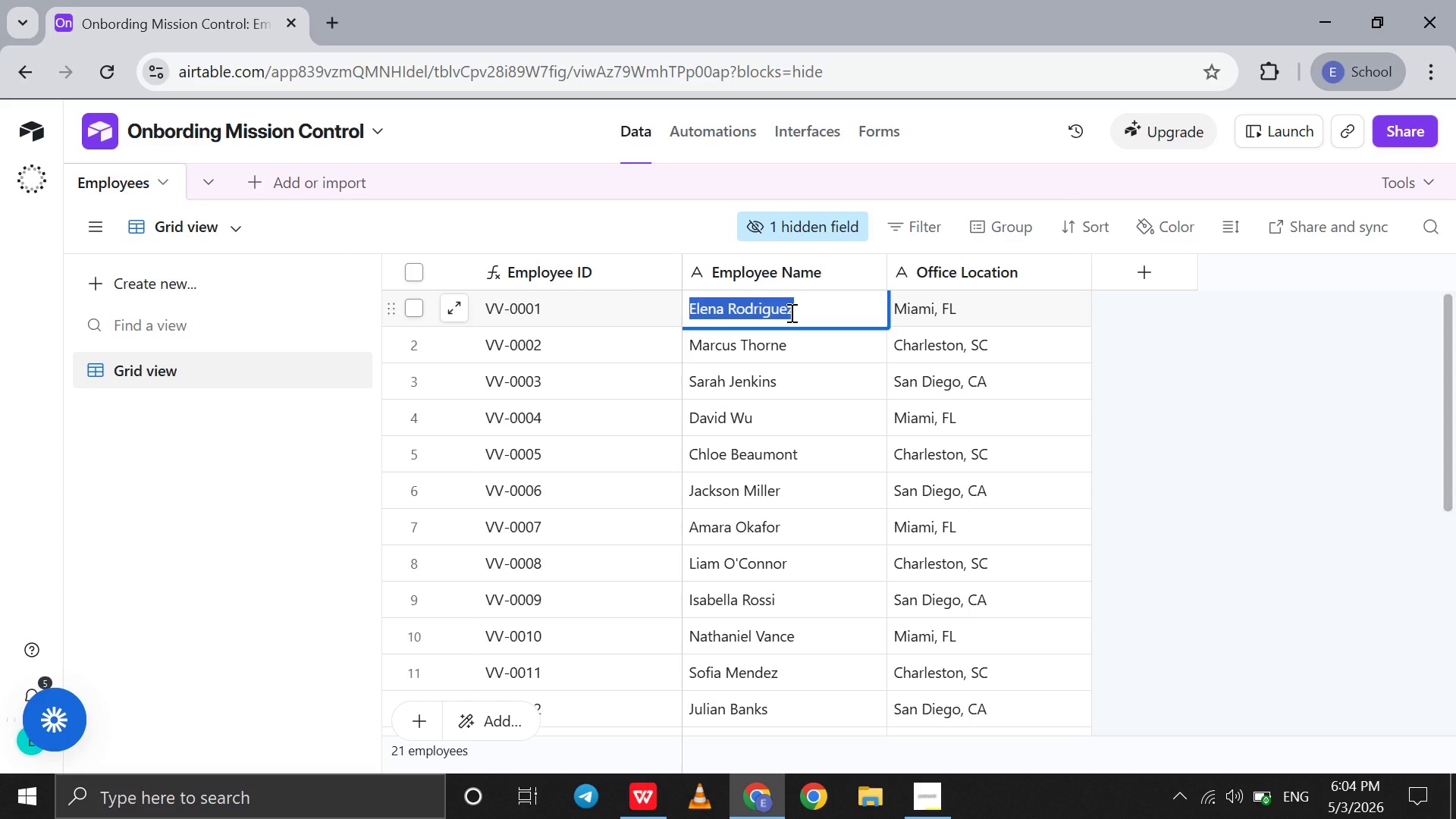 
key(Control+C)
 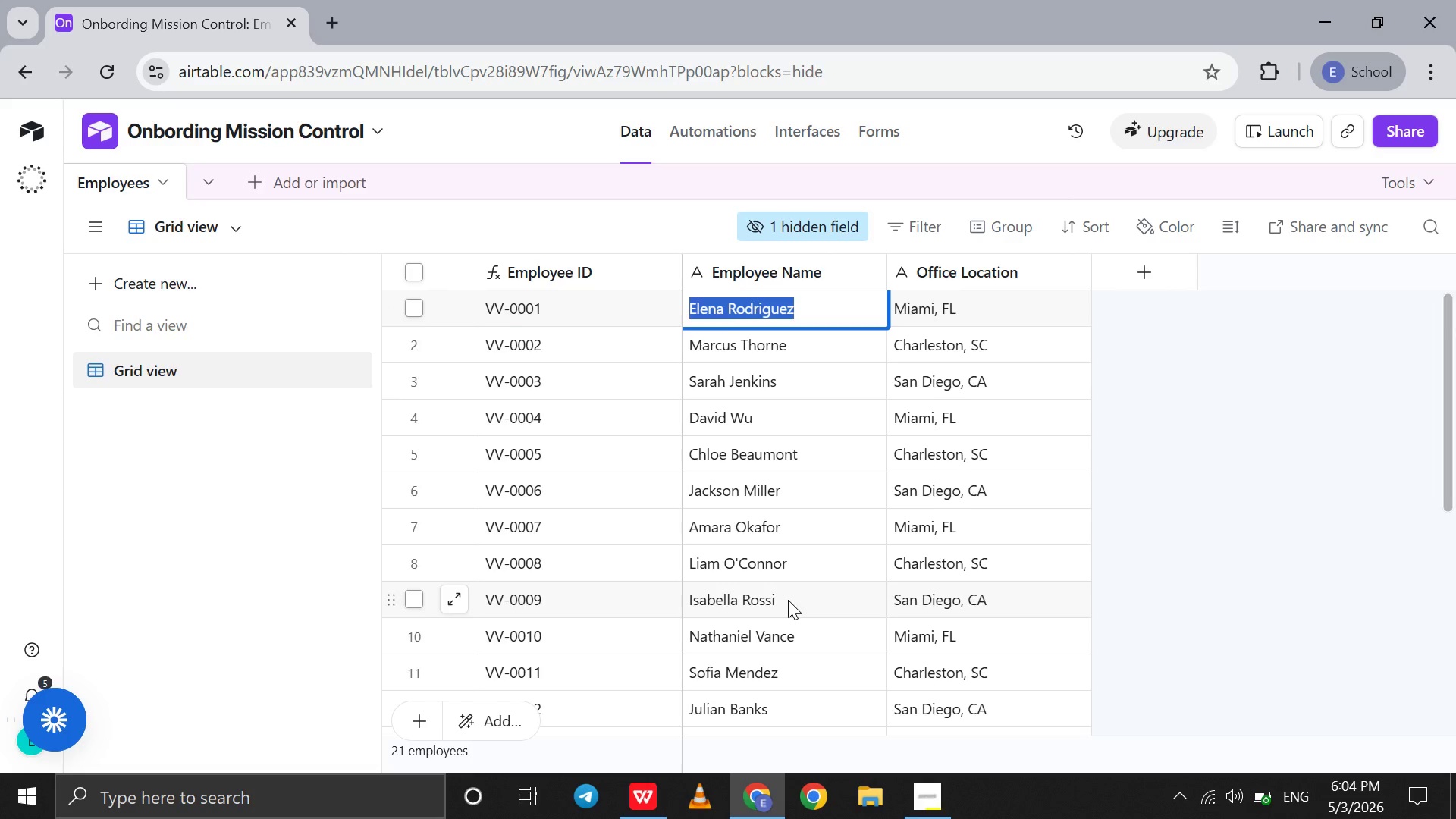 
scroll: coordinate [788, 600], scroll_direction: down, amount: 22.0
 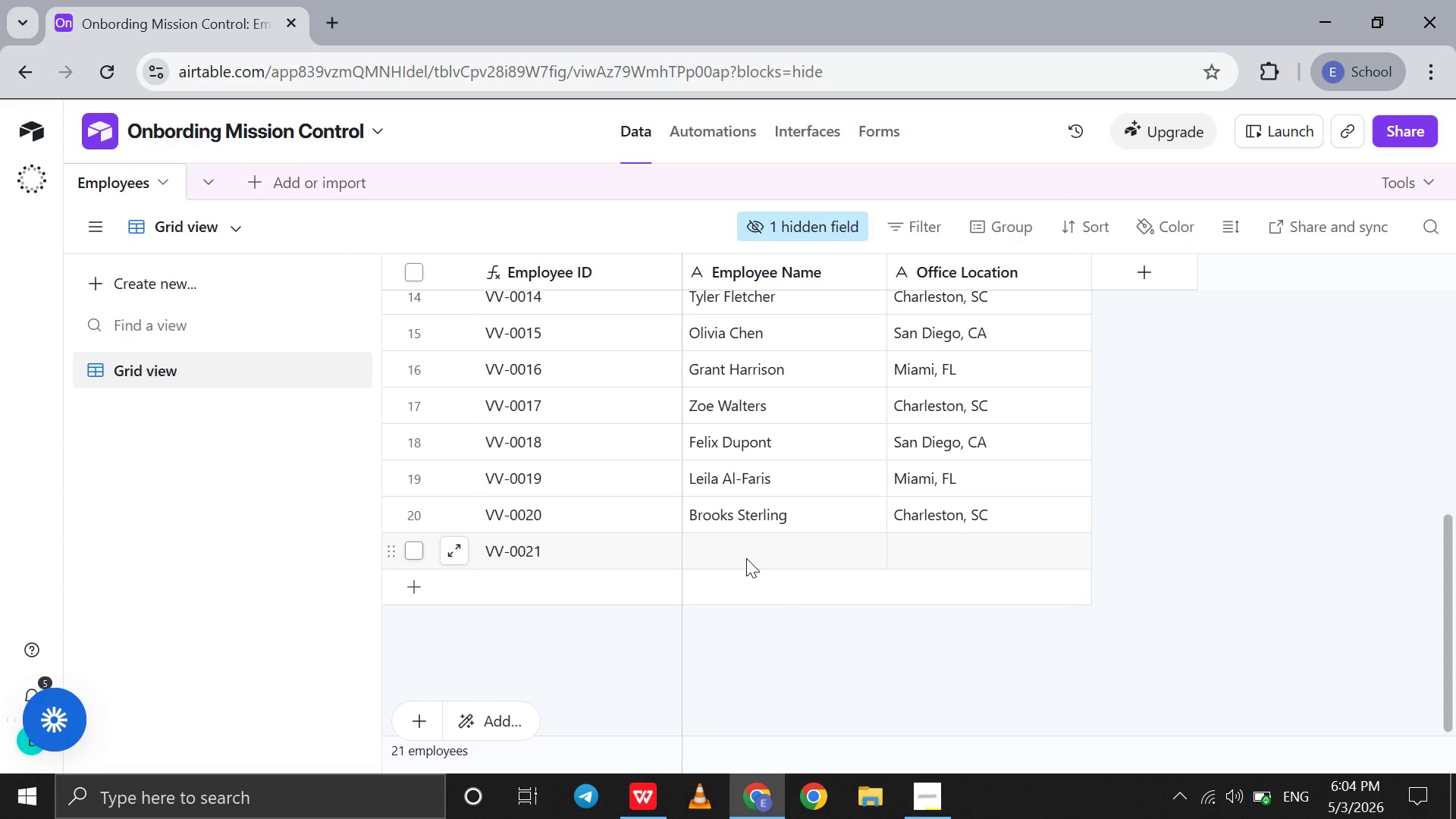 
left_click([746, 558])
 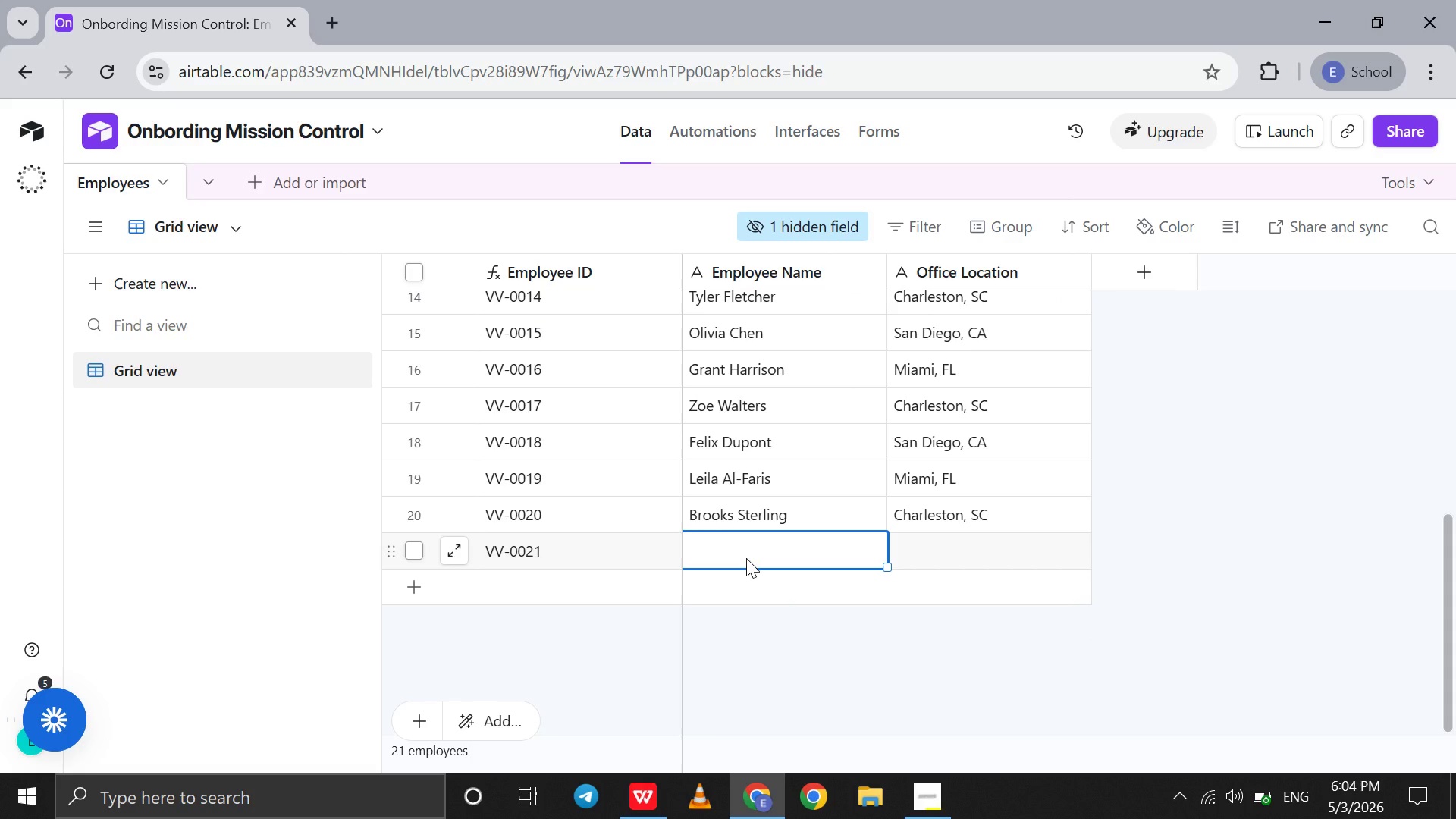 
key(Control+V)
 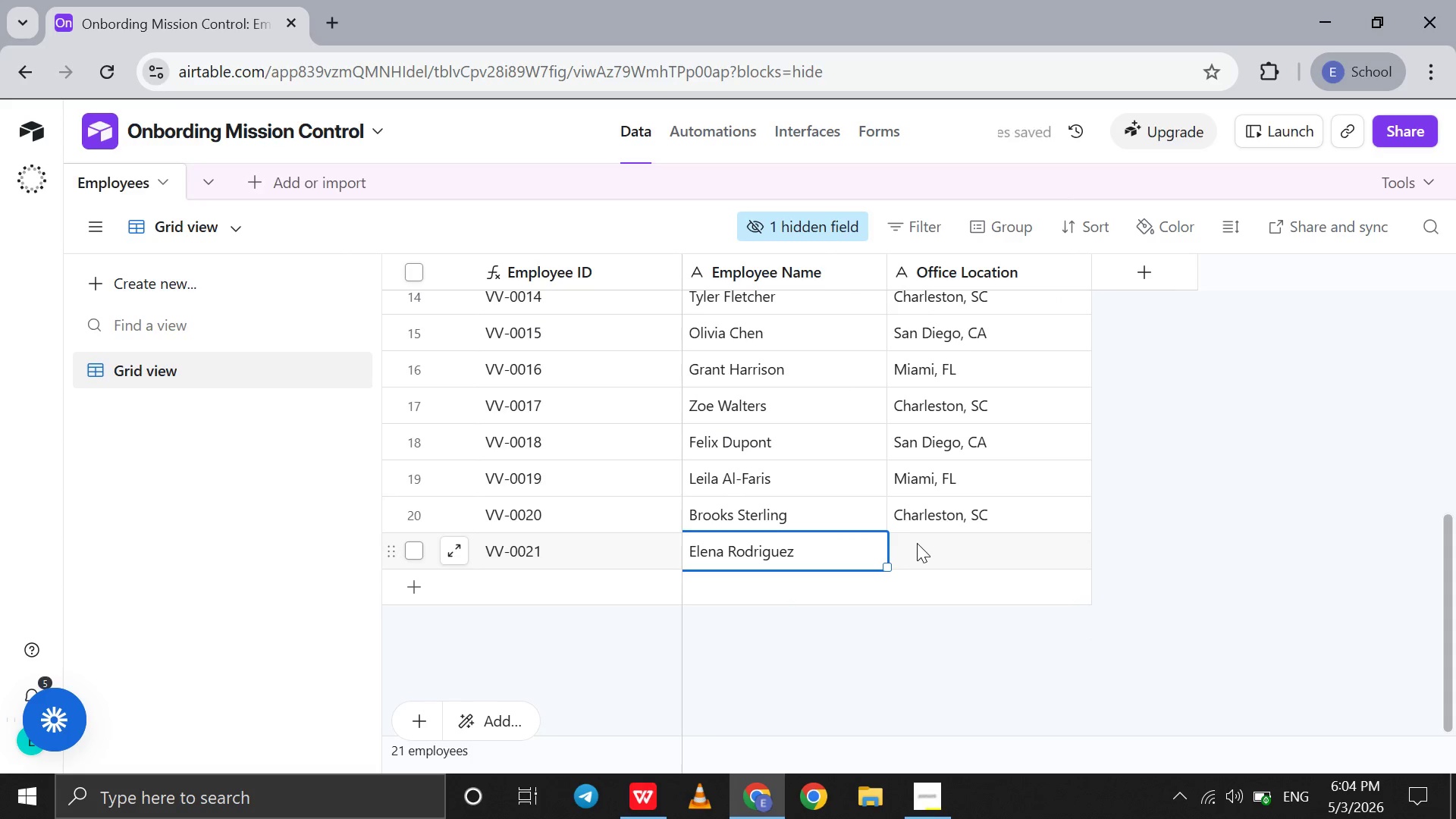 
left_click([917, 543])
 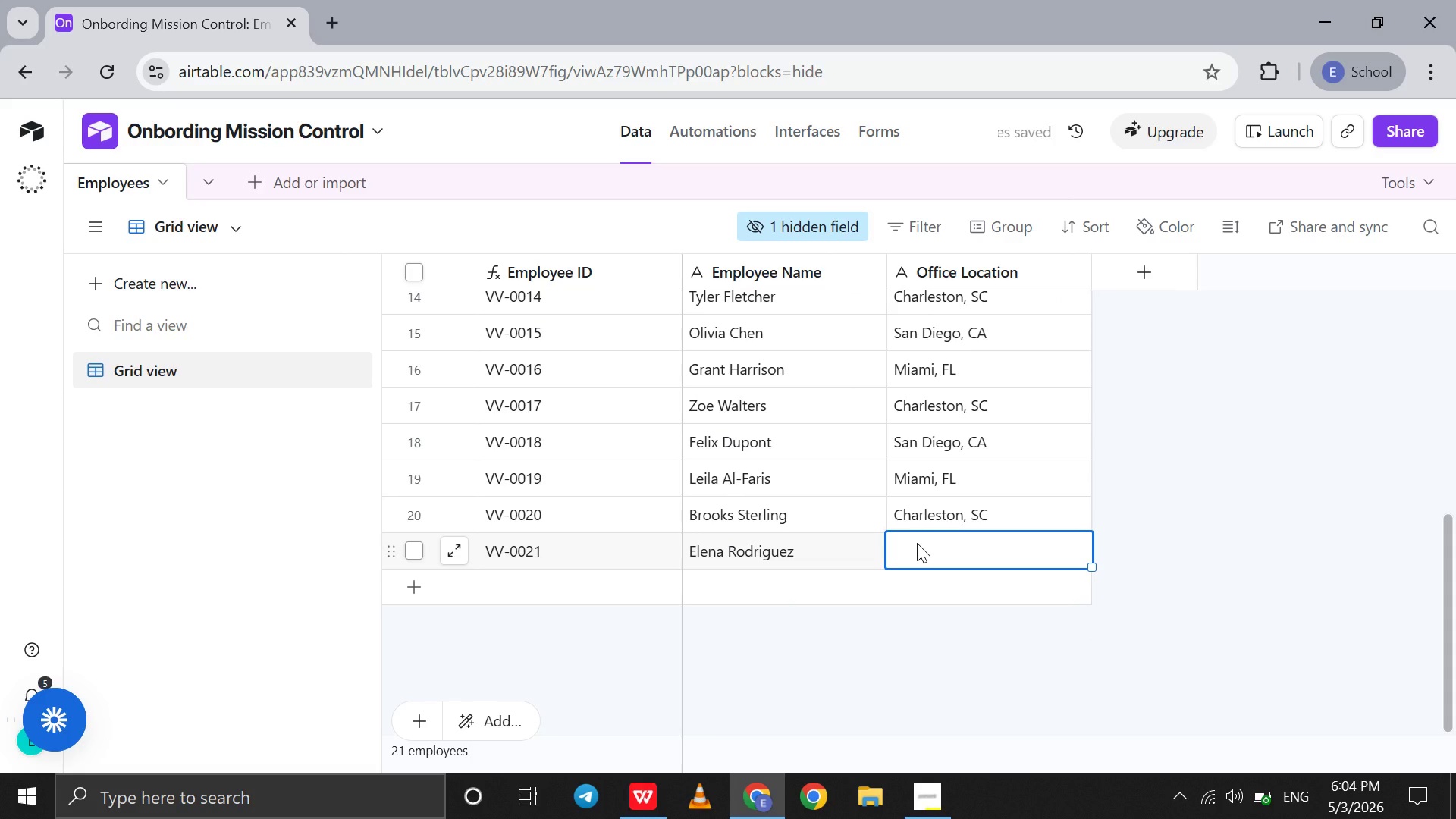 
type(San Diego, SC)
key(Backspace)
key(Backspace)
type(CA)
 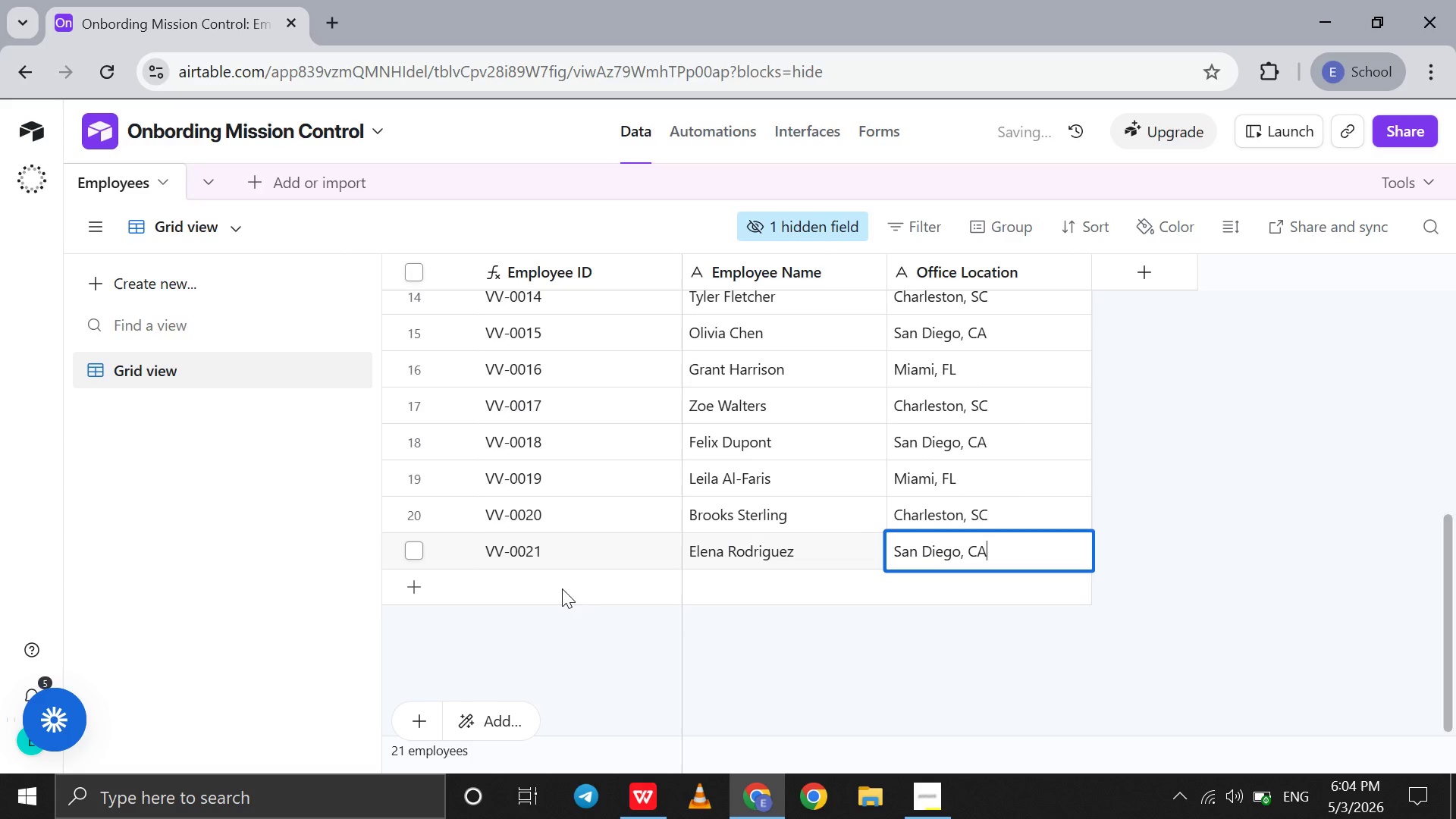 
left_click([562, 588])
 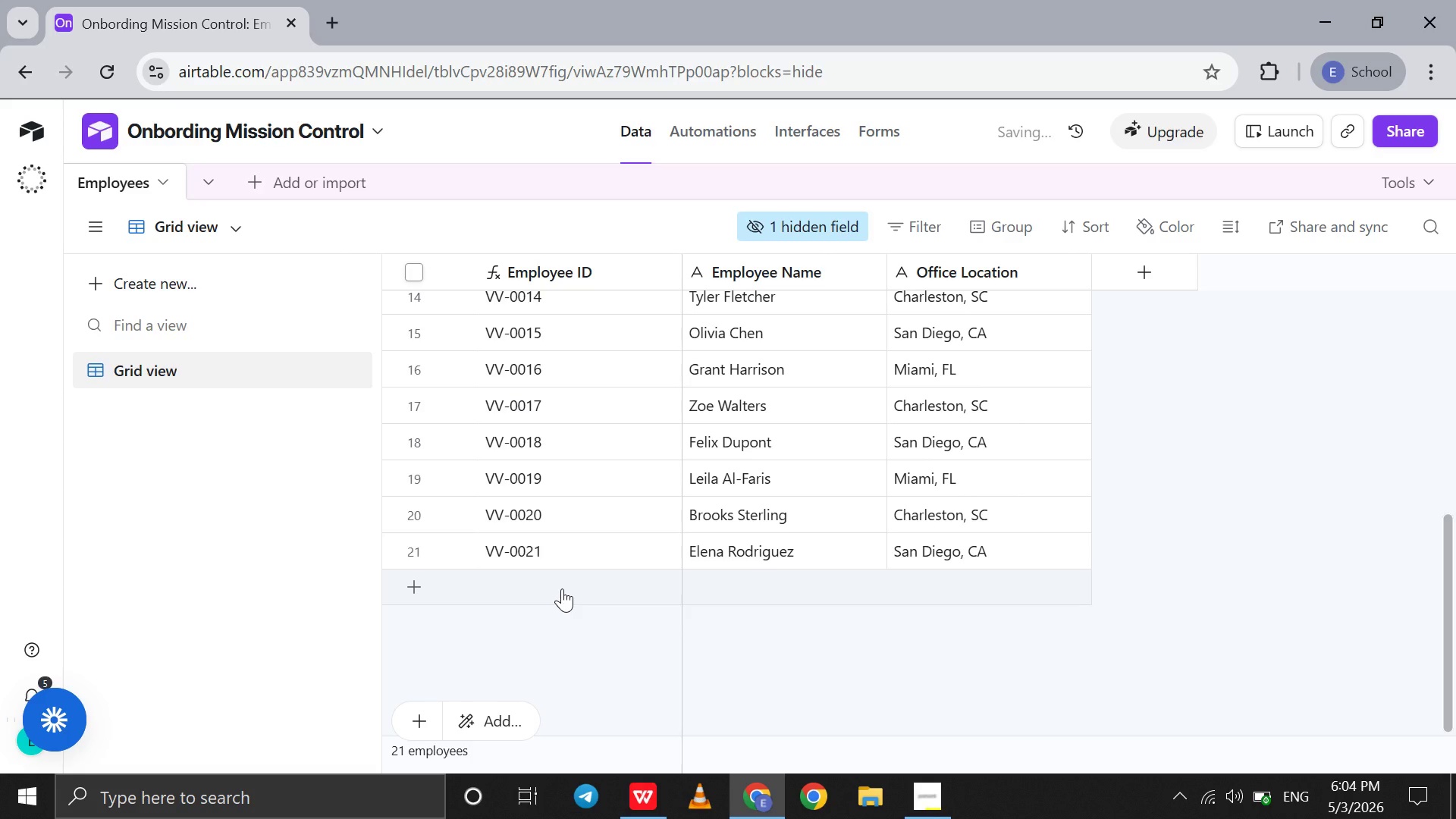 
left_click([562, 588])
 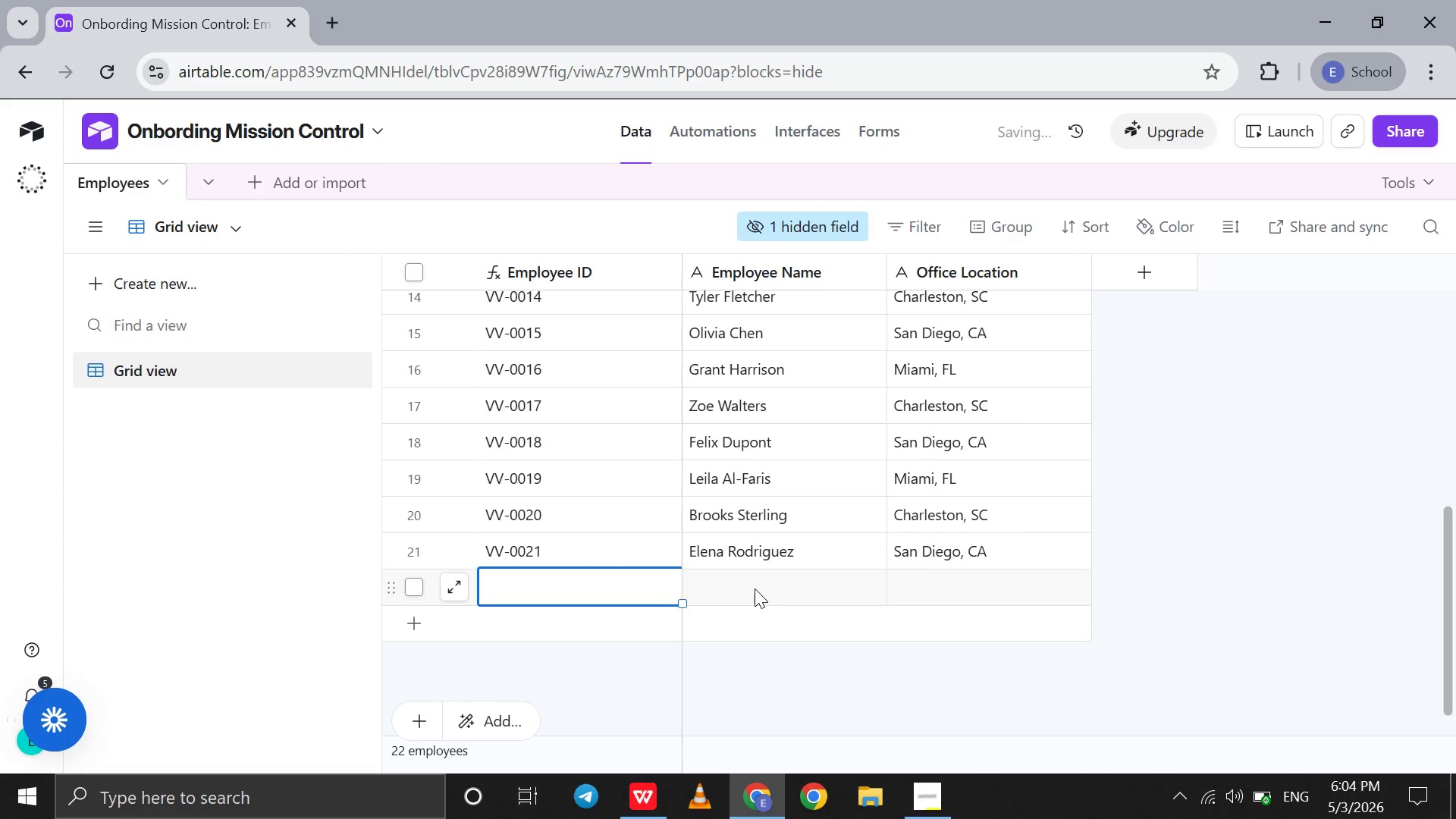 
left_click([755, 588])
 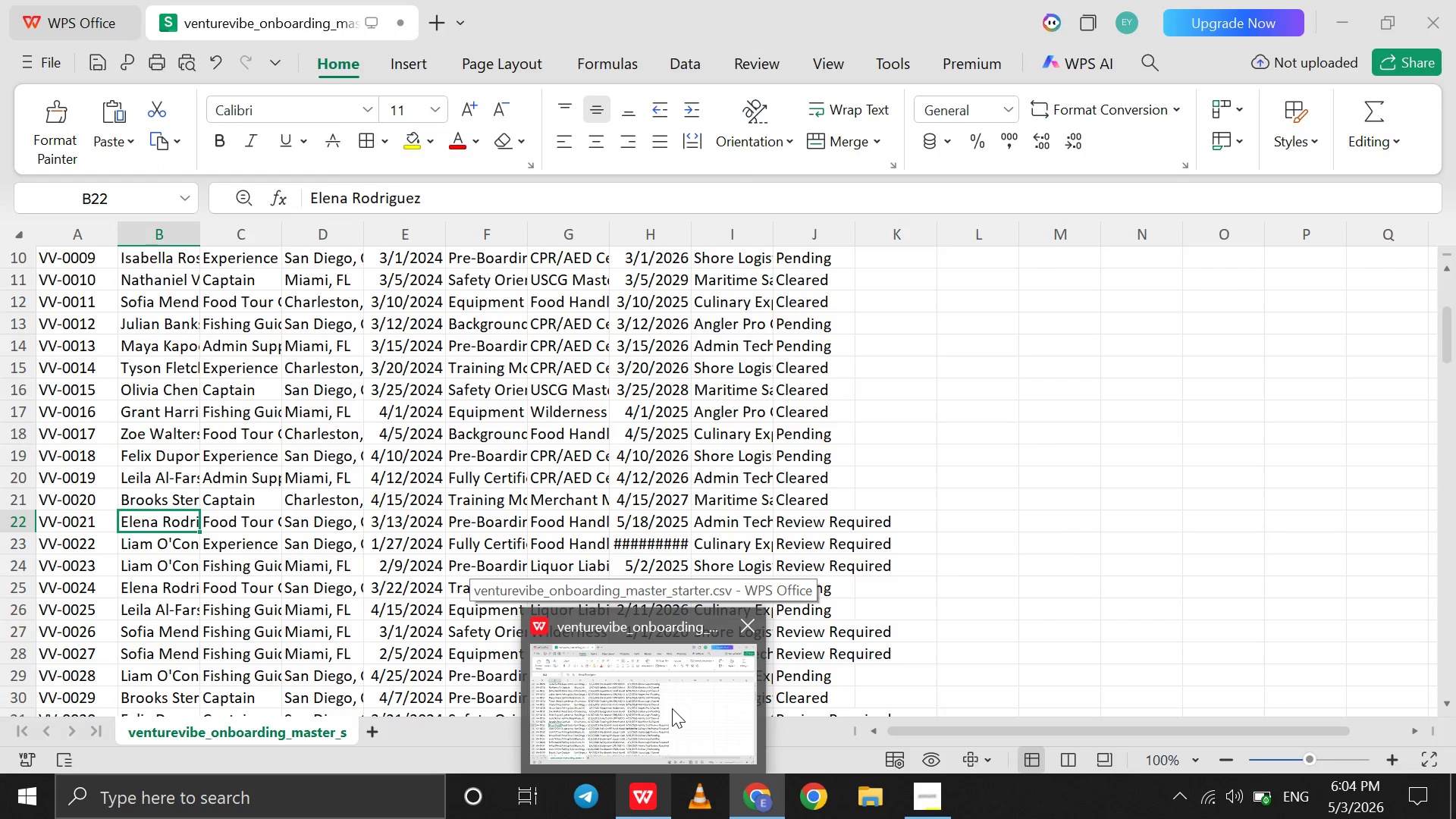 
wait(5.77)
 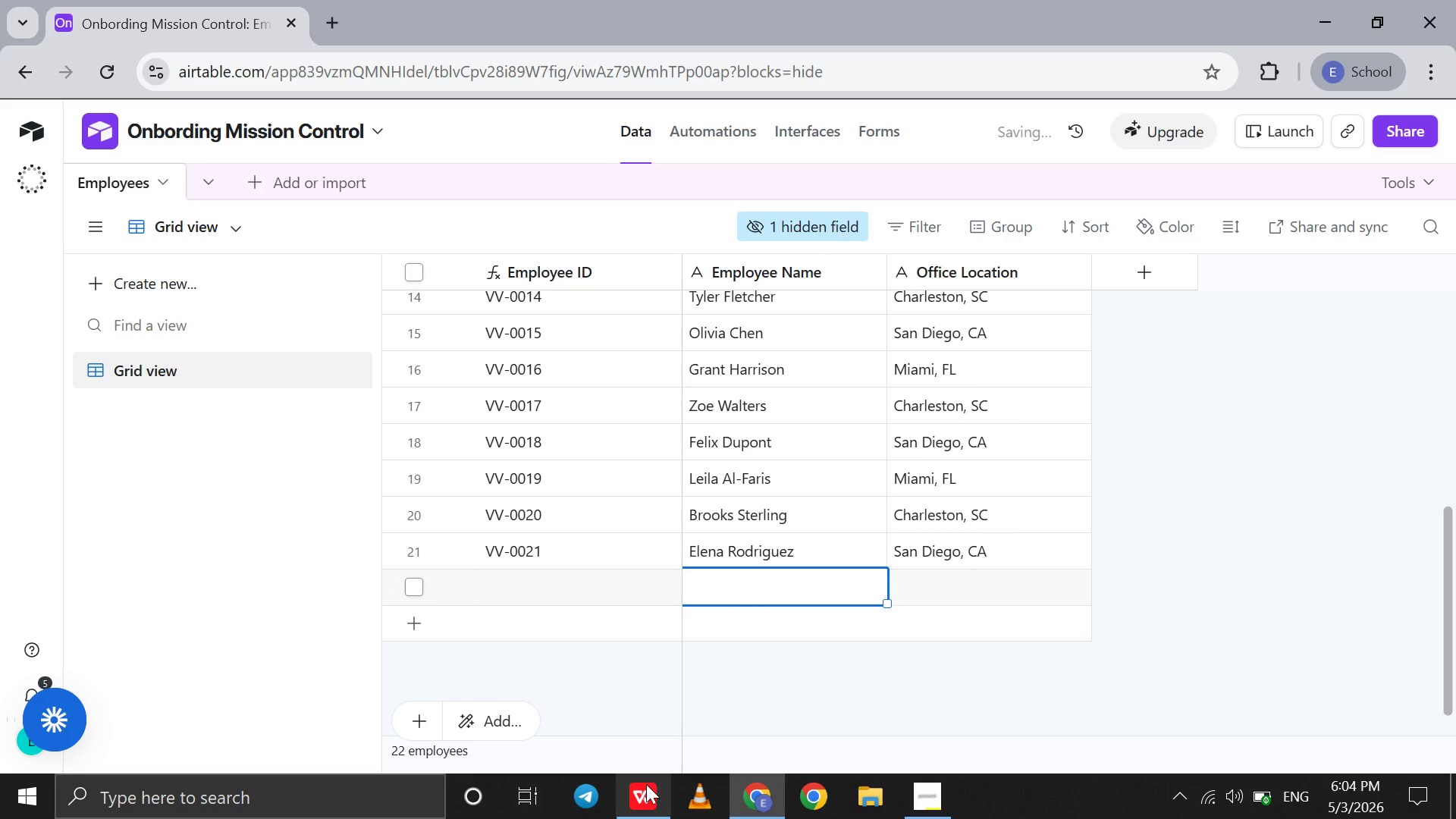 
left_click([672, 708])
 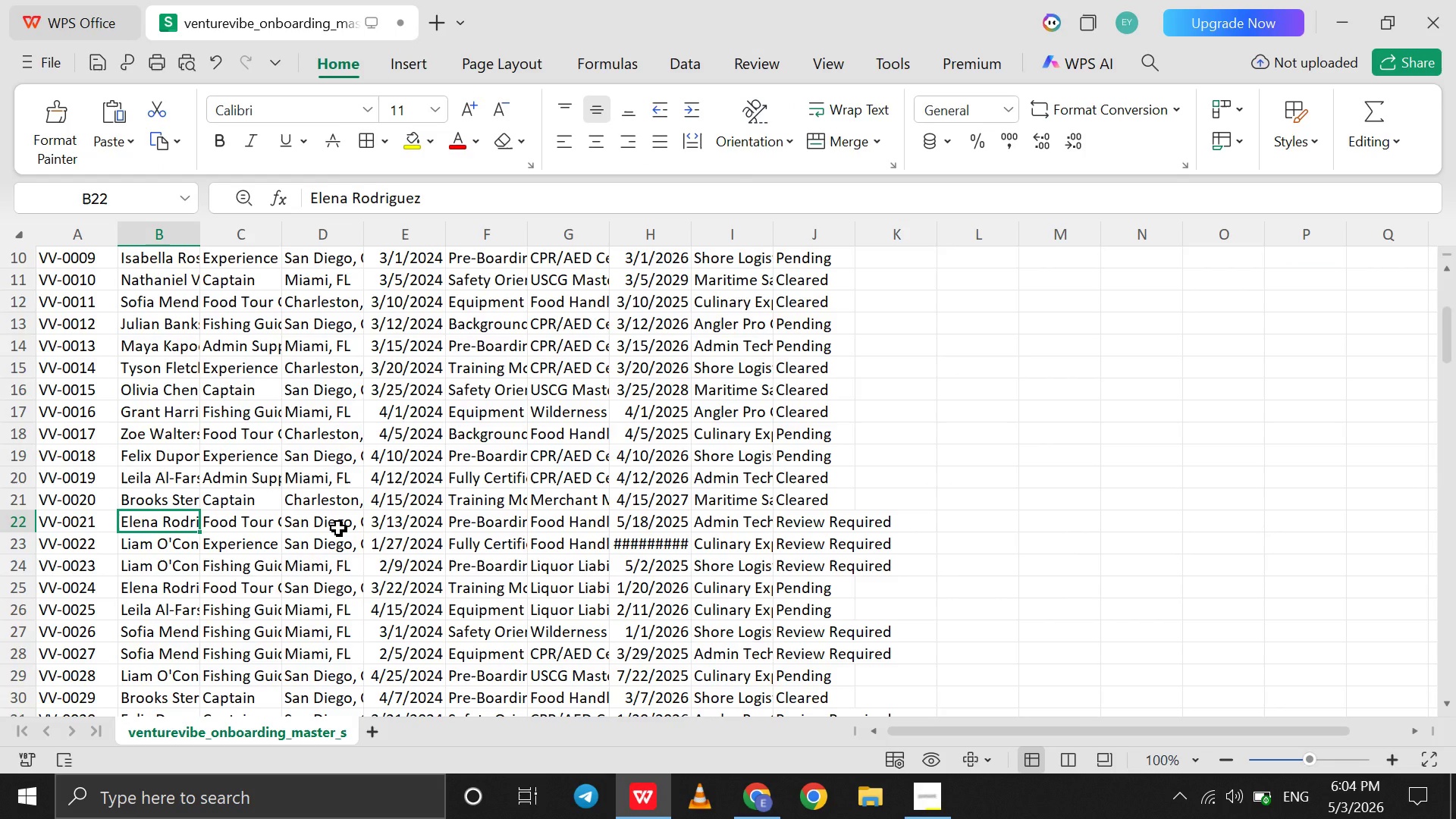 
left_click([338, 528])
 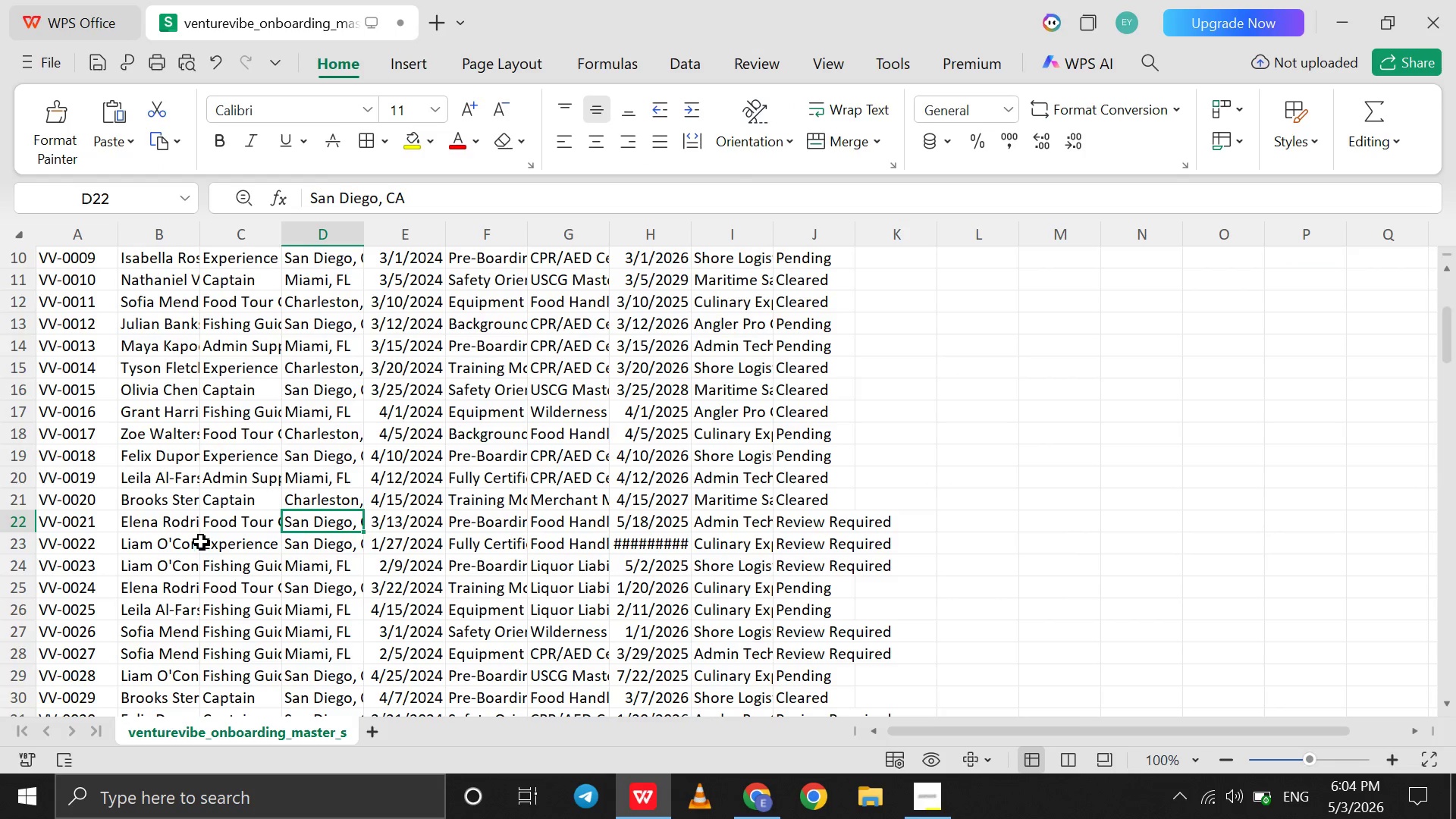 
left_click([199, 542])
 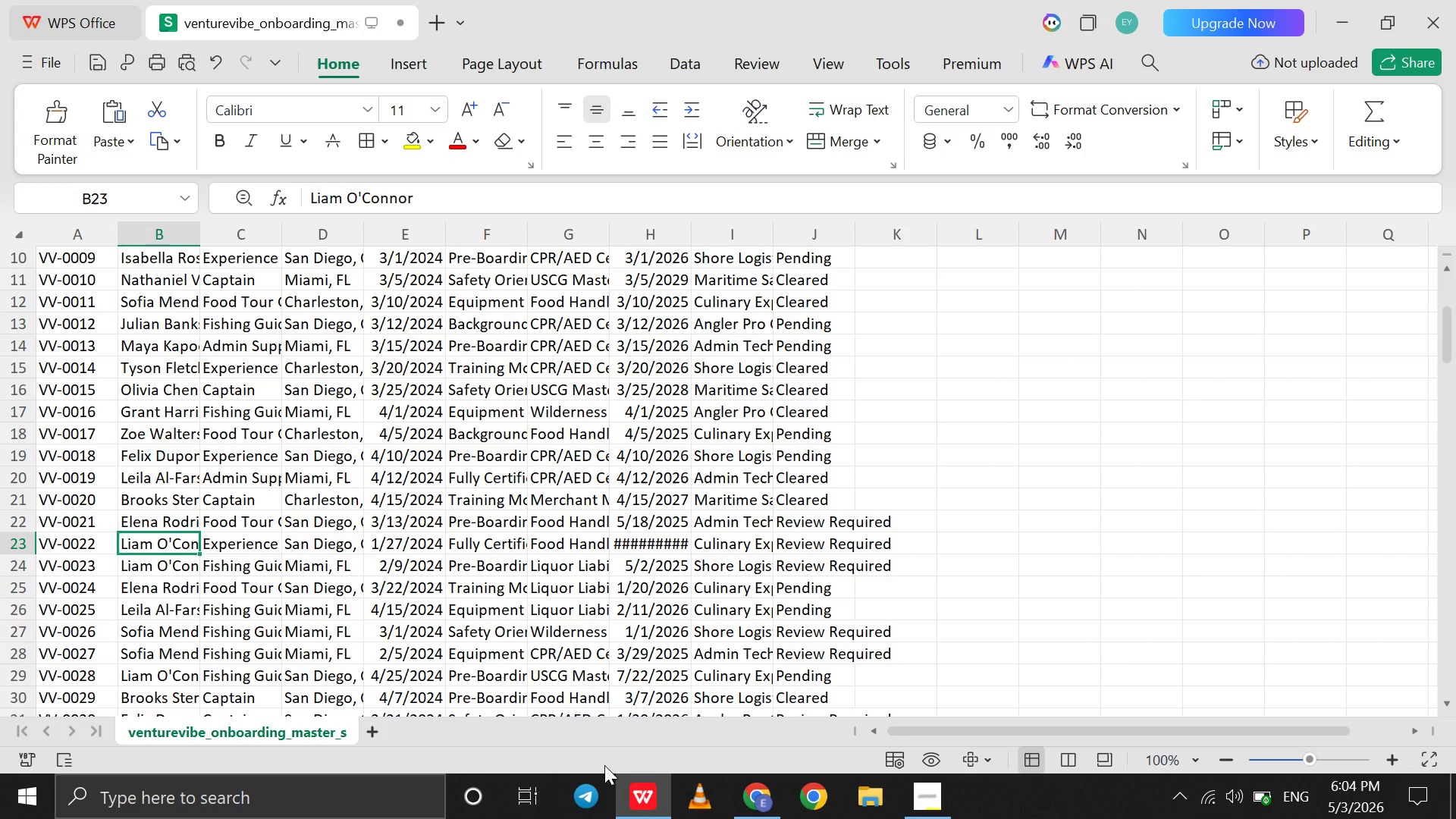 
wait(5.52)
 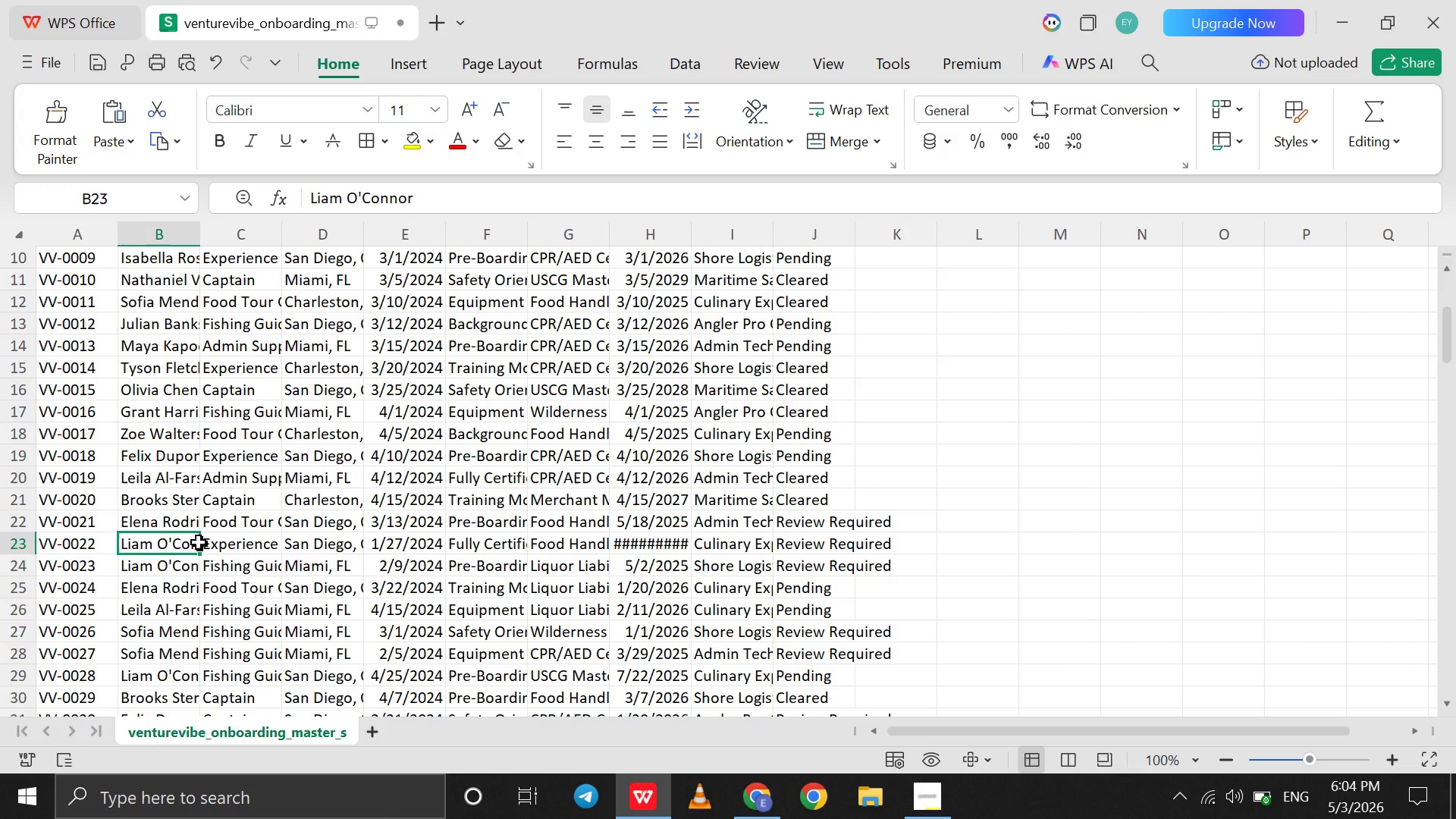 
mouse_move([768, 776])
 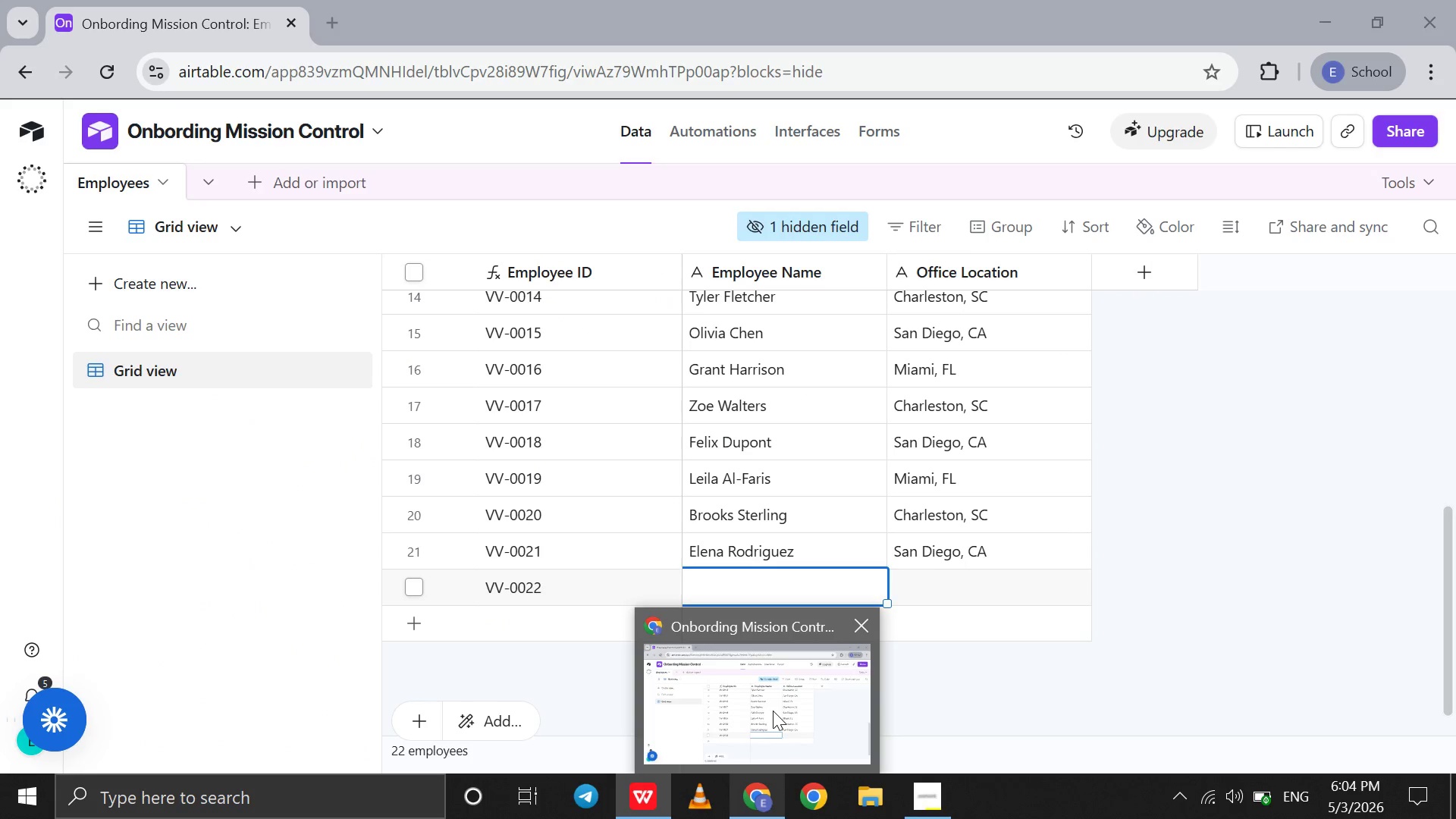 
left_click([773, 711])
 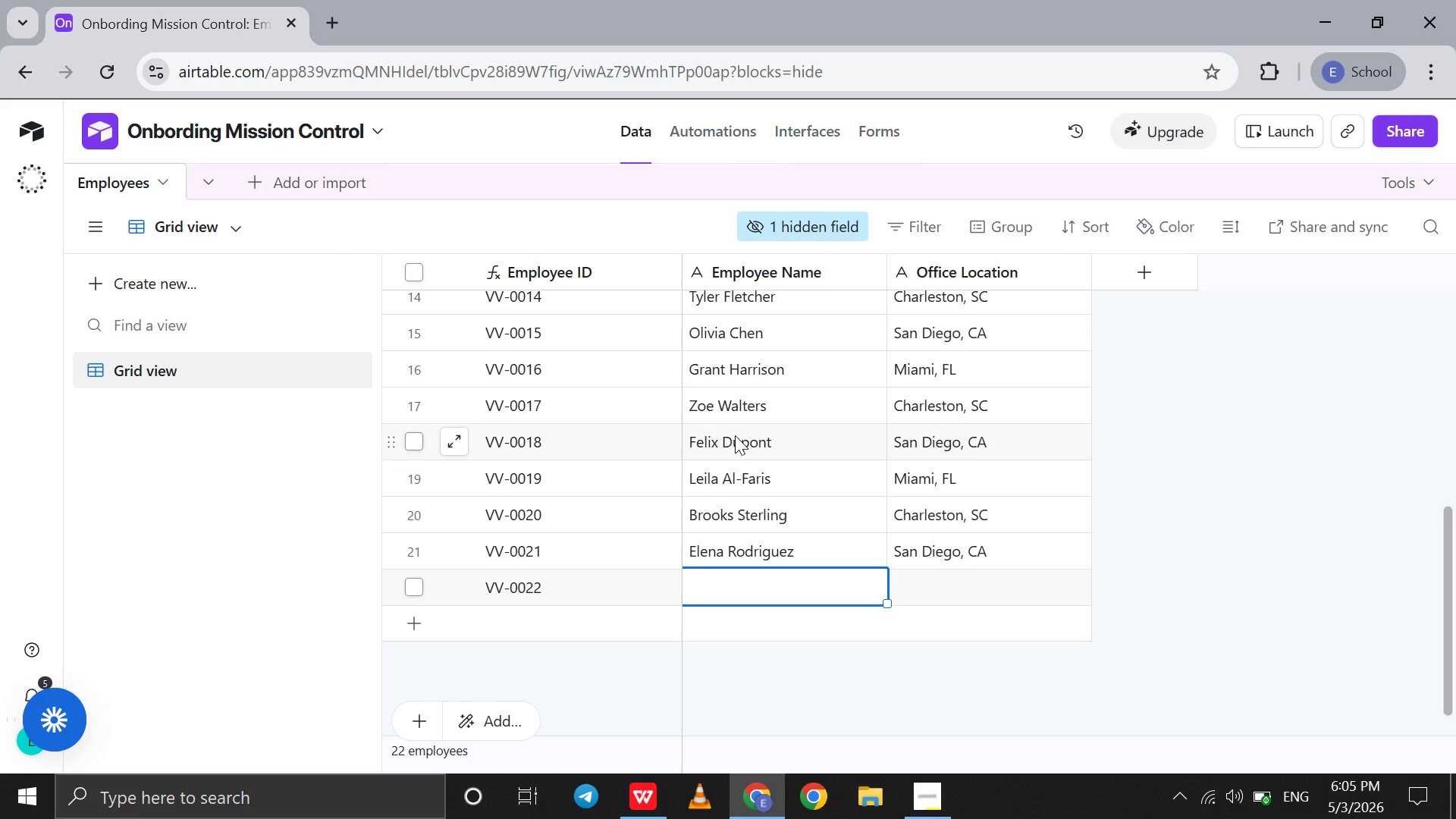 
scroll: coordinate [737, 411], scroll_direction: up, amount: 6.0
 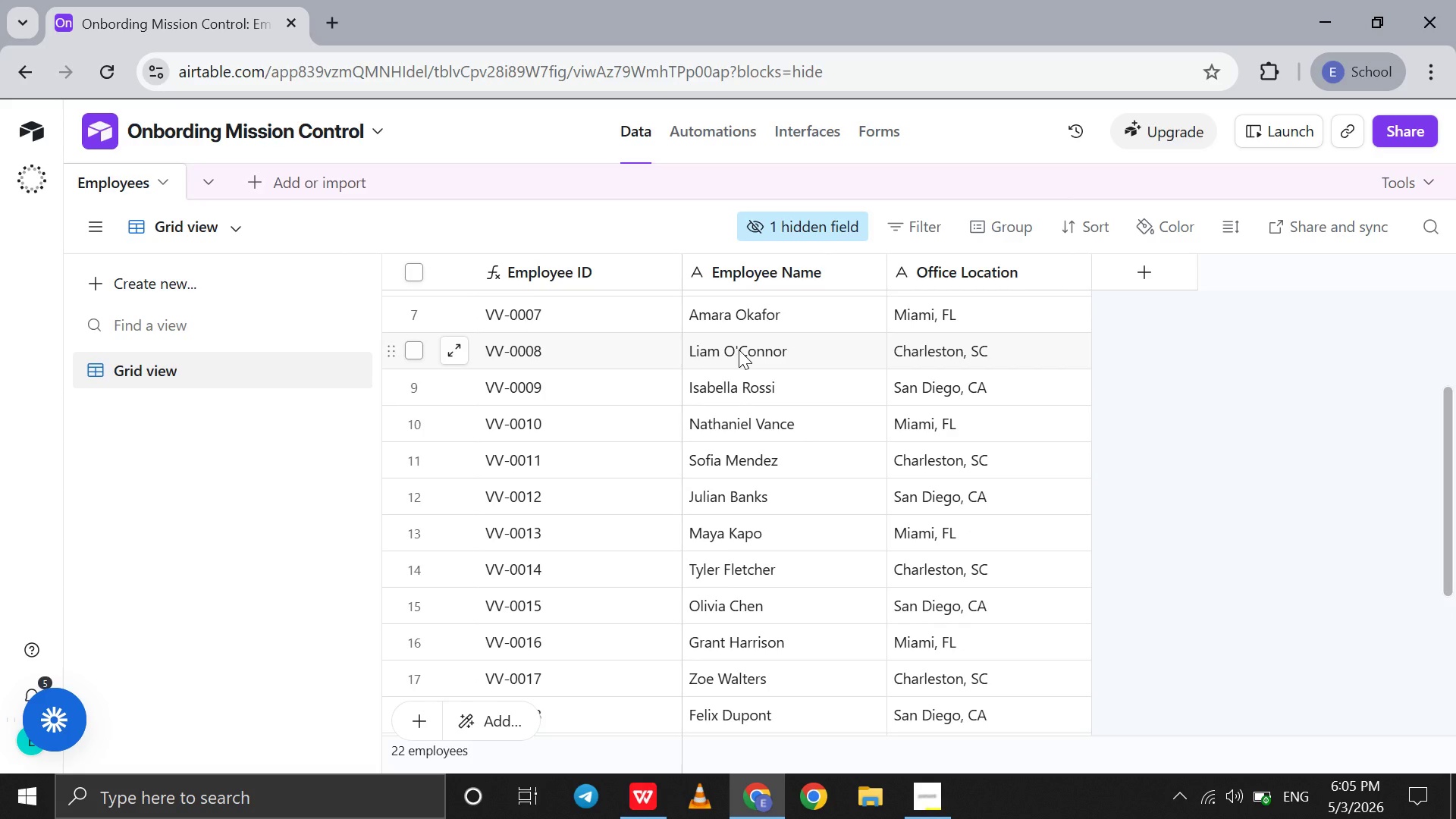 
double_click([739, 350])
 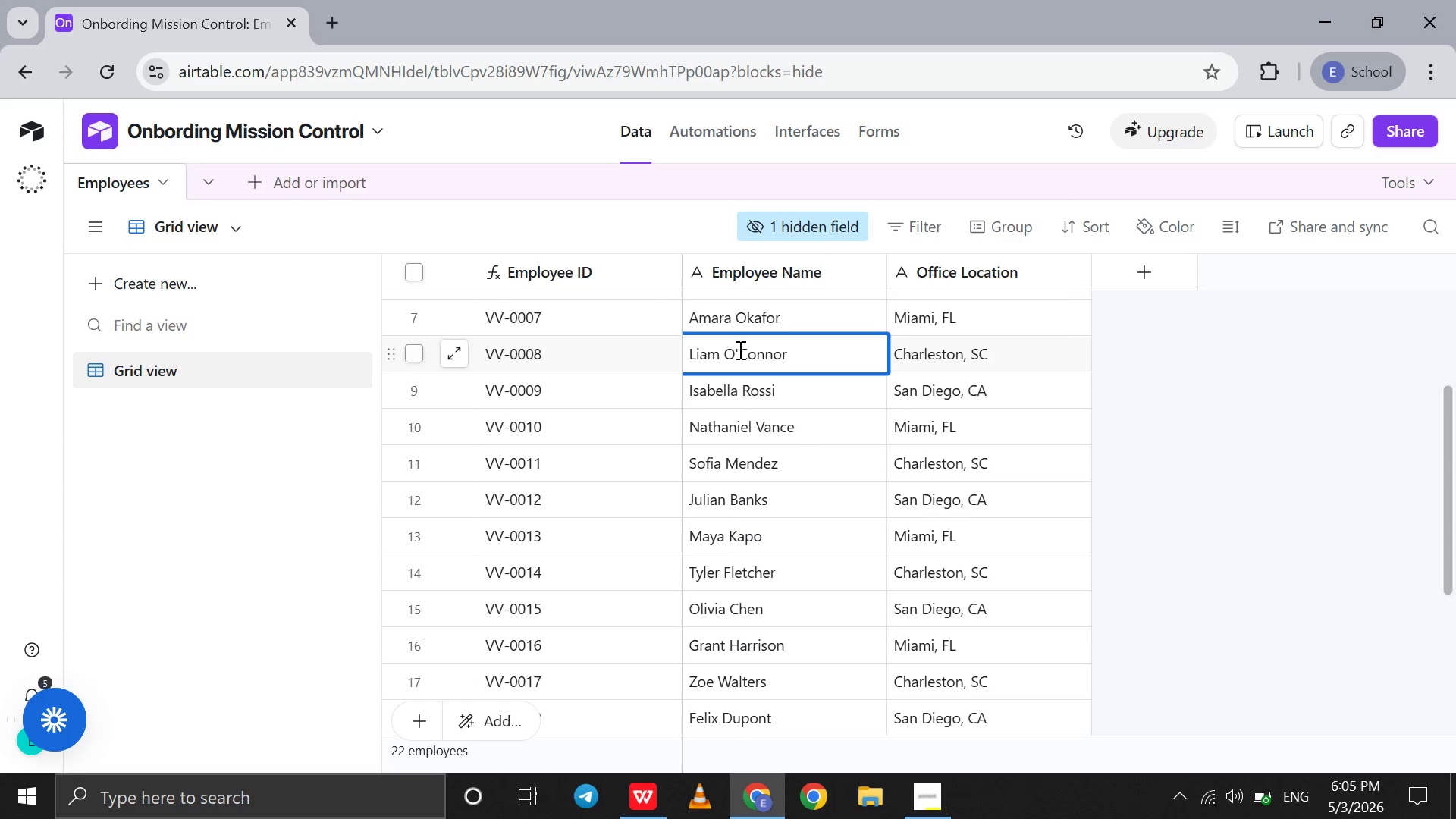 
key(Control+A)
 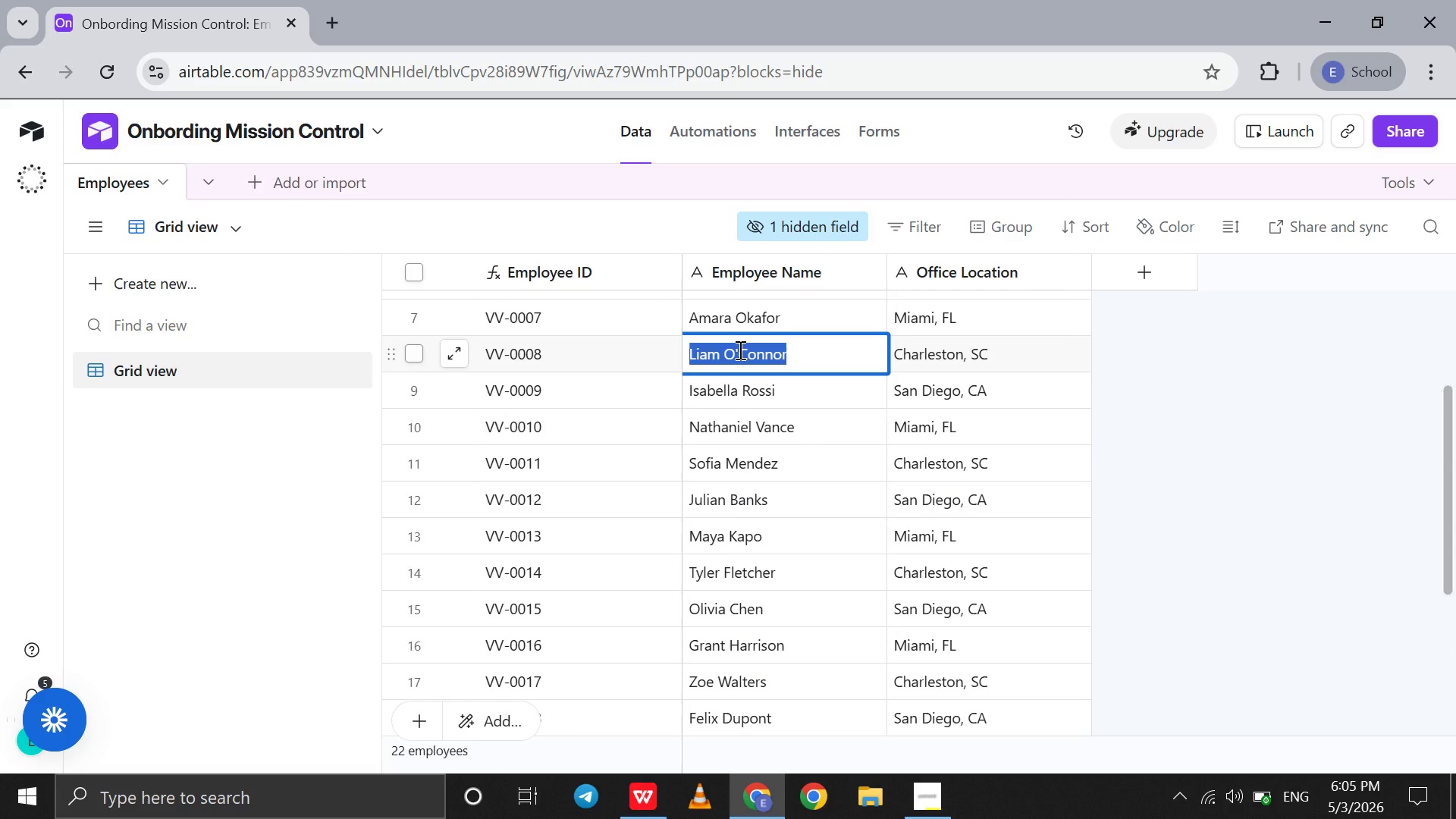 
key(Control+C)
 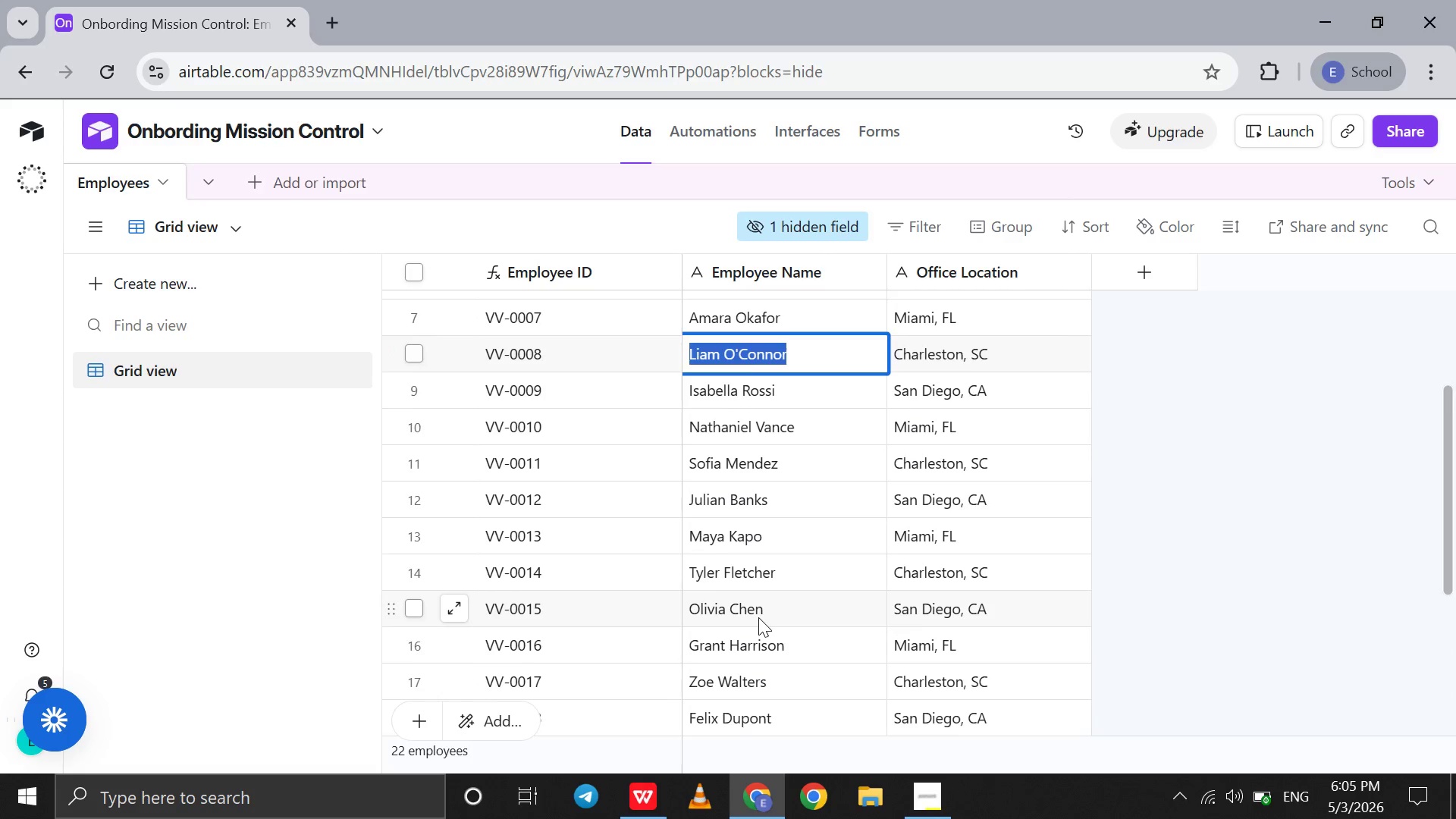 
scroll: coordinate [758, 617], scroll_direction: down, amount: 12.0
 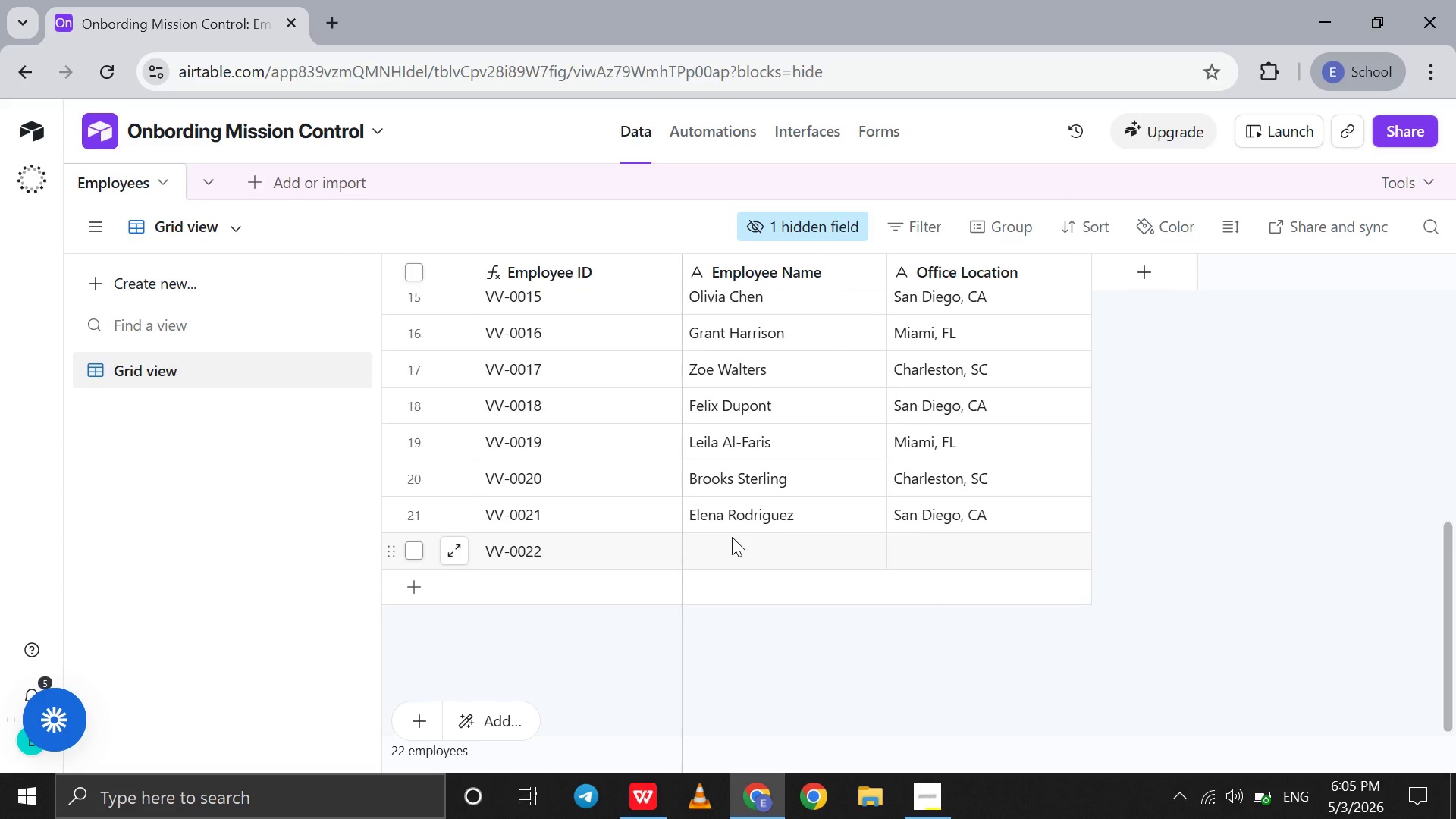 
left_click([732, 537])
 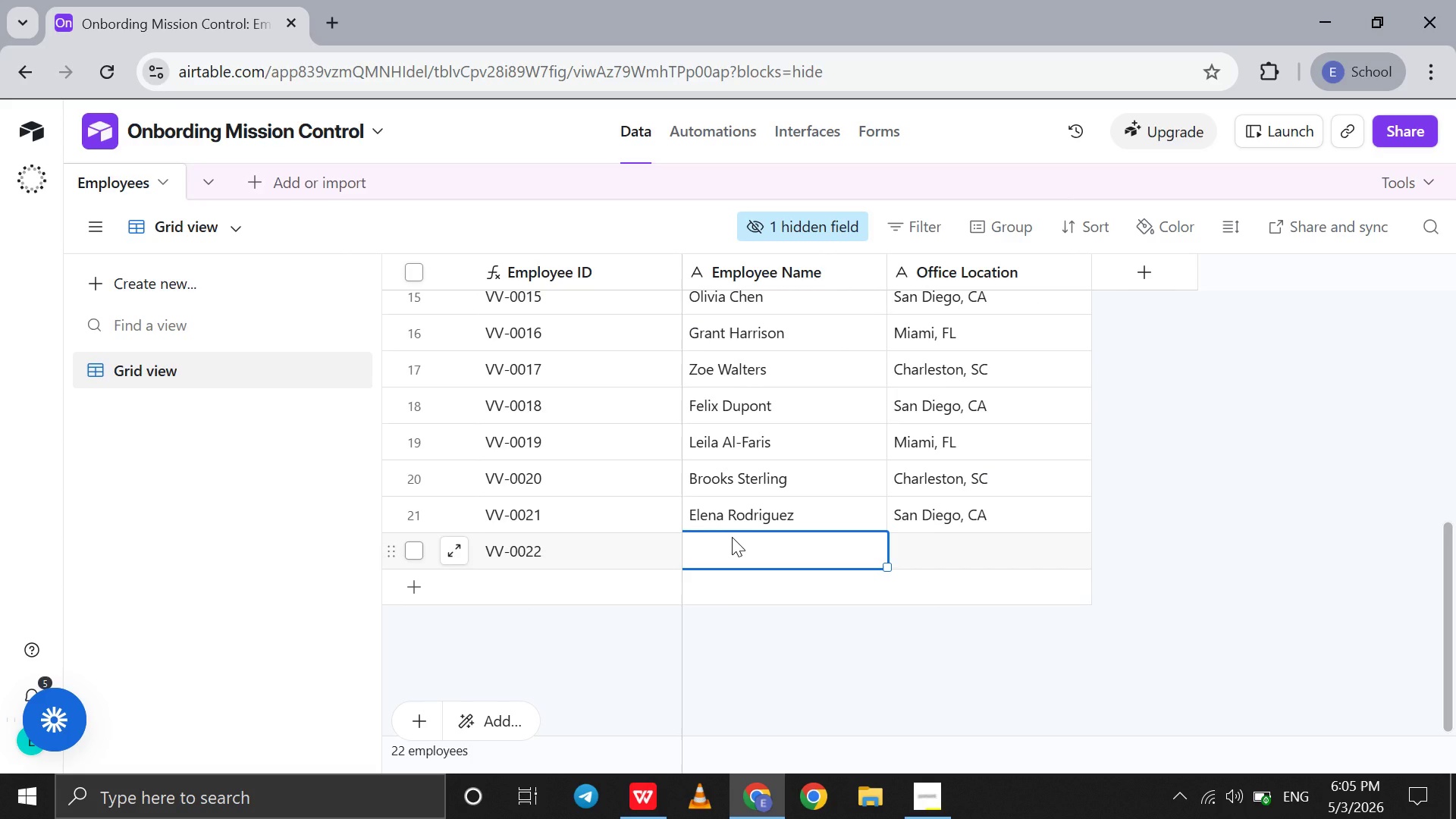 
key(Control+V)
 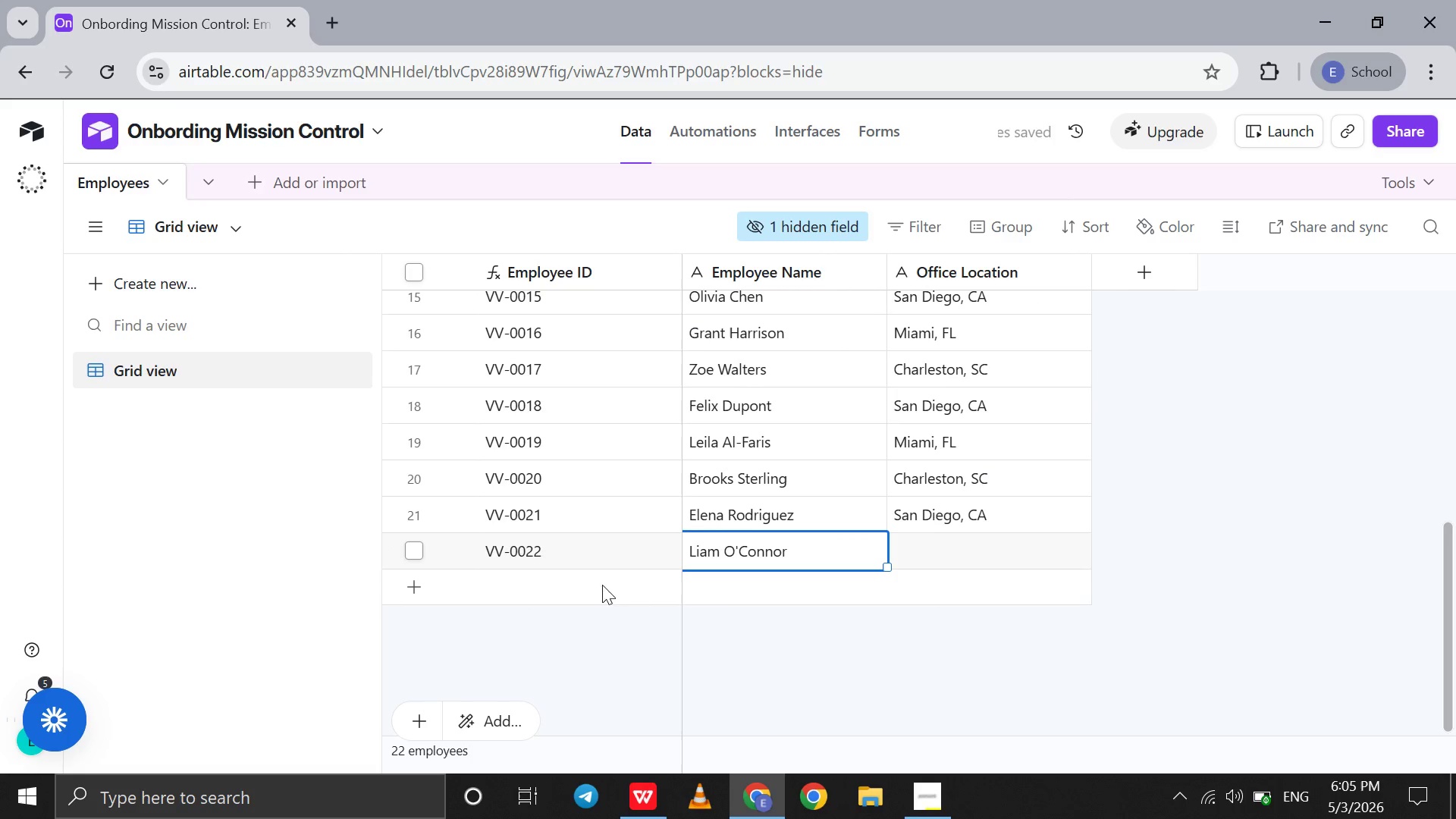 
left_click([582, 592])
 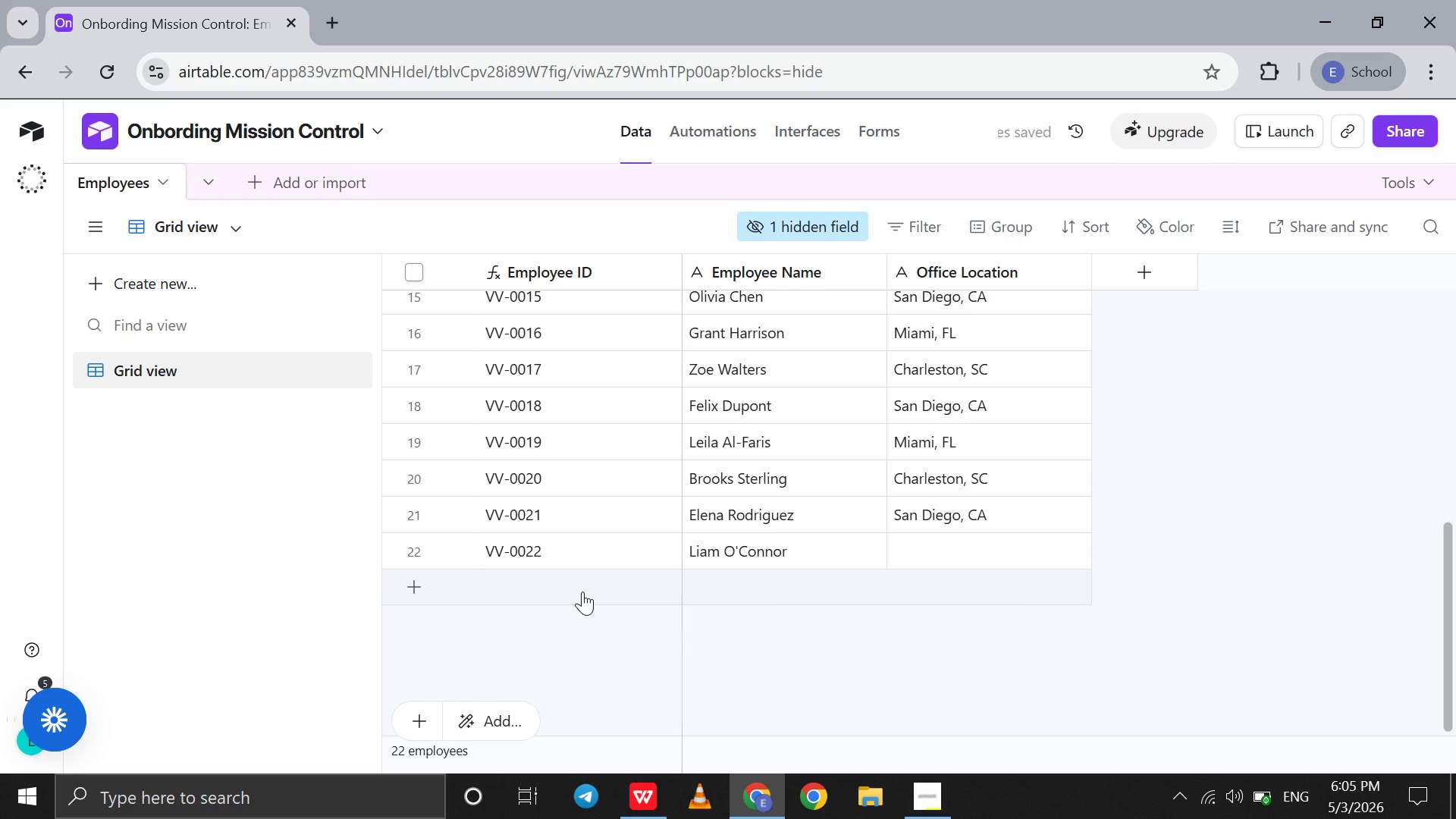 
left_click([582, 592])
 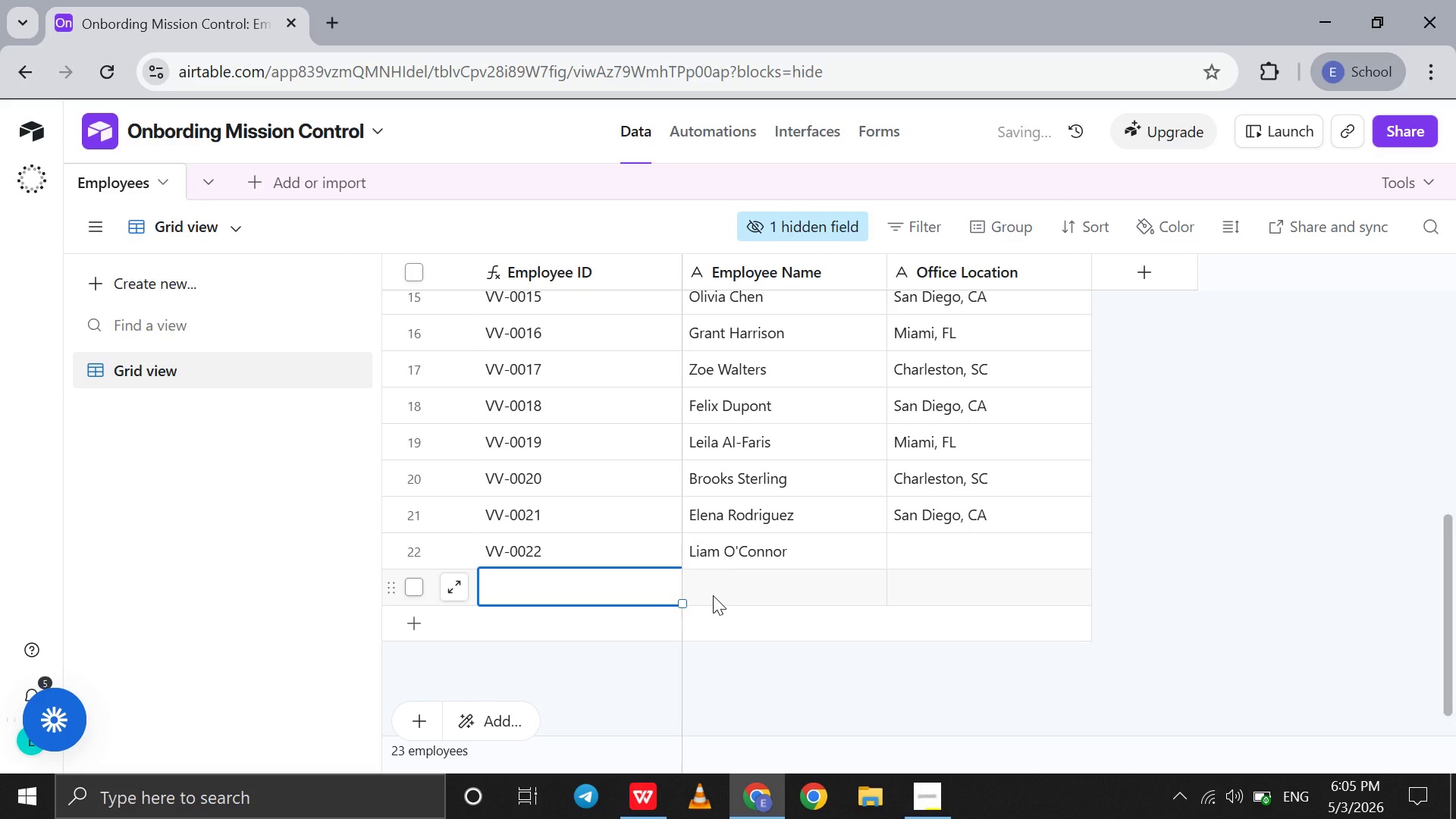 
left_click([713, 595])
 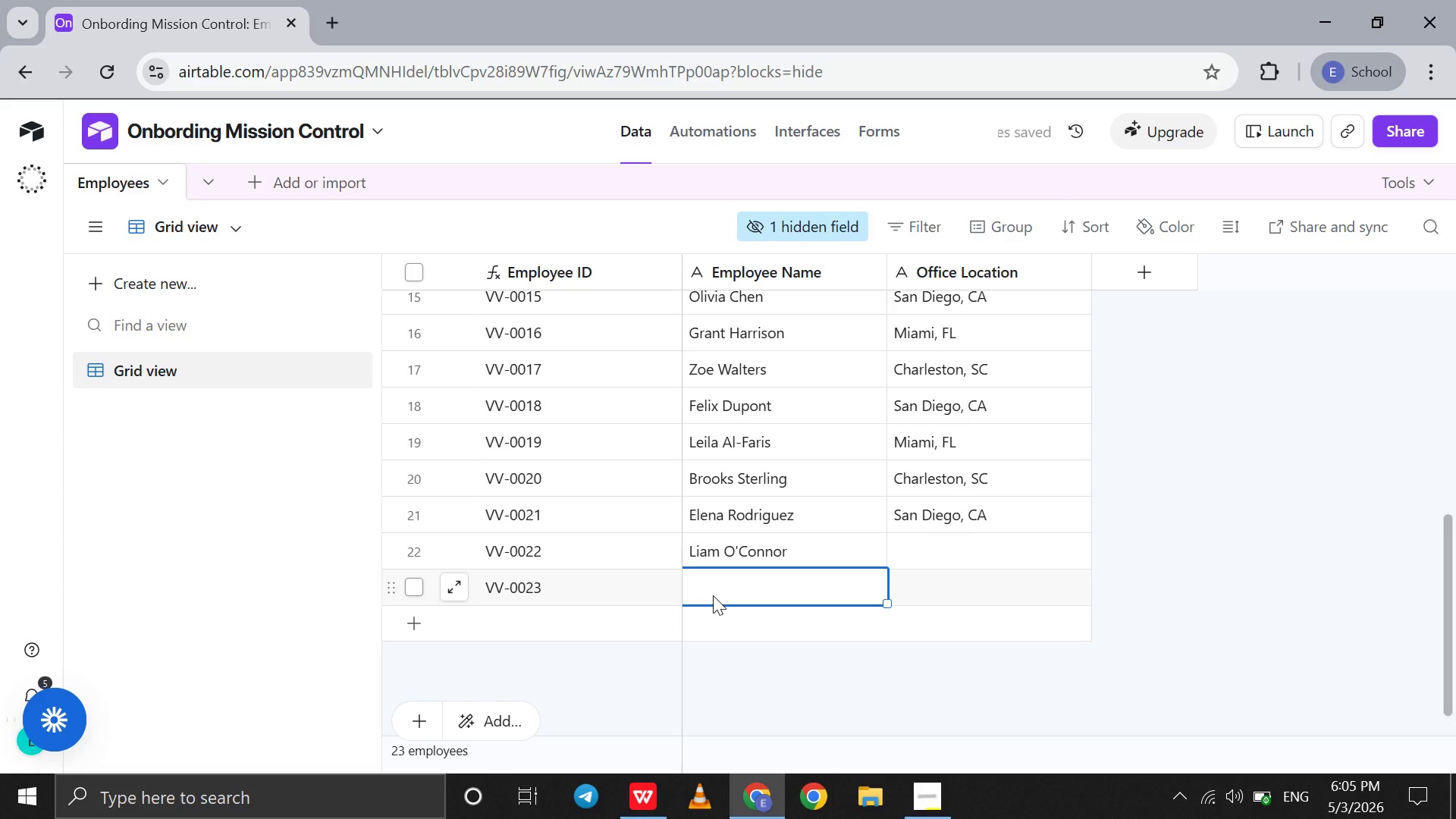 
key(Control+V)
 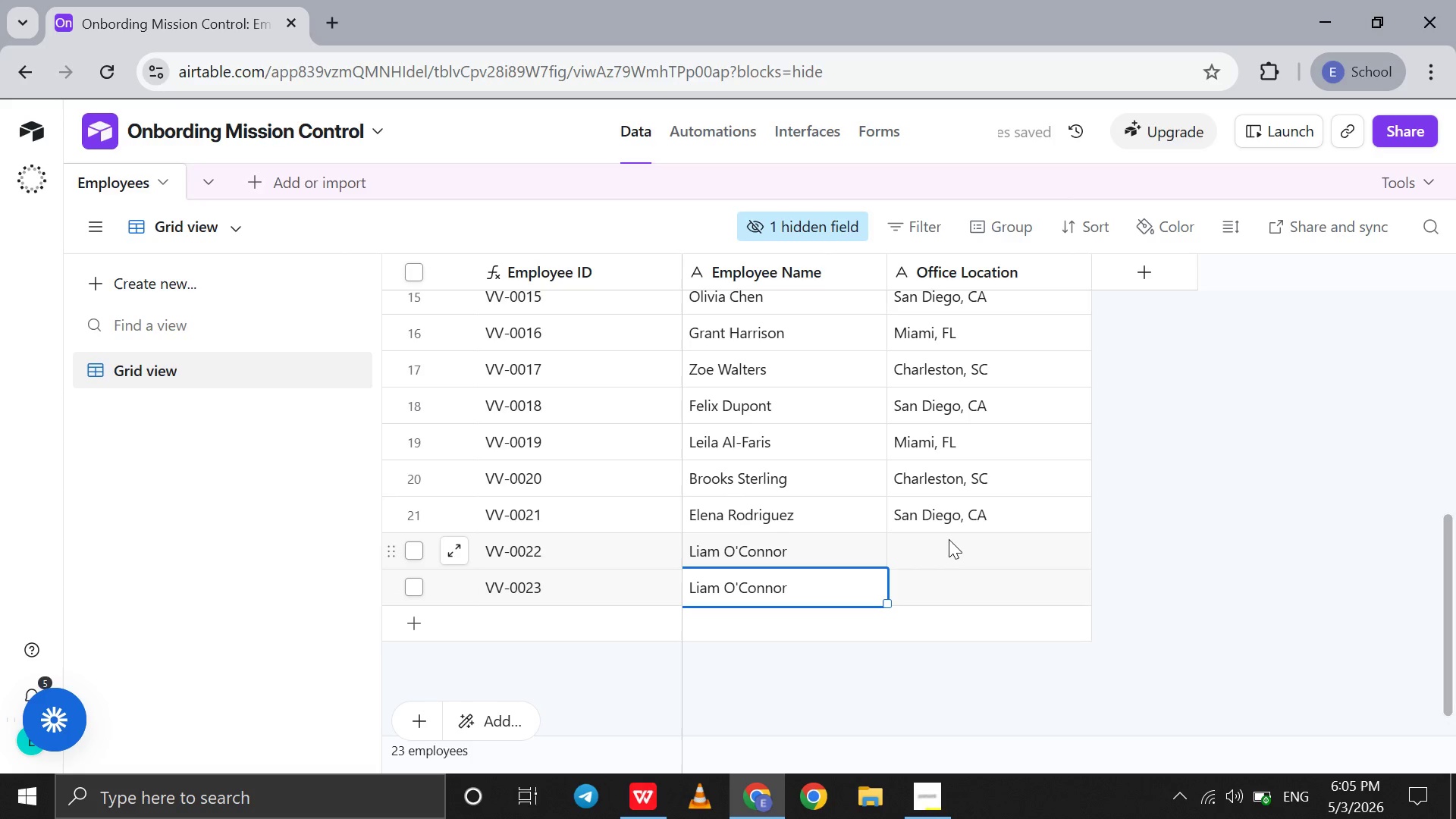 
left_click([949, 539])
 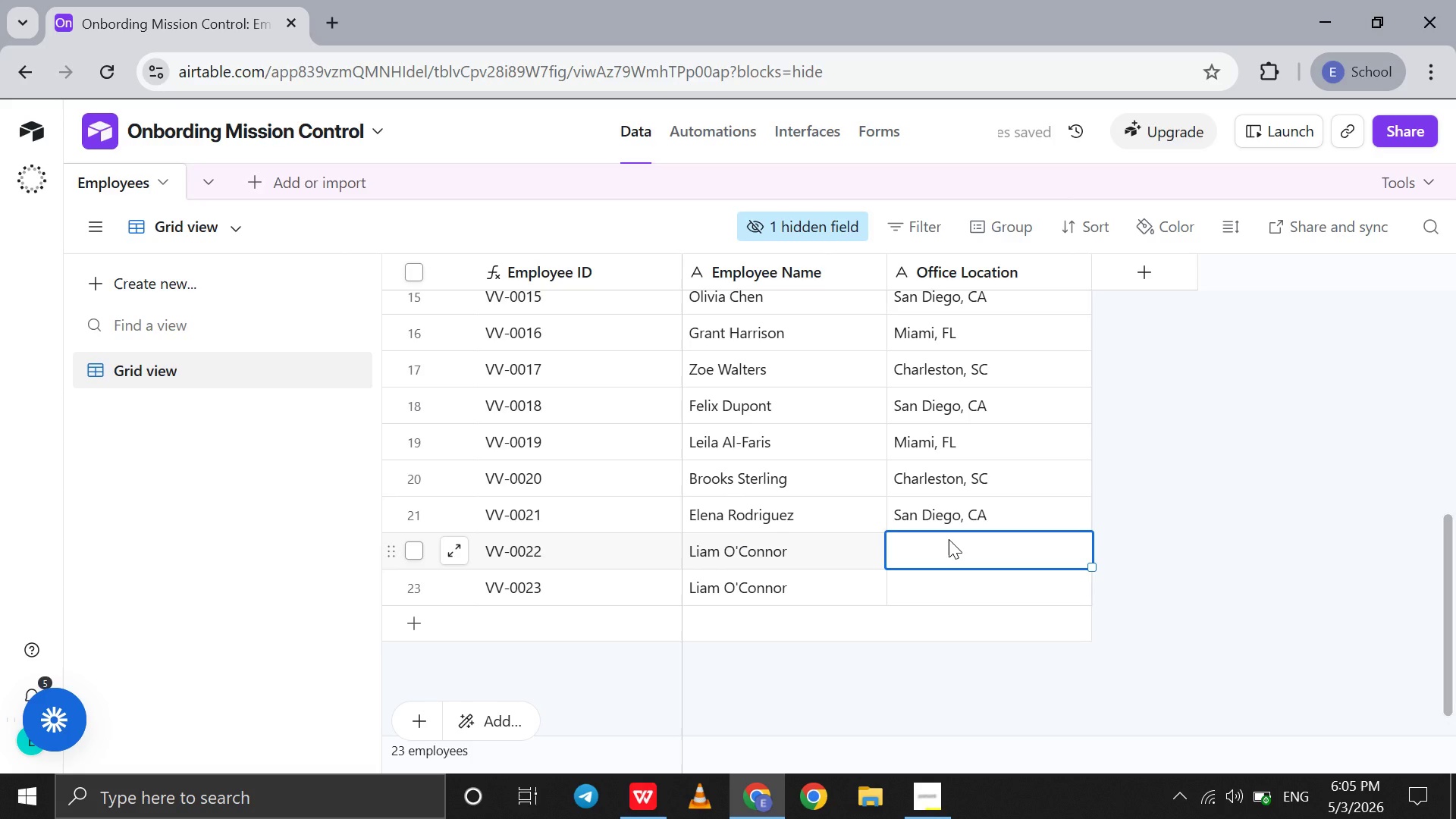 
type(San Diego, CA)
 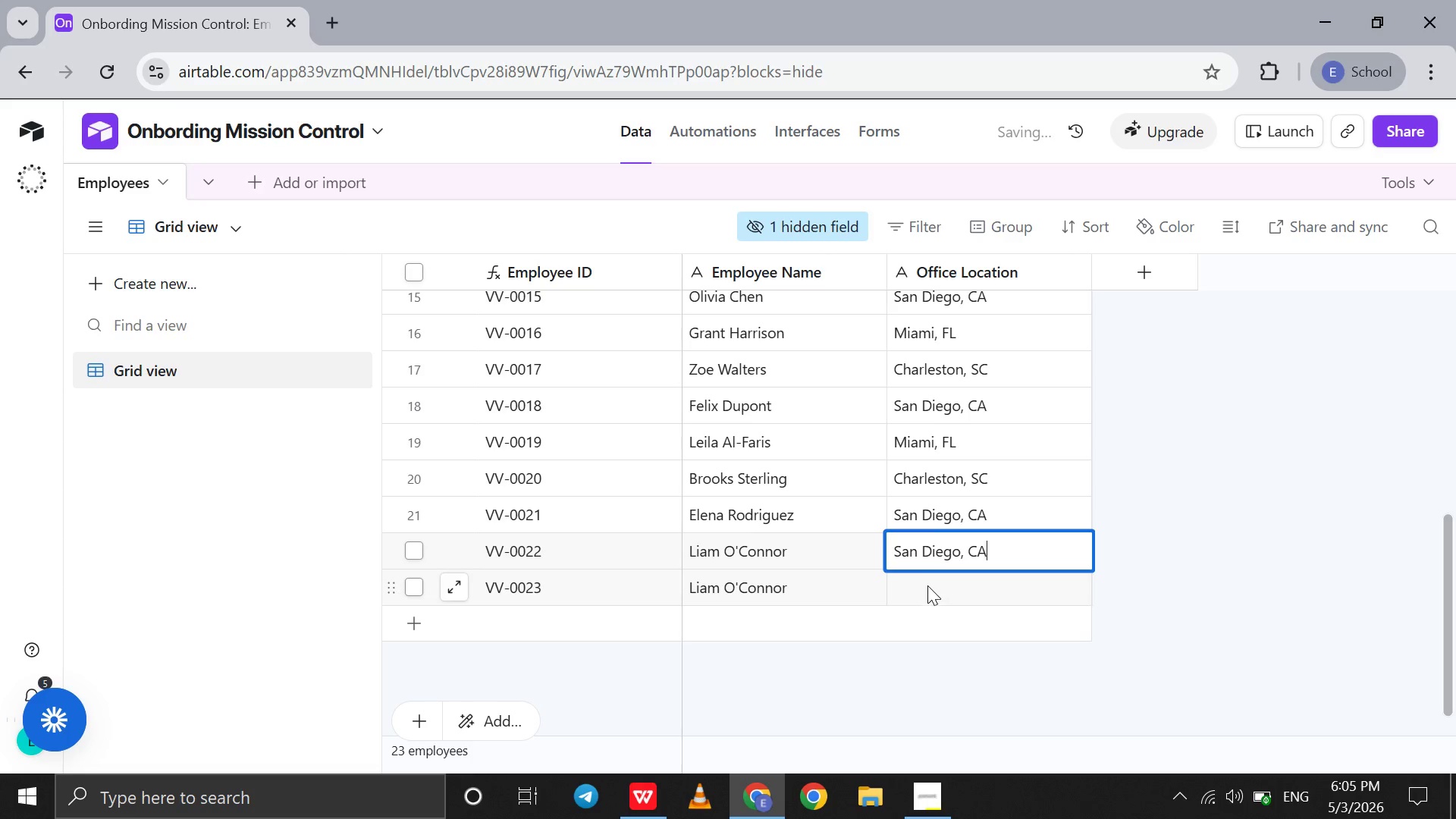 
left_click([927, 585])
 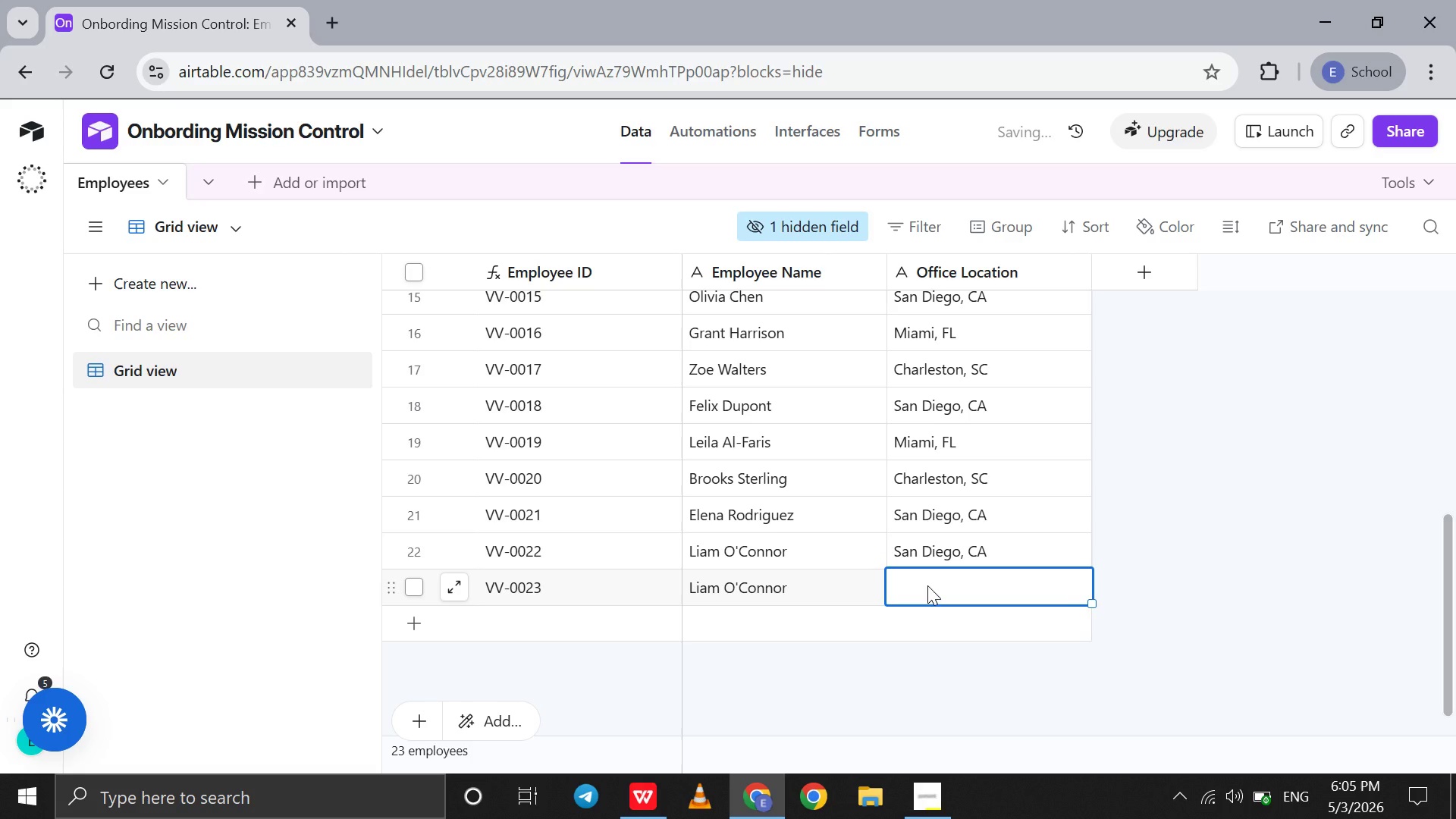 
type(Miami, FL)
 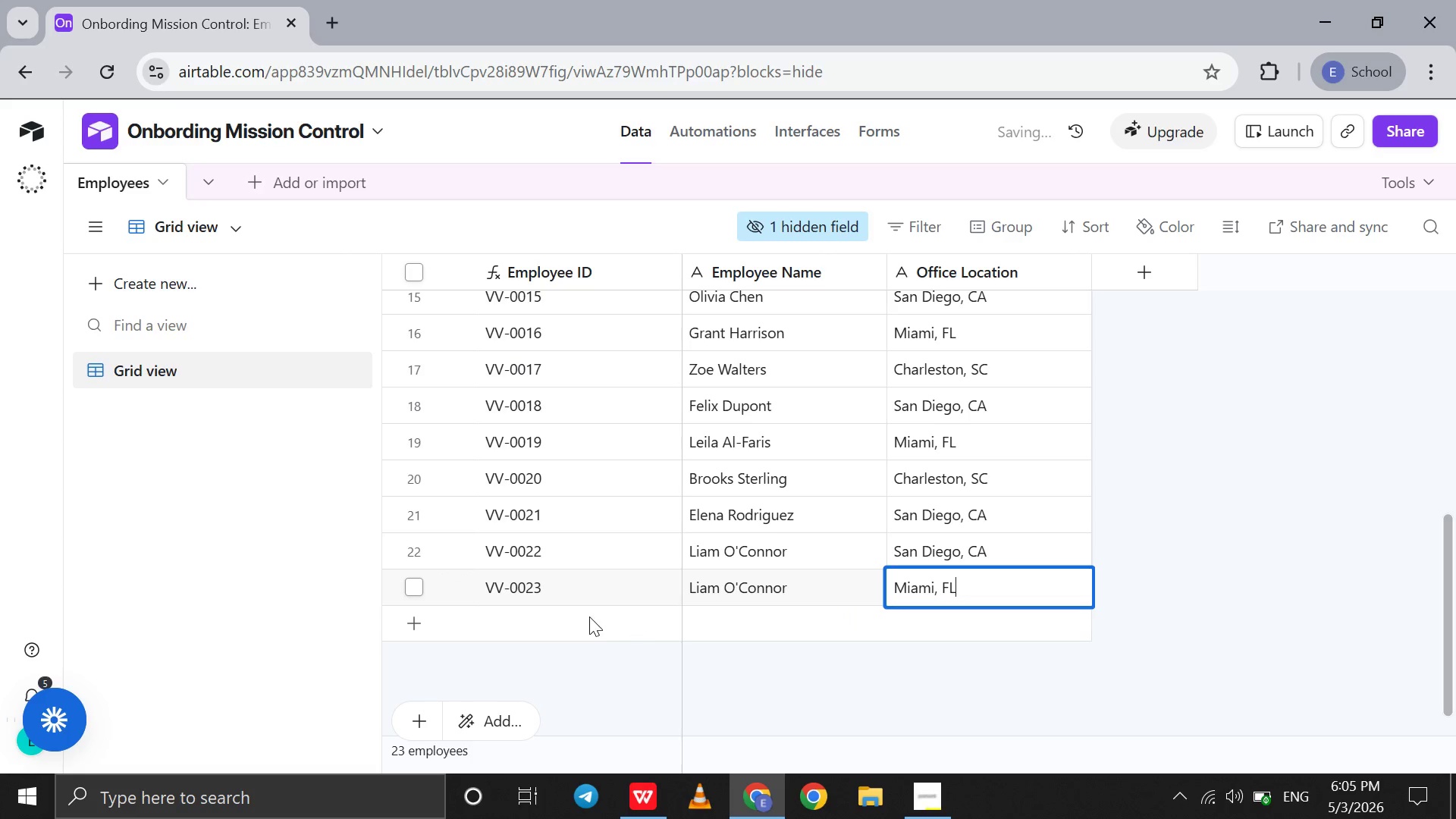 
left_click([585, 617])
 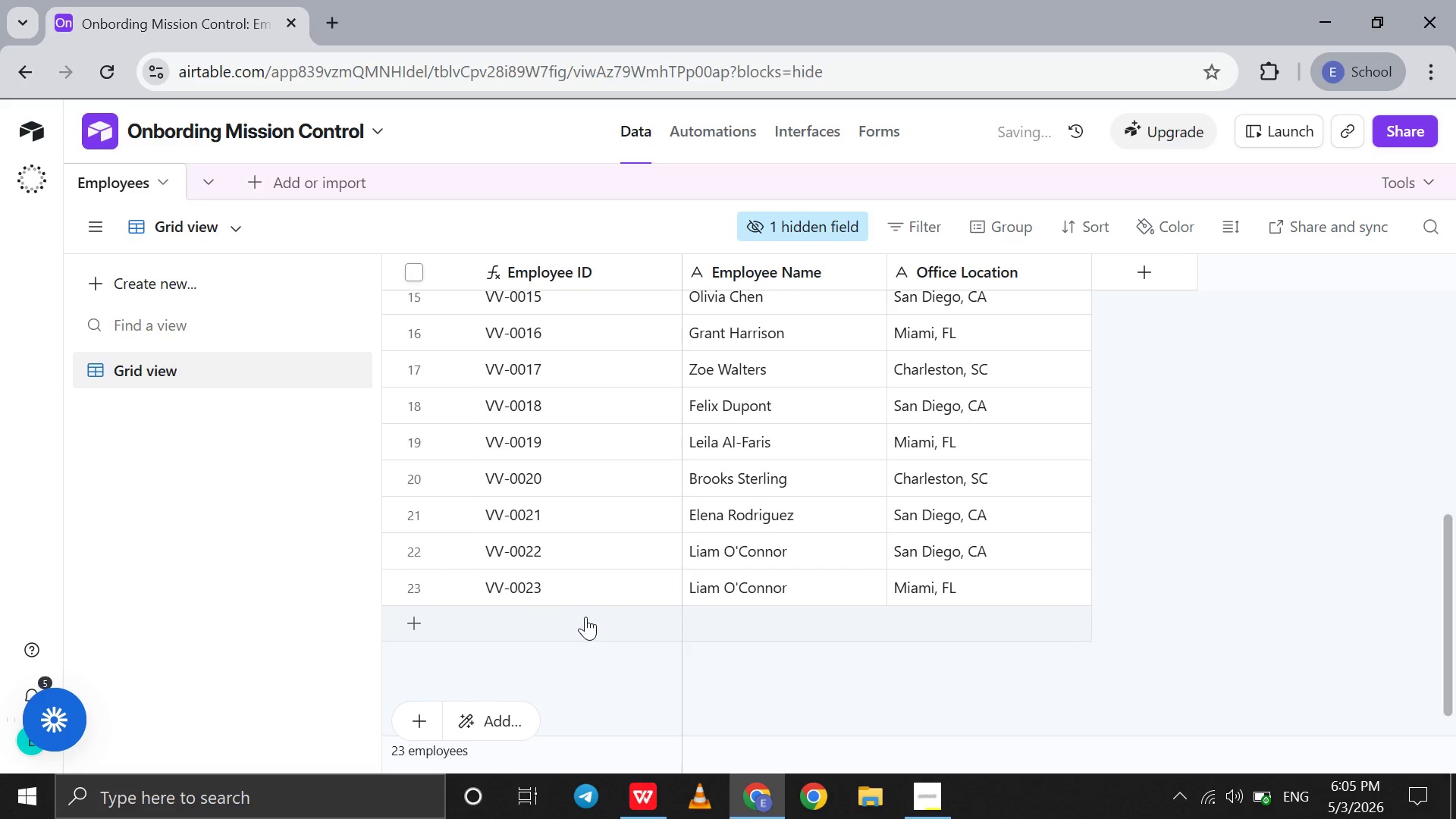 
left_click([585, 617])
 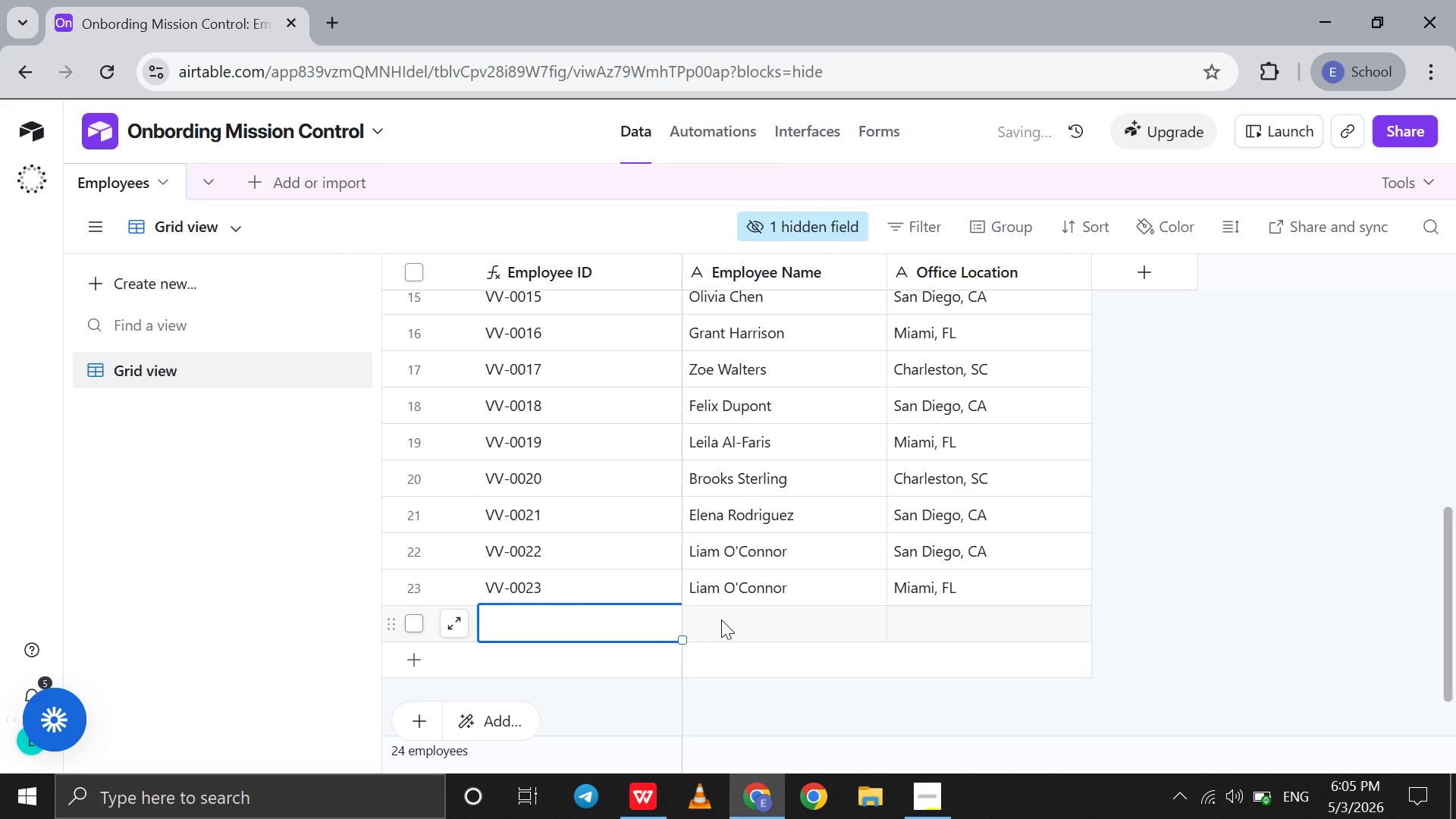 
left_click([721, 620])
 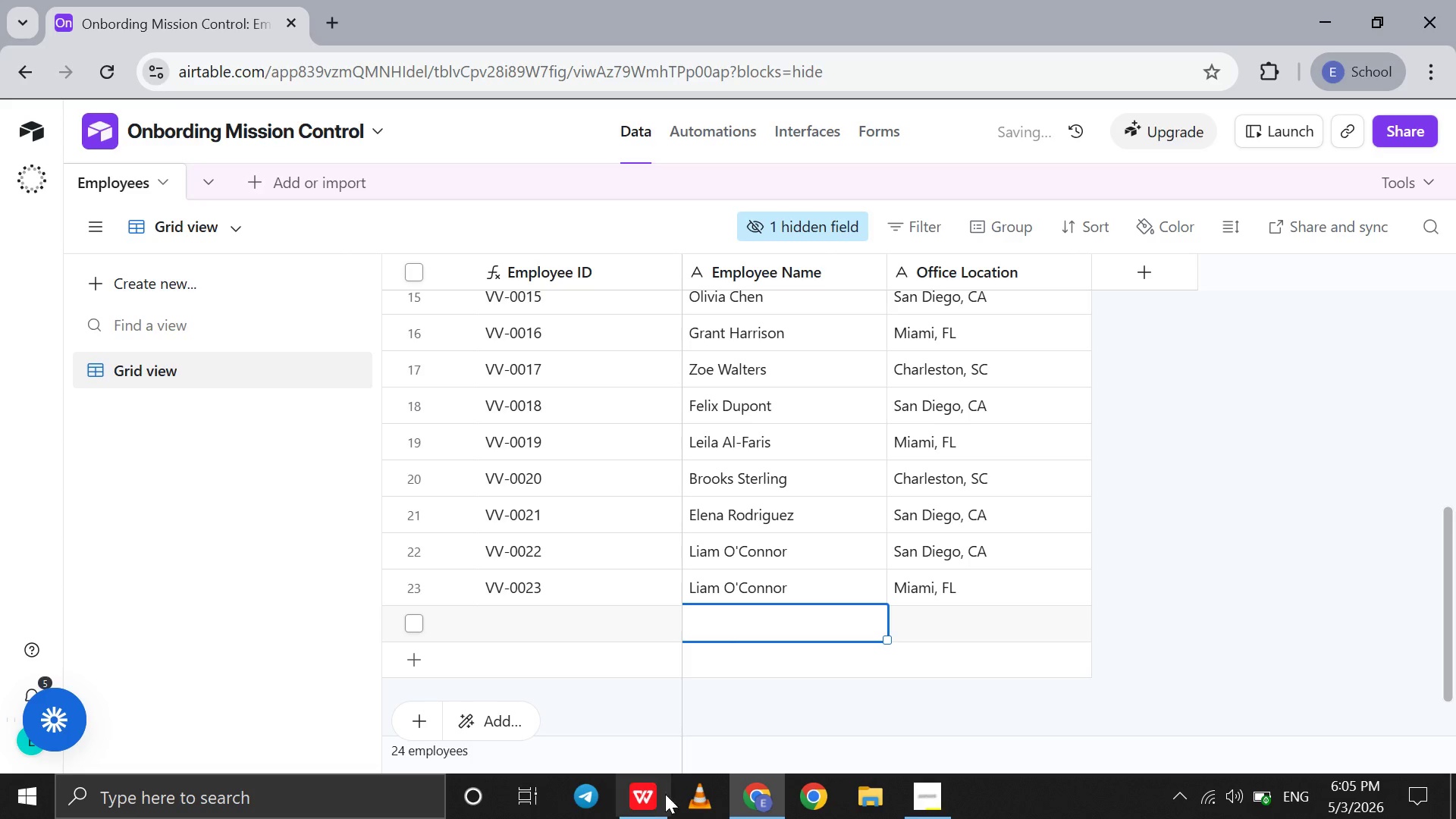 
mouse_move([662, 779])
 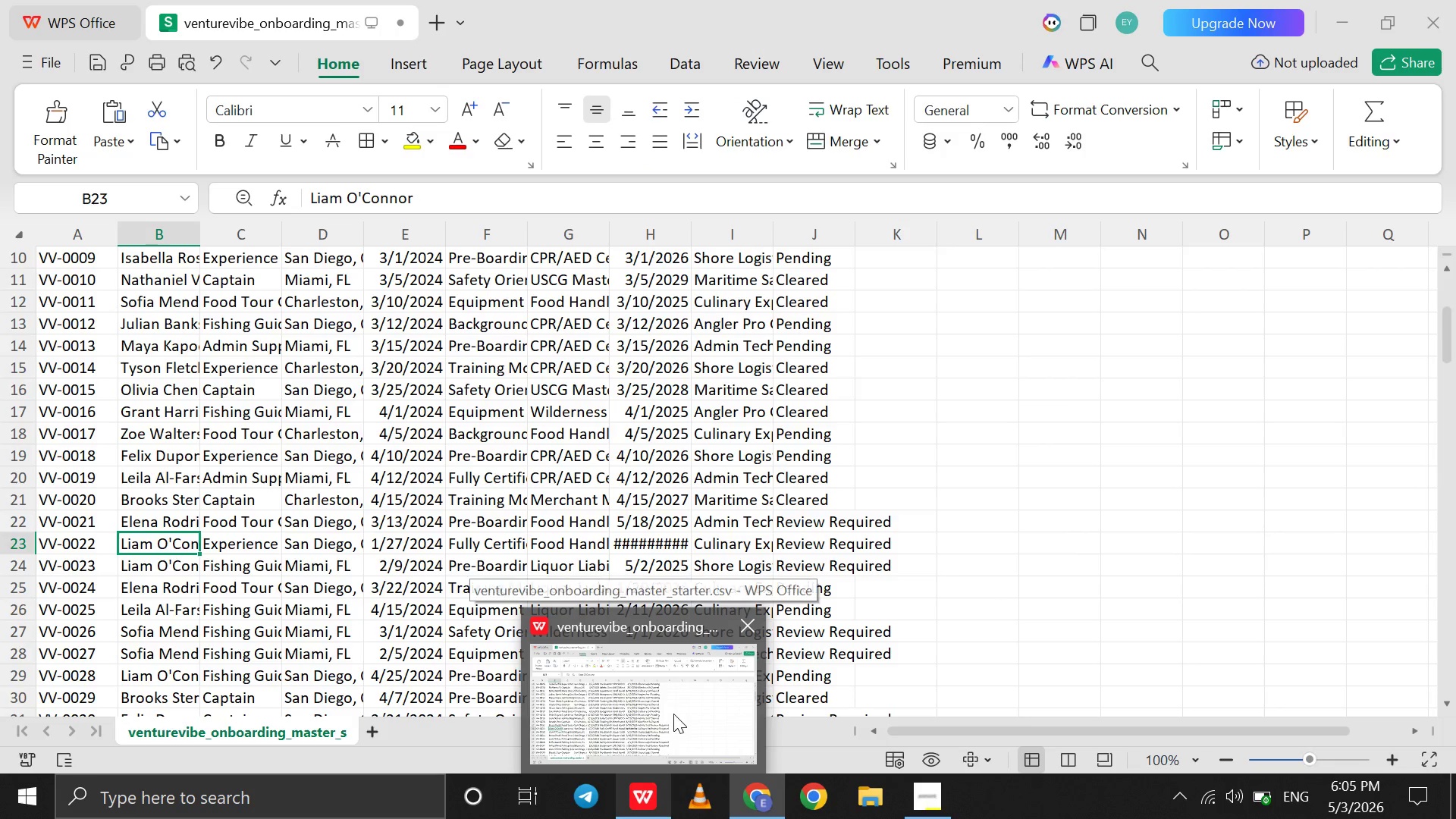 
left_click([673, 714])
 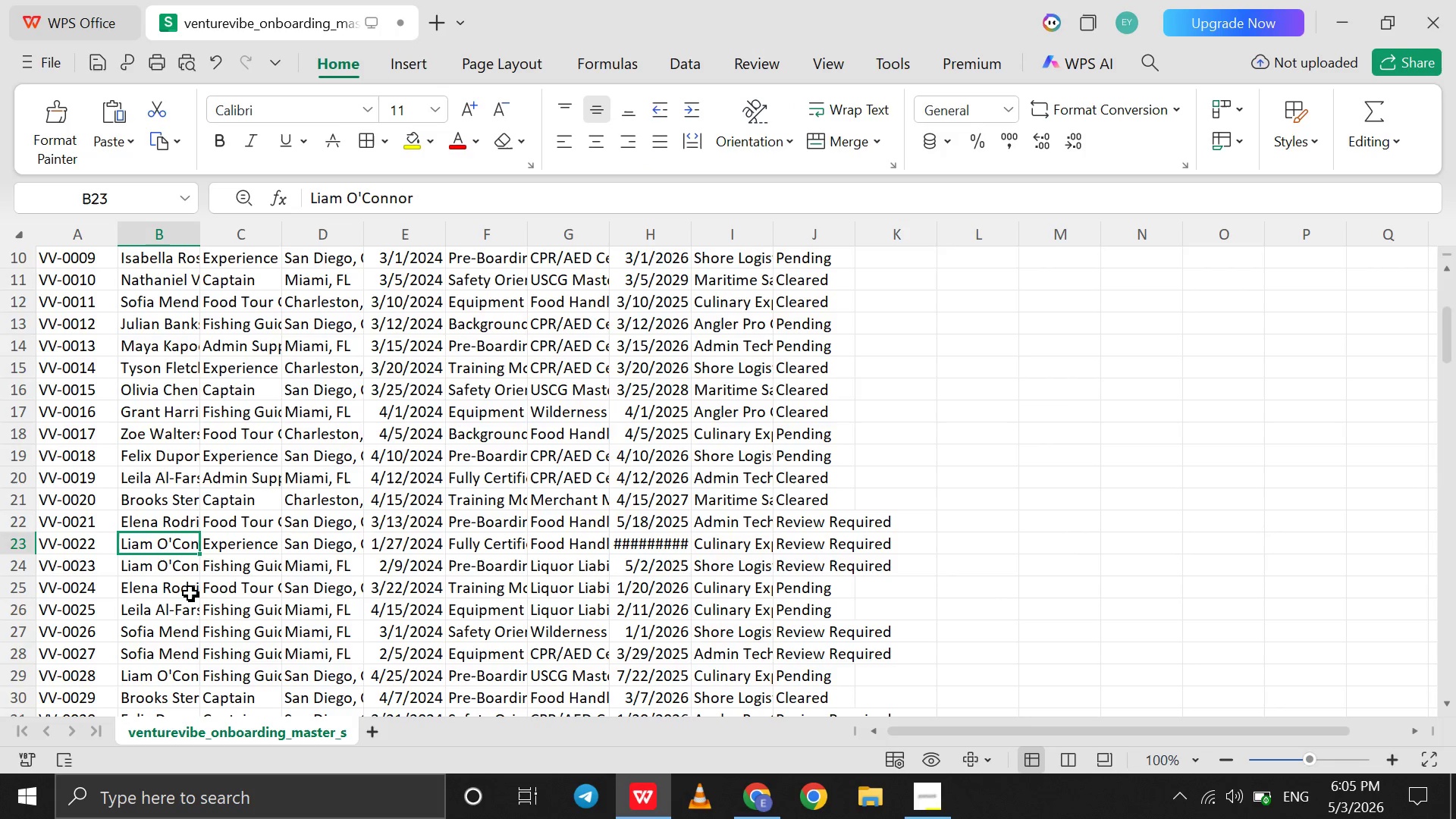 
left_click([187, 593])
 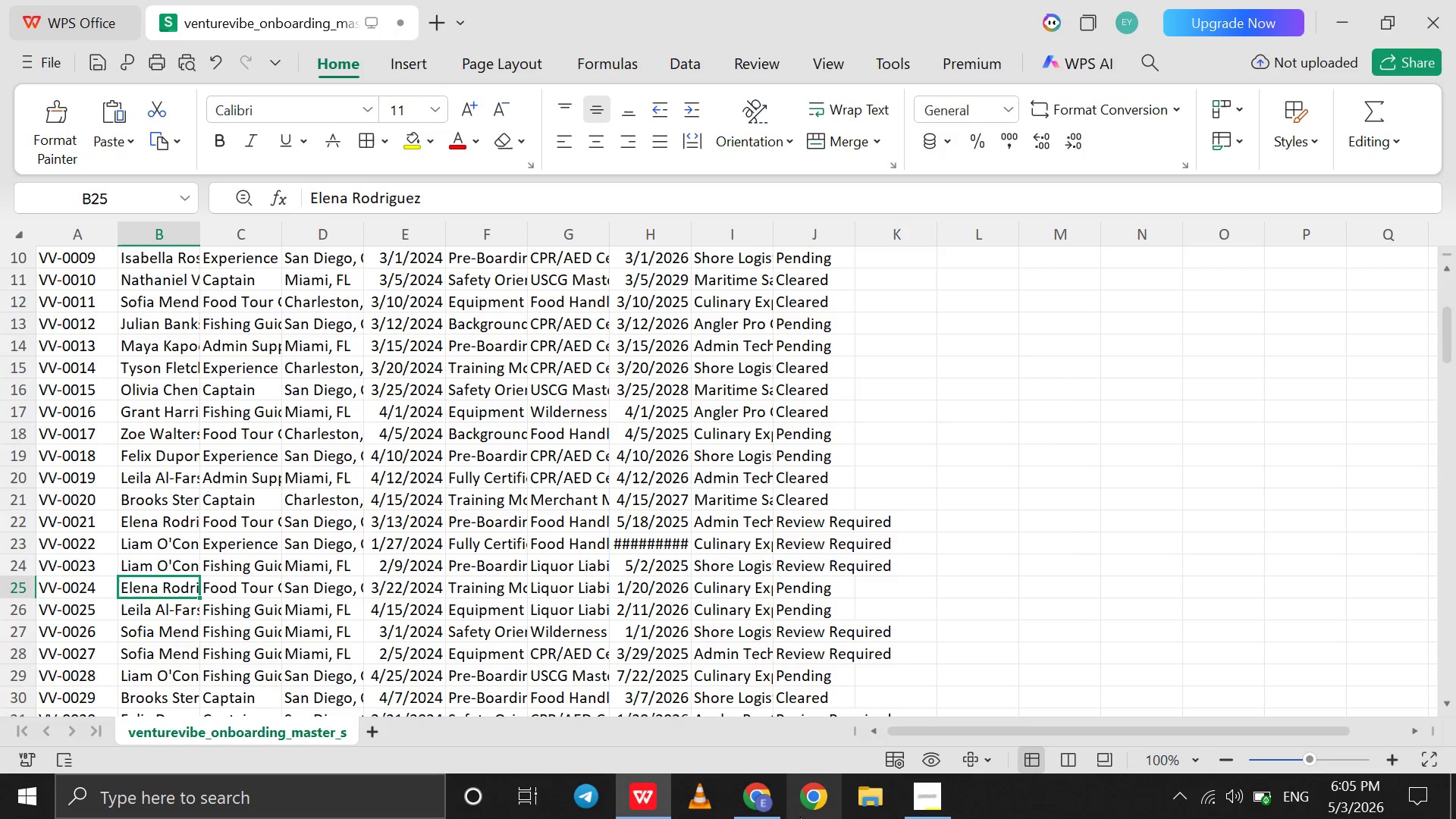 
left_click([752, 798])
 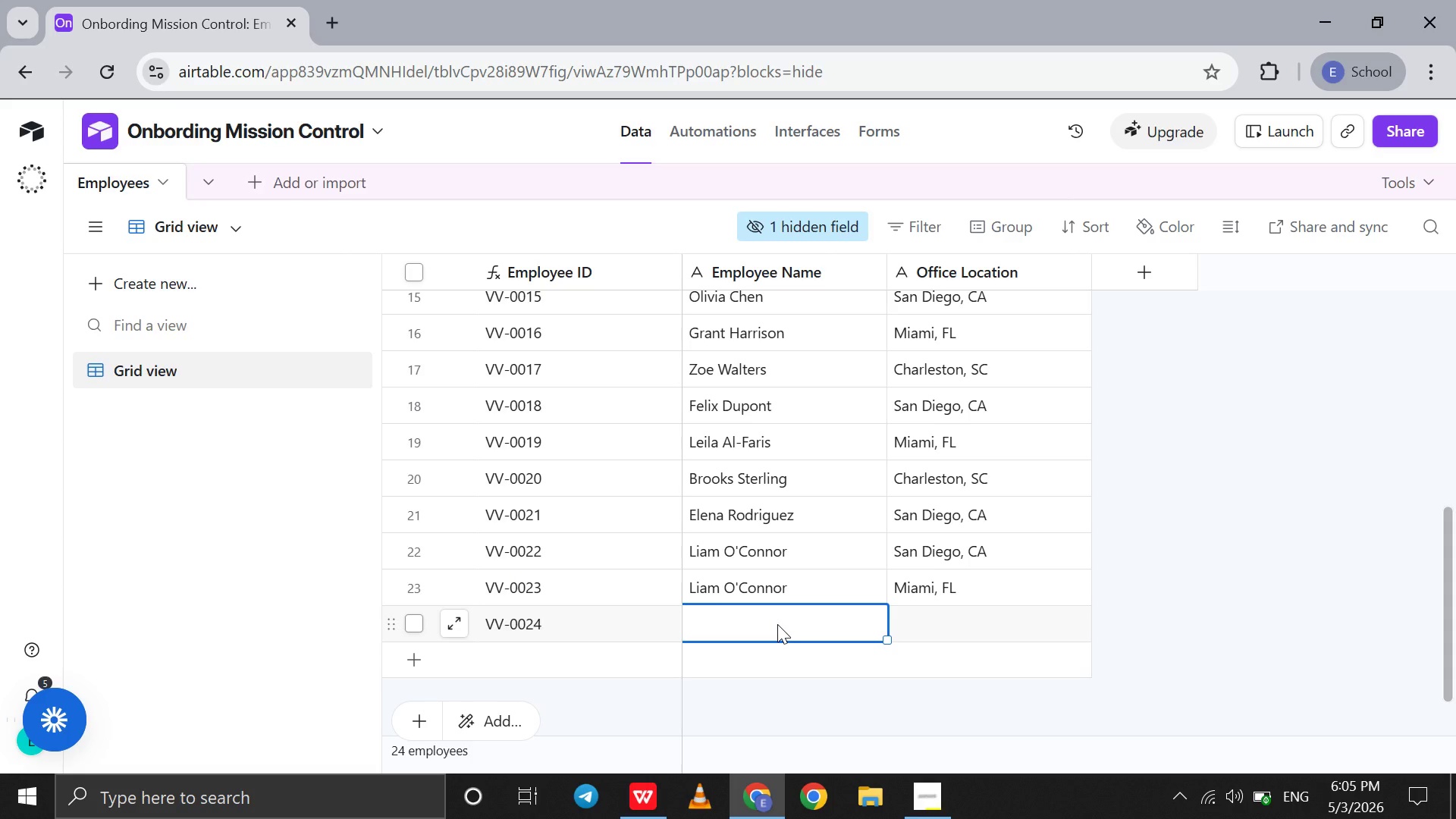 
key(Meta+V)
 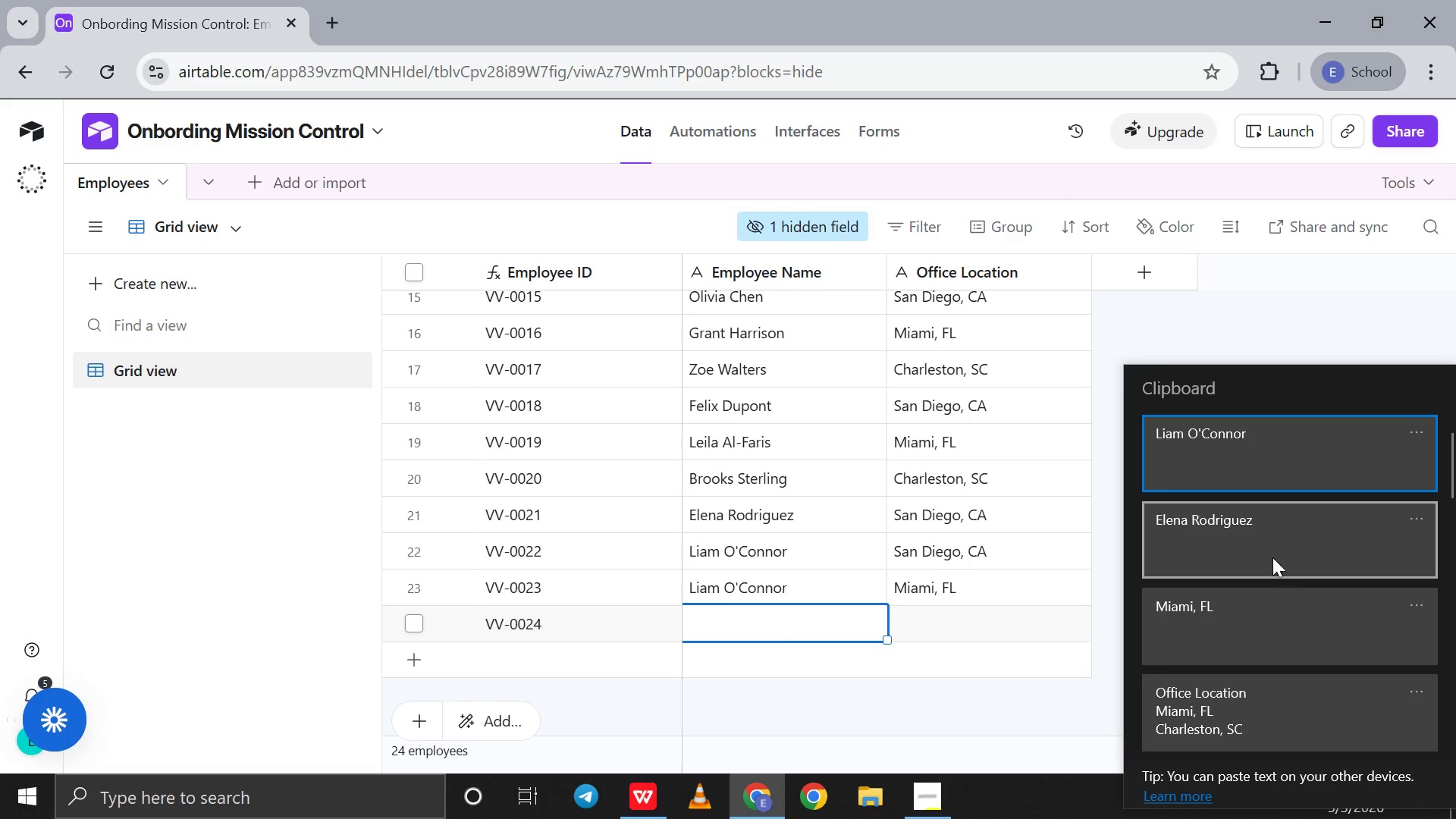 
left_click([1266, 549])
 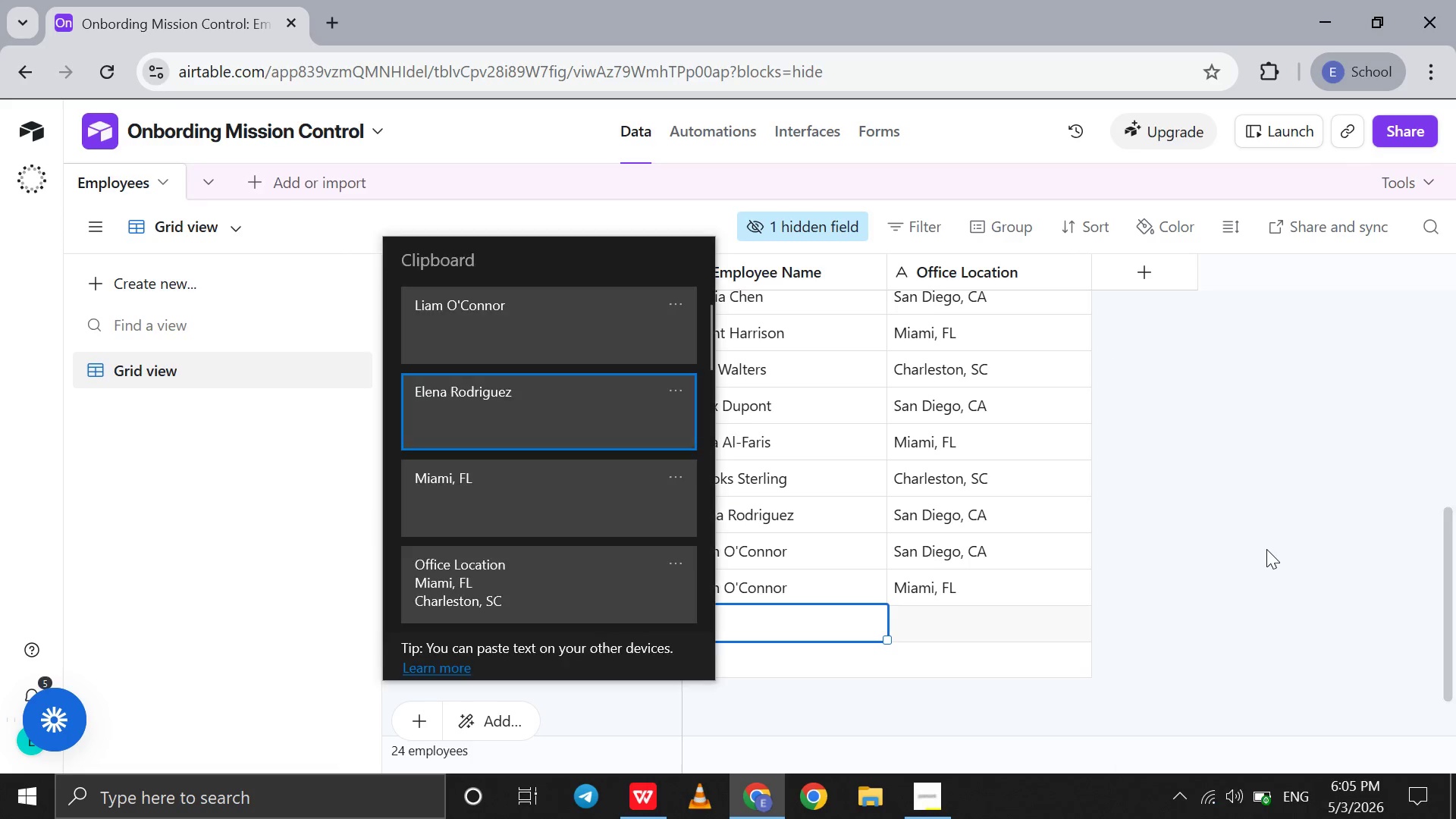 
key(Control+ControlLeft)
 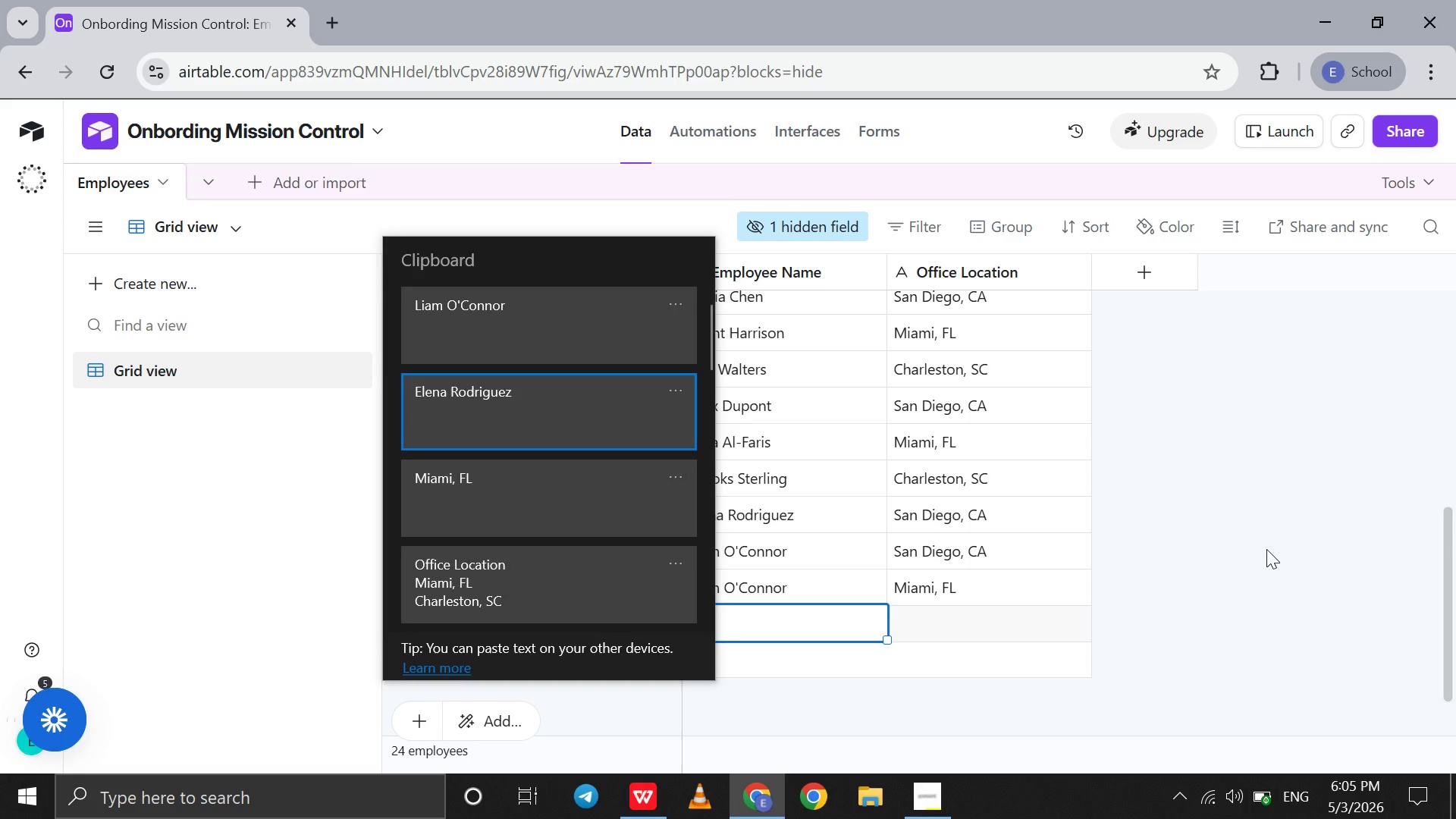 
key(Control+V)
 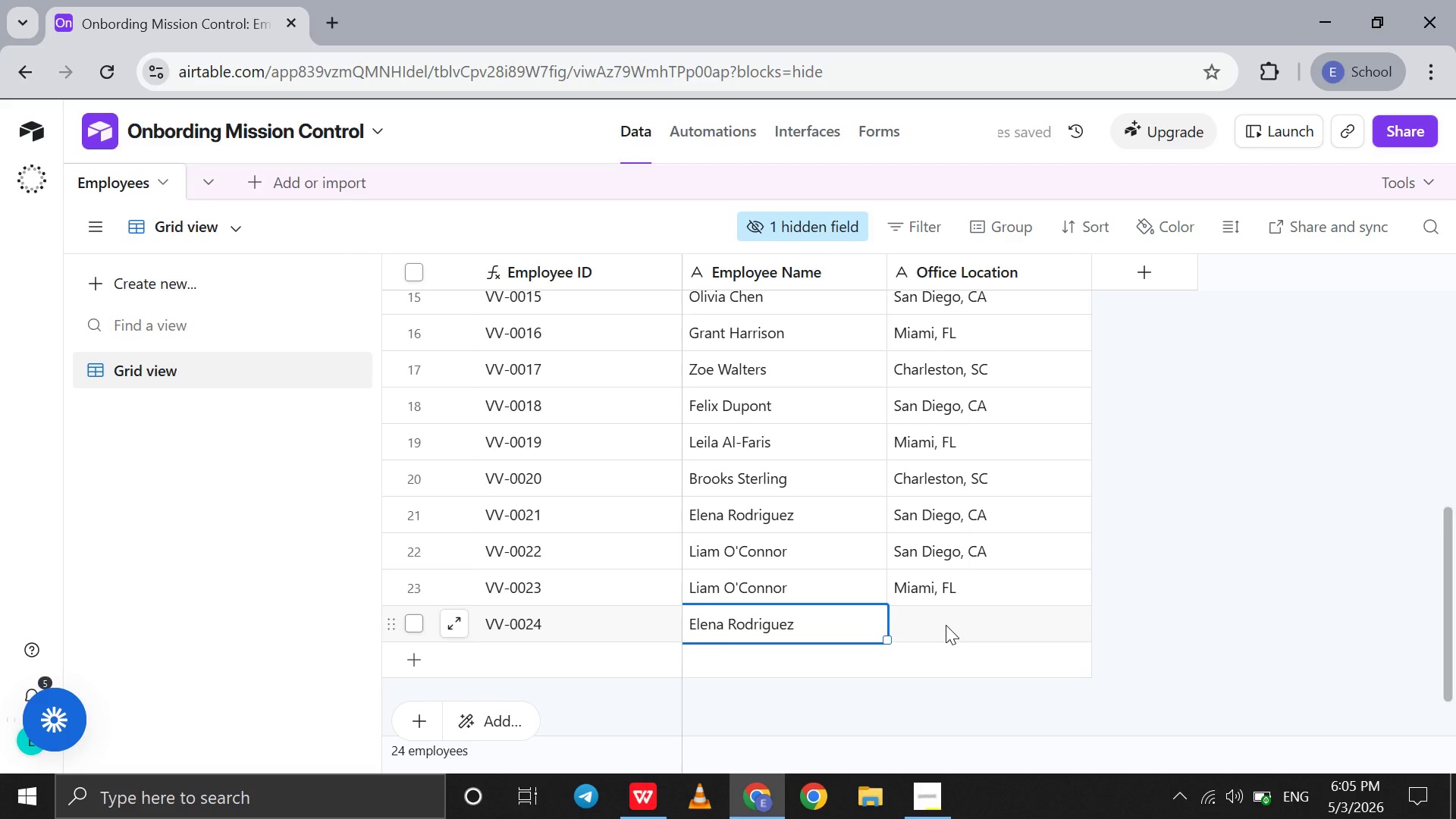 
double_click([946, 625])
 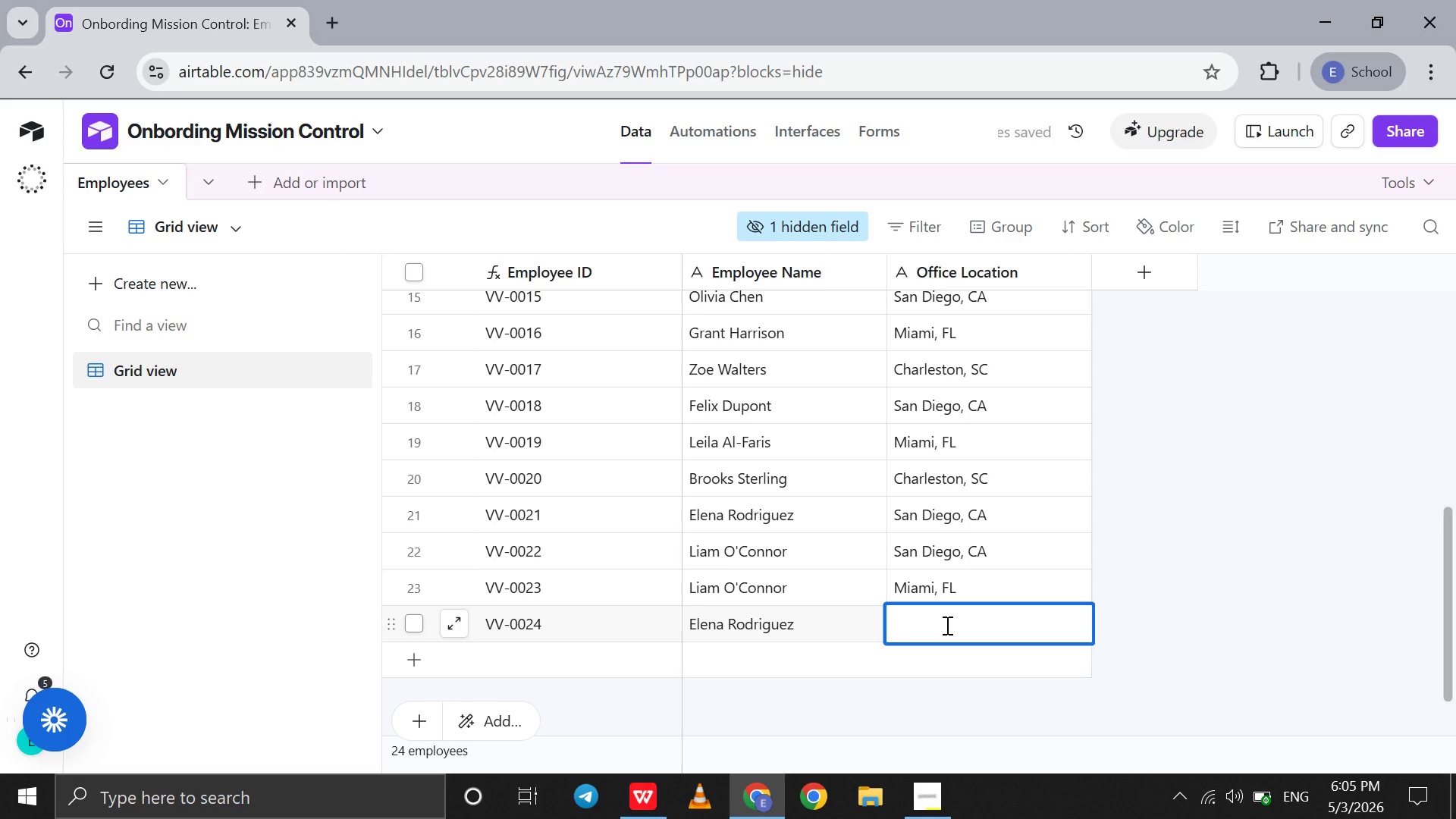 
type(San Diego, CA)
 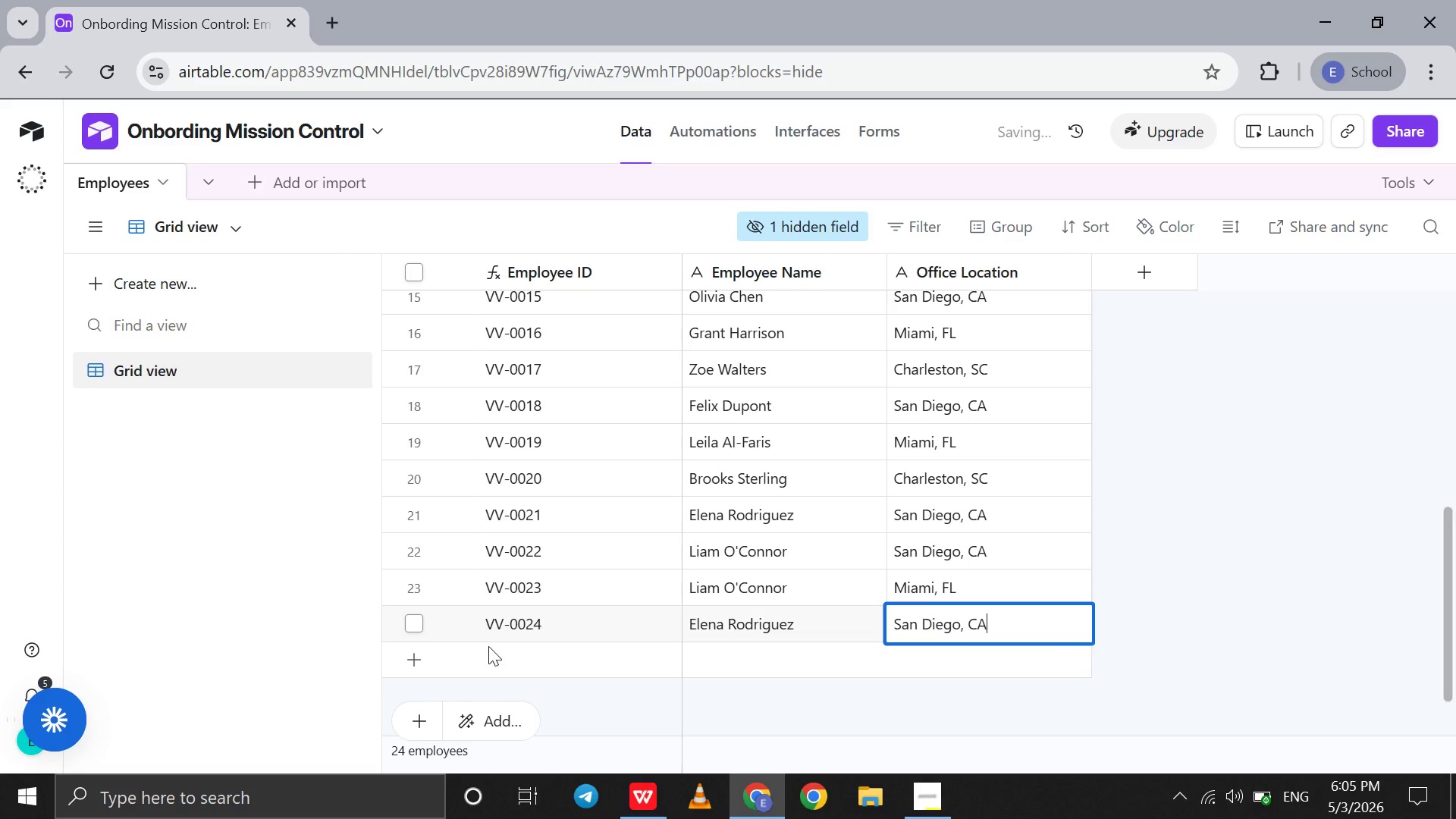 
left_click([488, 646])
 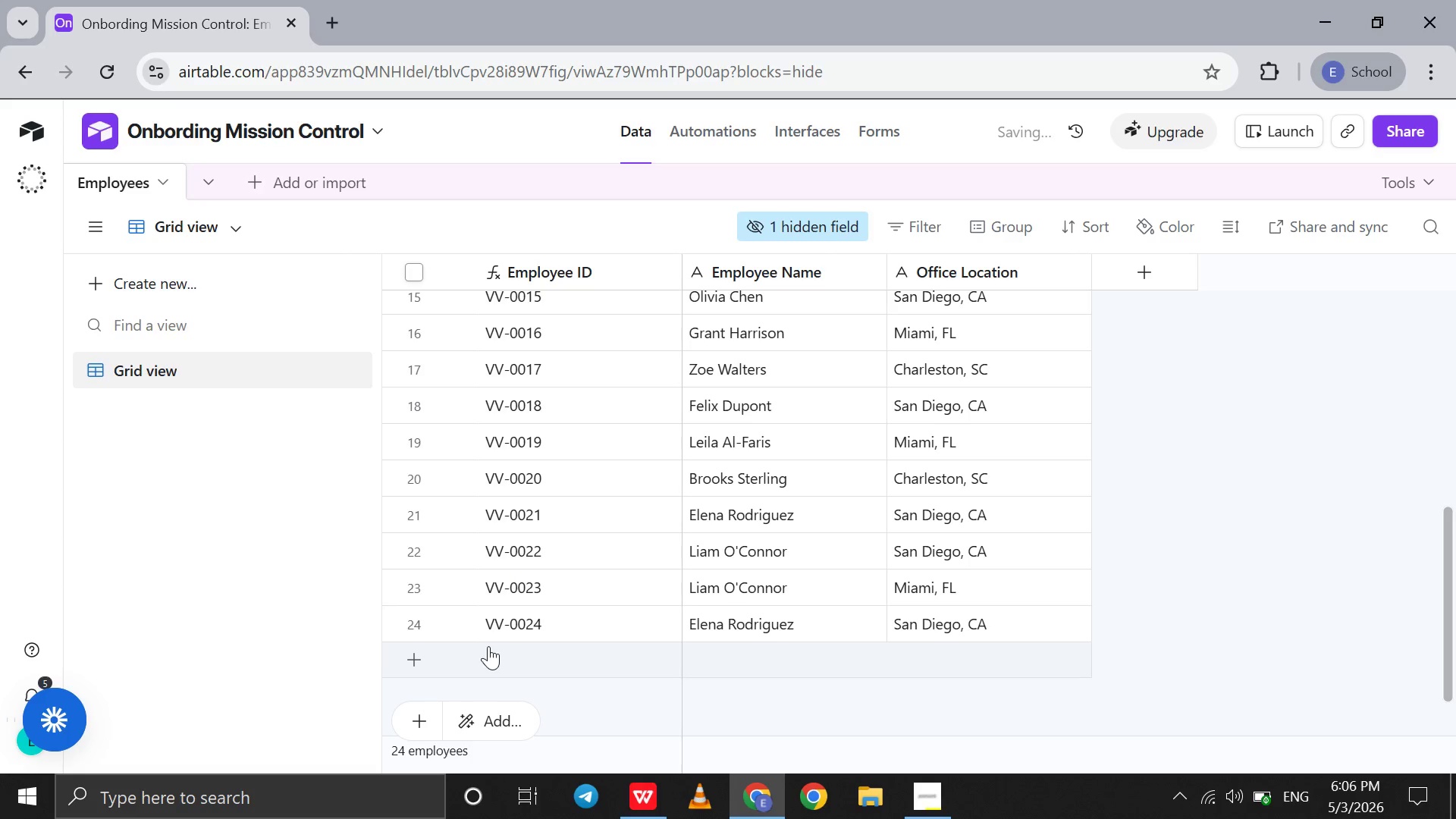 
left_click([488, 646])
 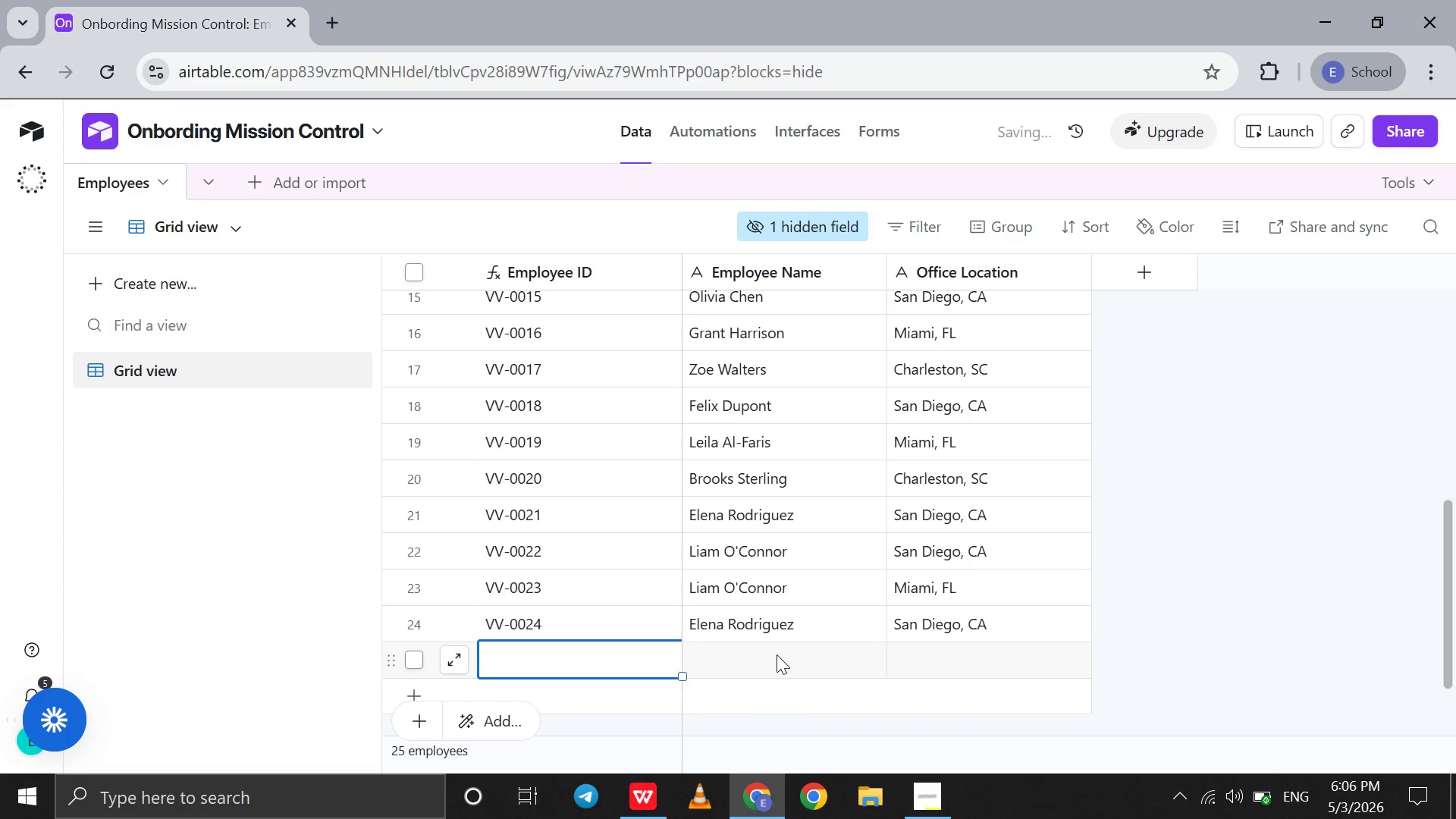 
left_click([777, 654])
 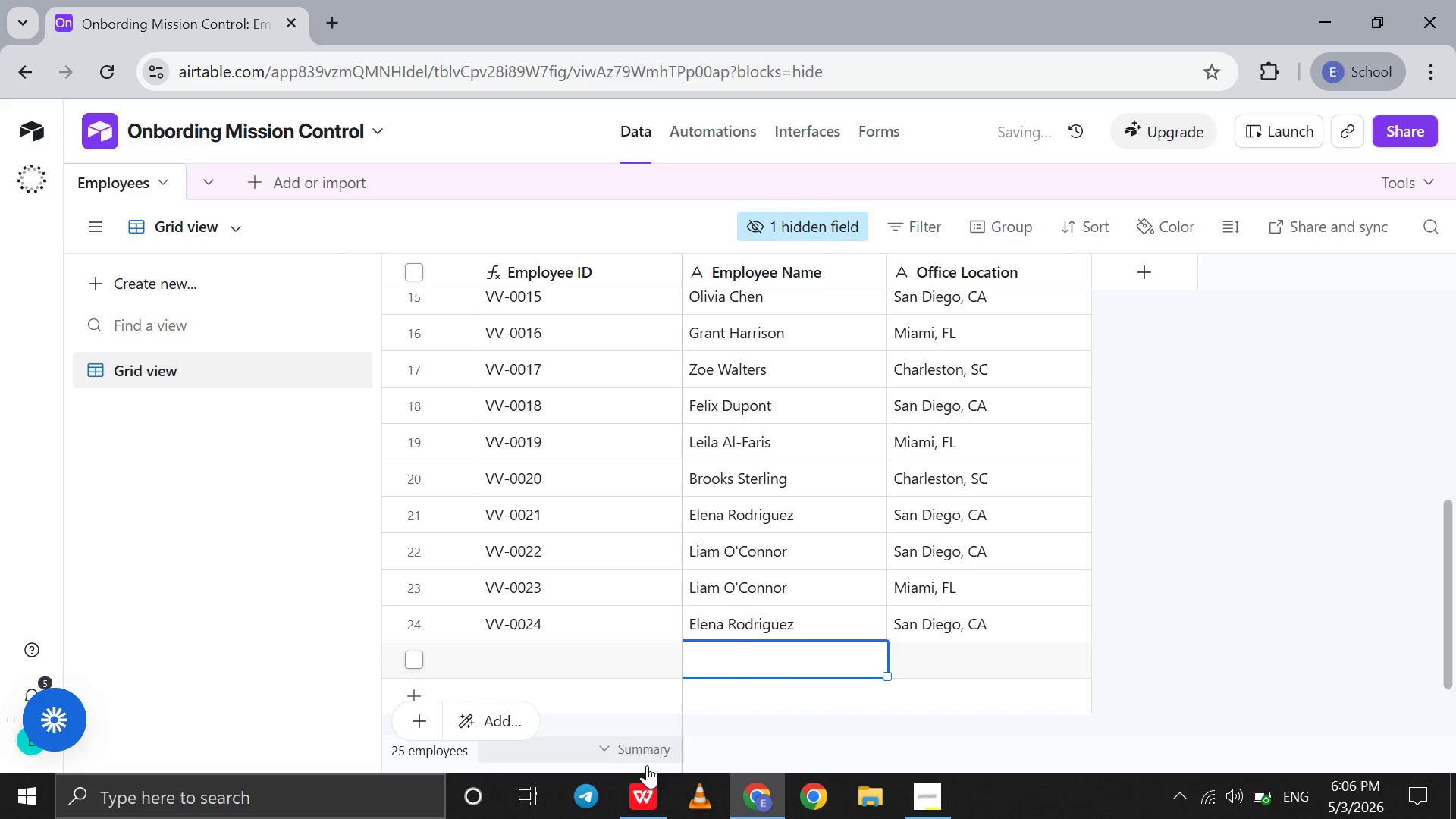 
mouse_move([628, 764])
 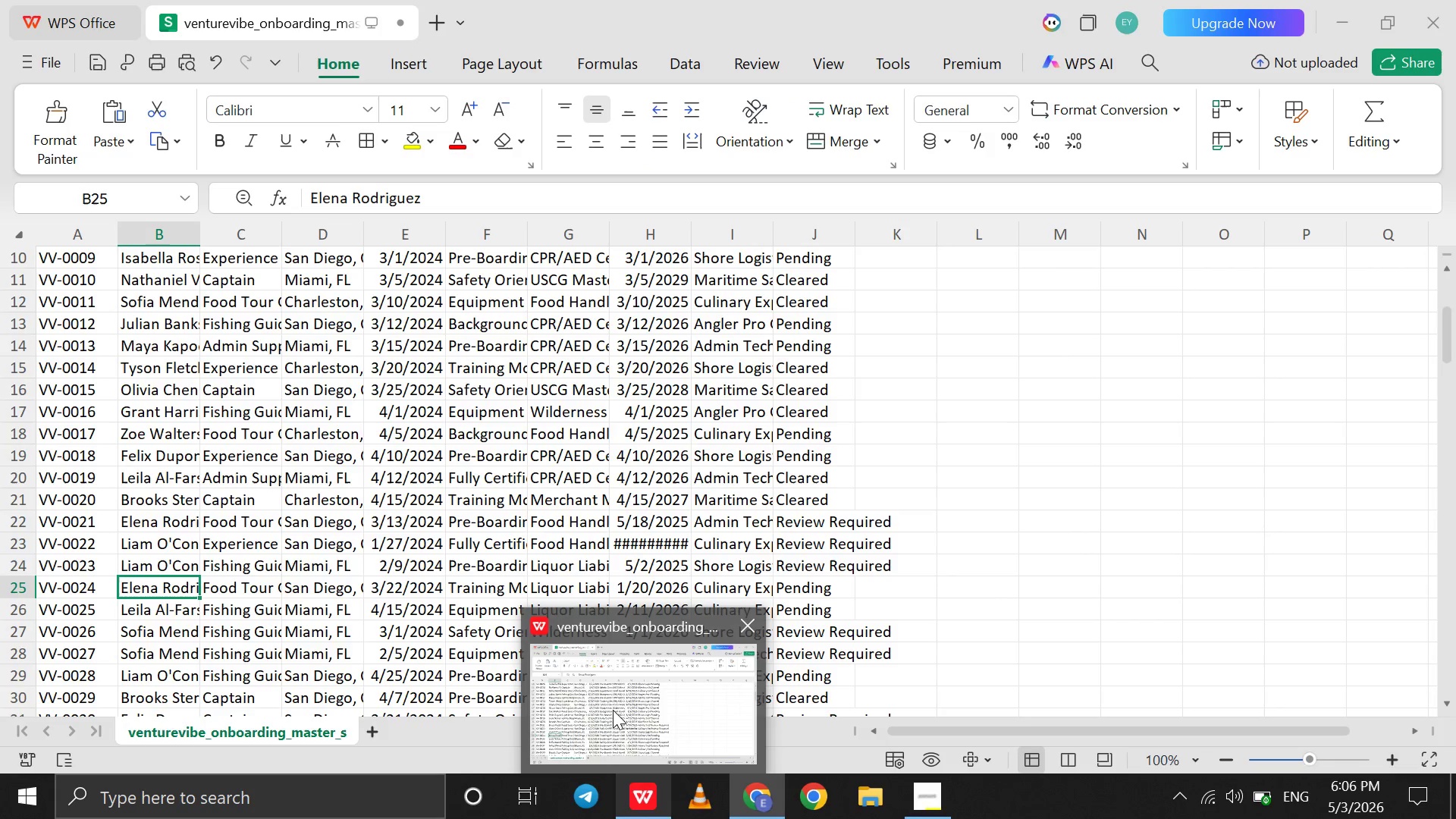 
left_click([613, 710])
 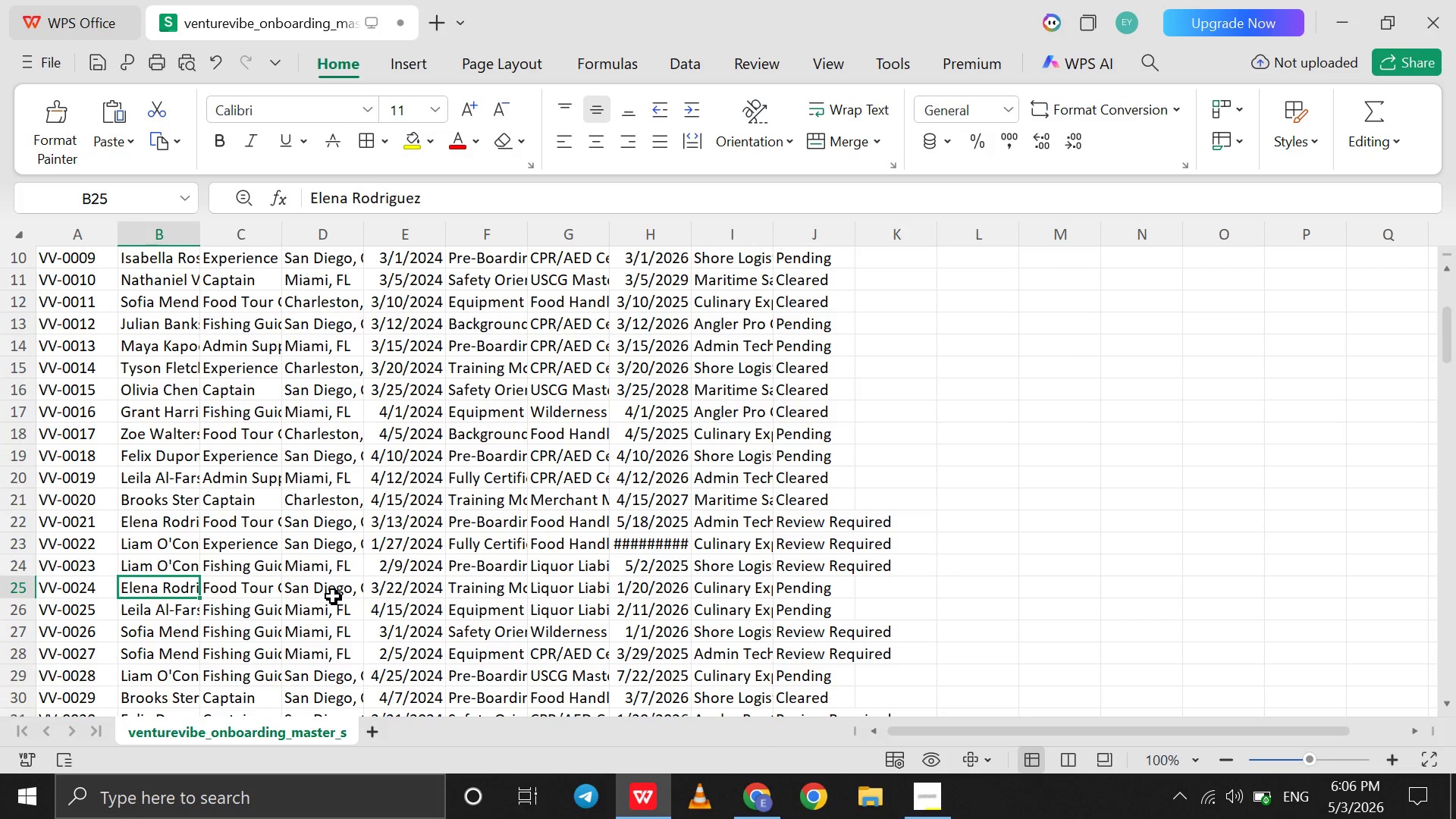 
left_click([334, 594])
 